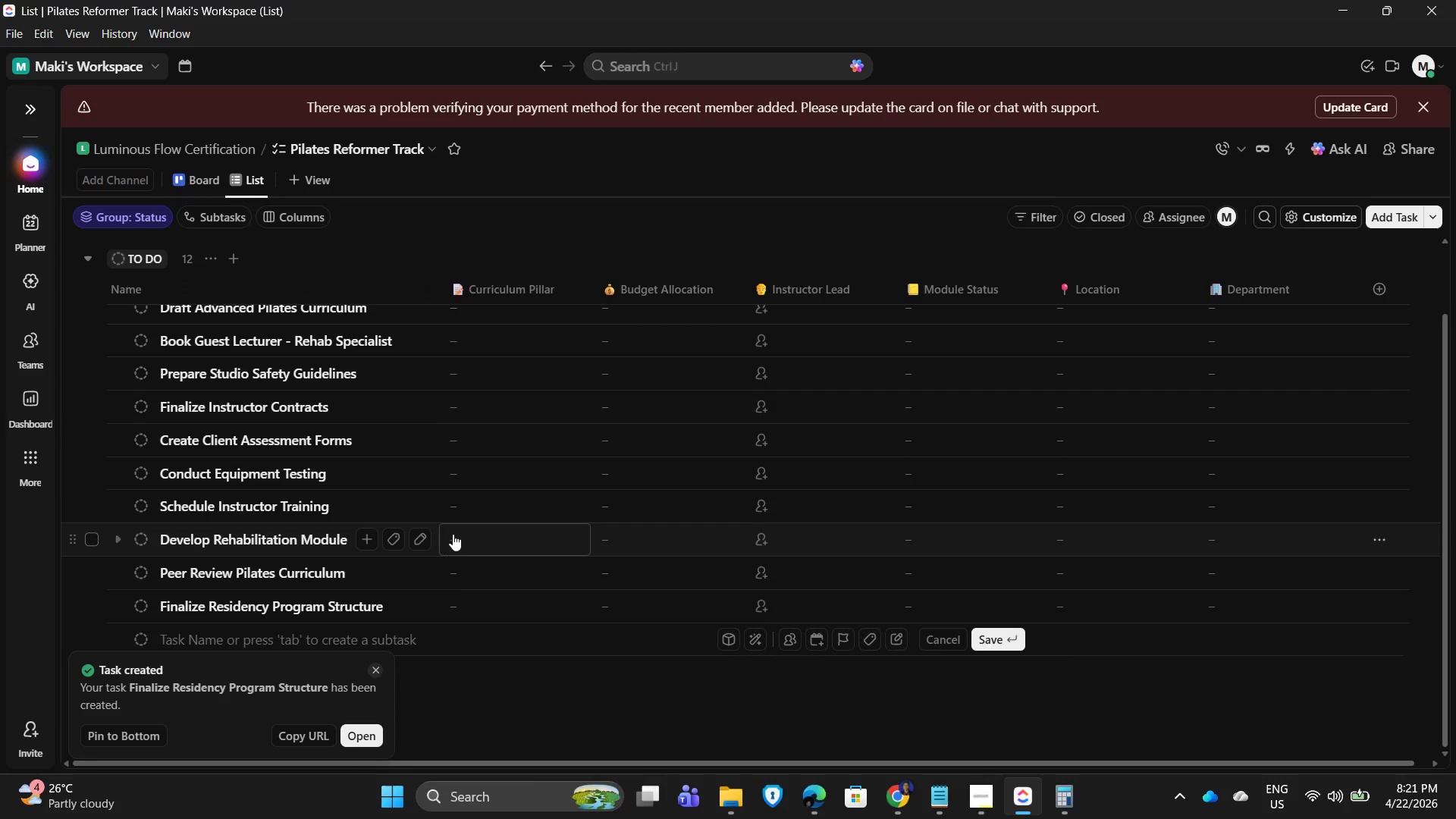 
type(Prepare Studion)
key(Backspace)
type( Layout Design)
 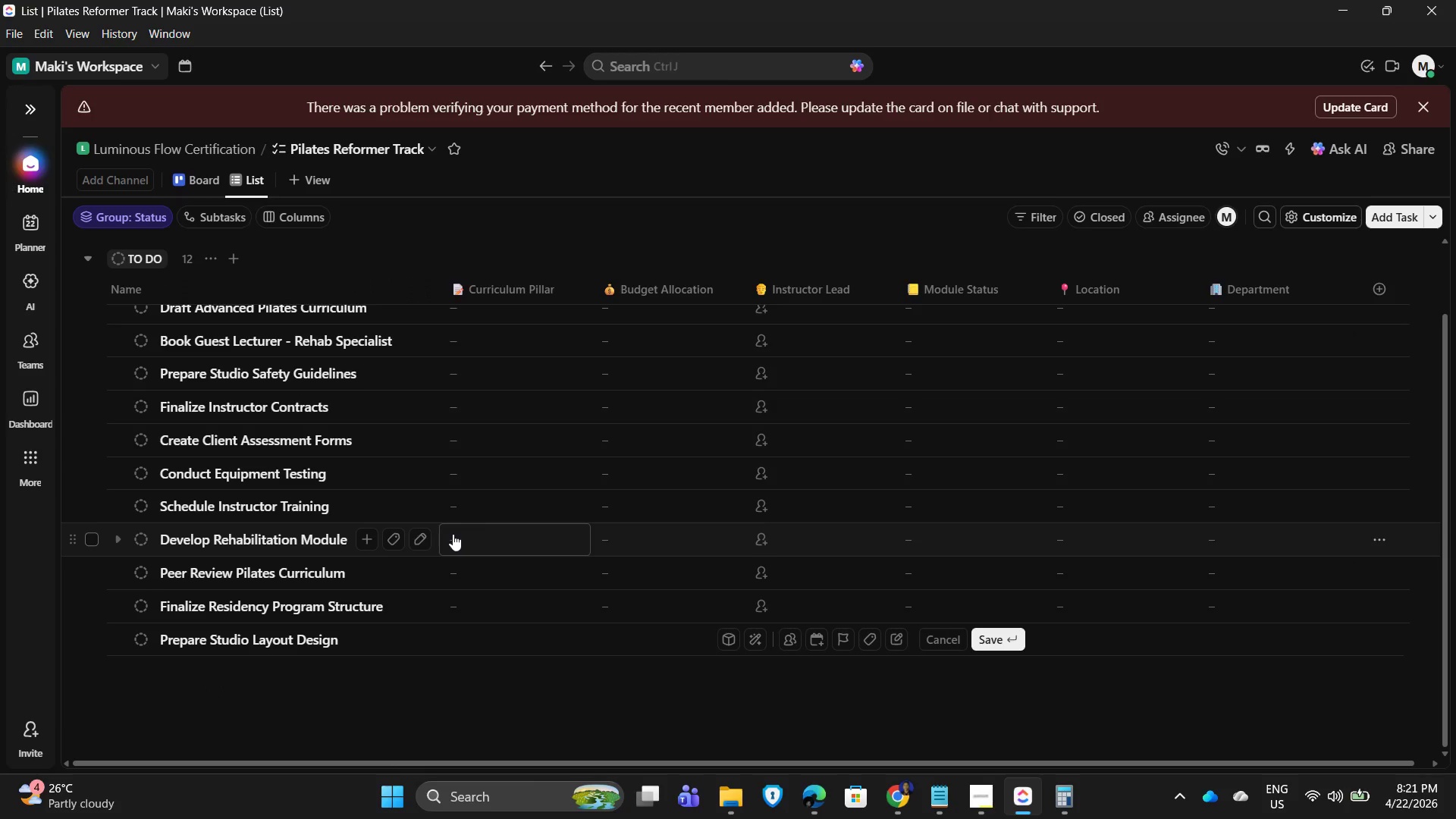 
key(Enter)
 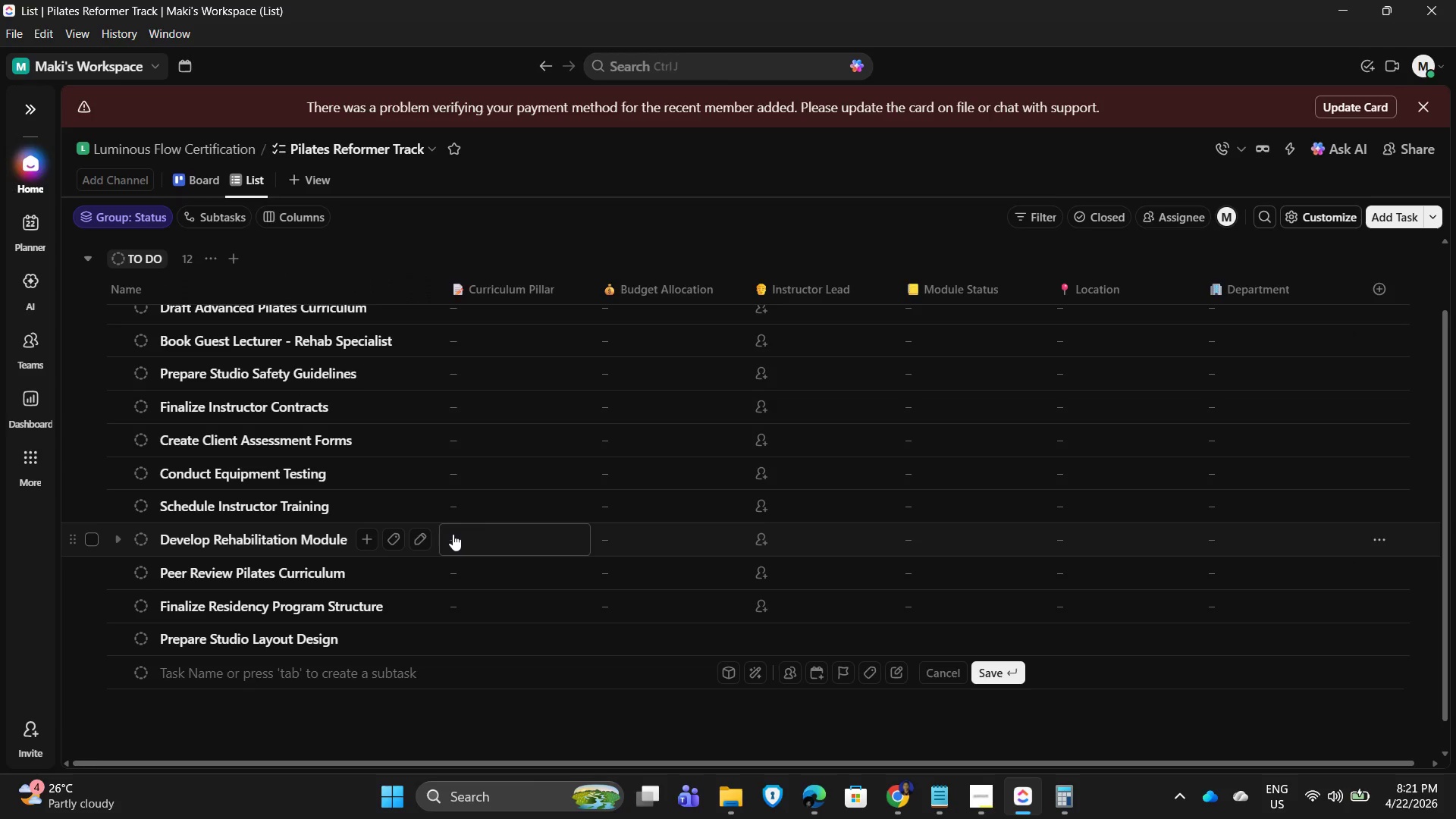 
type(Insl)
key(Backspace)
type(tall Equipment in Studion)
 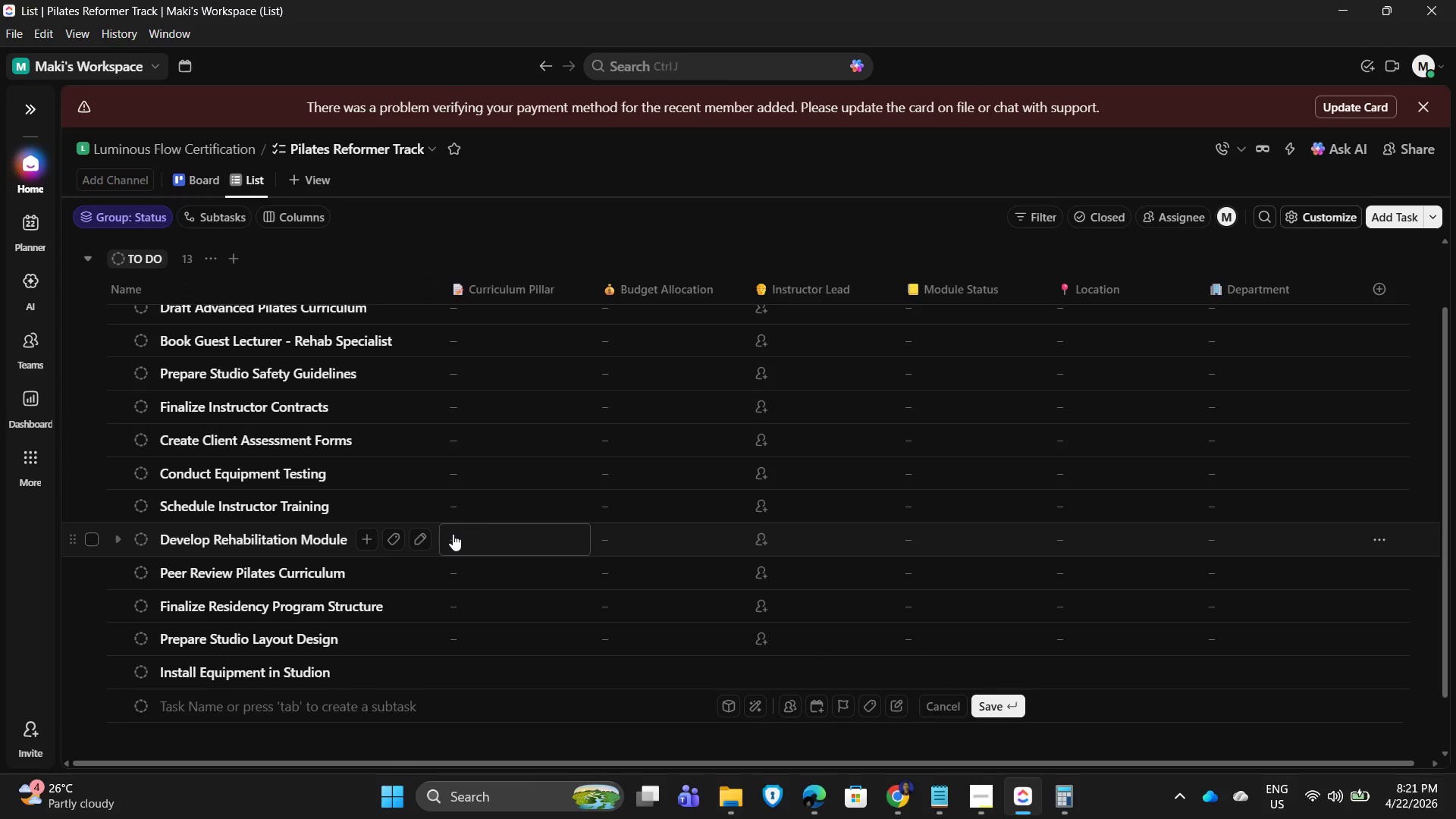 
 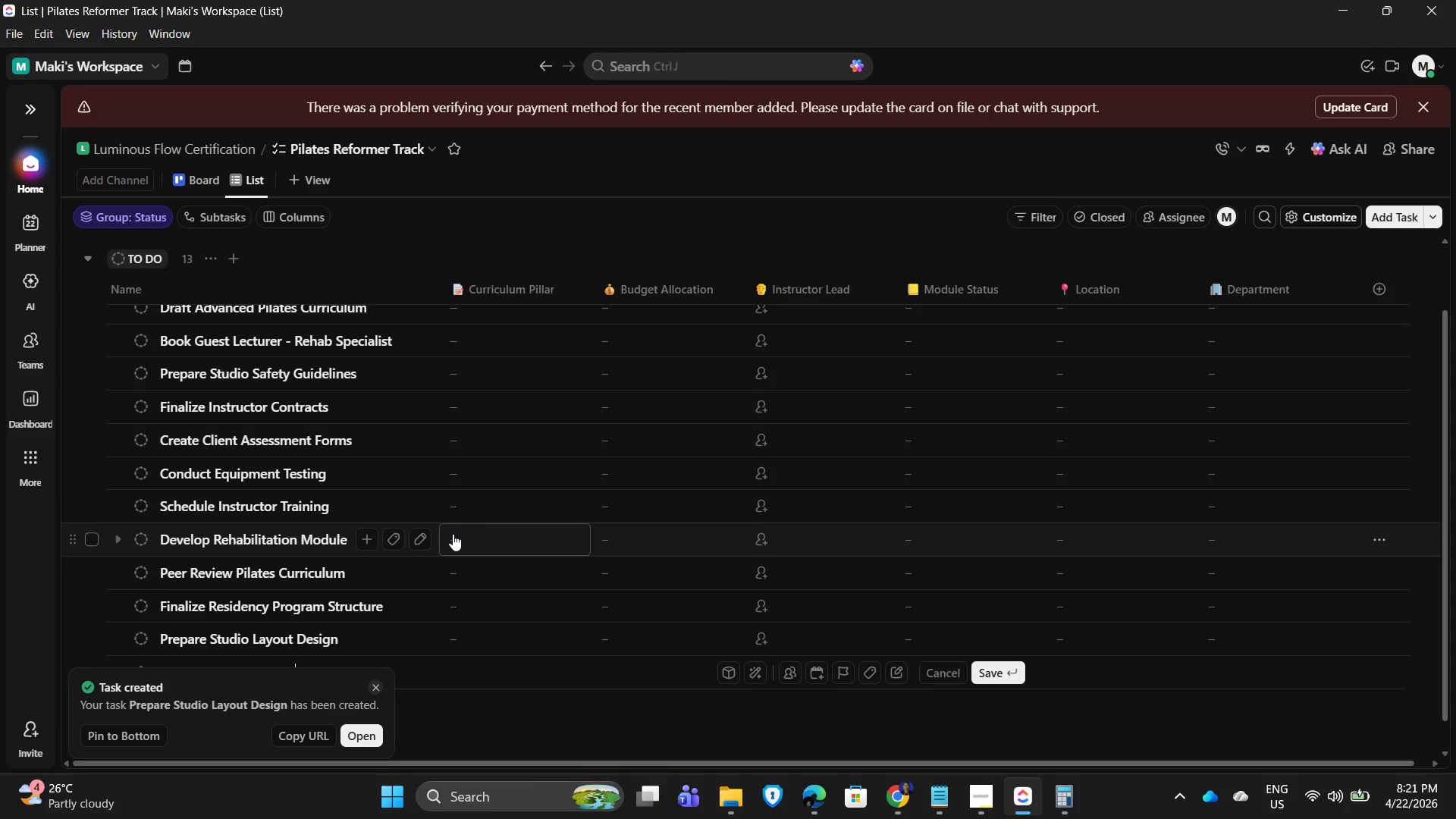 
key(Enter)
 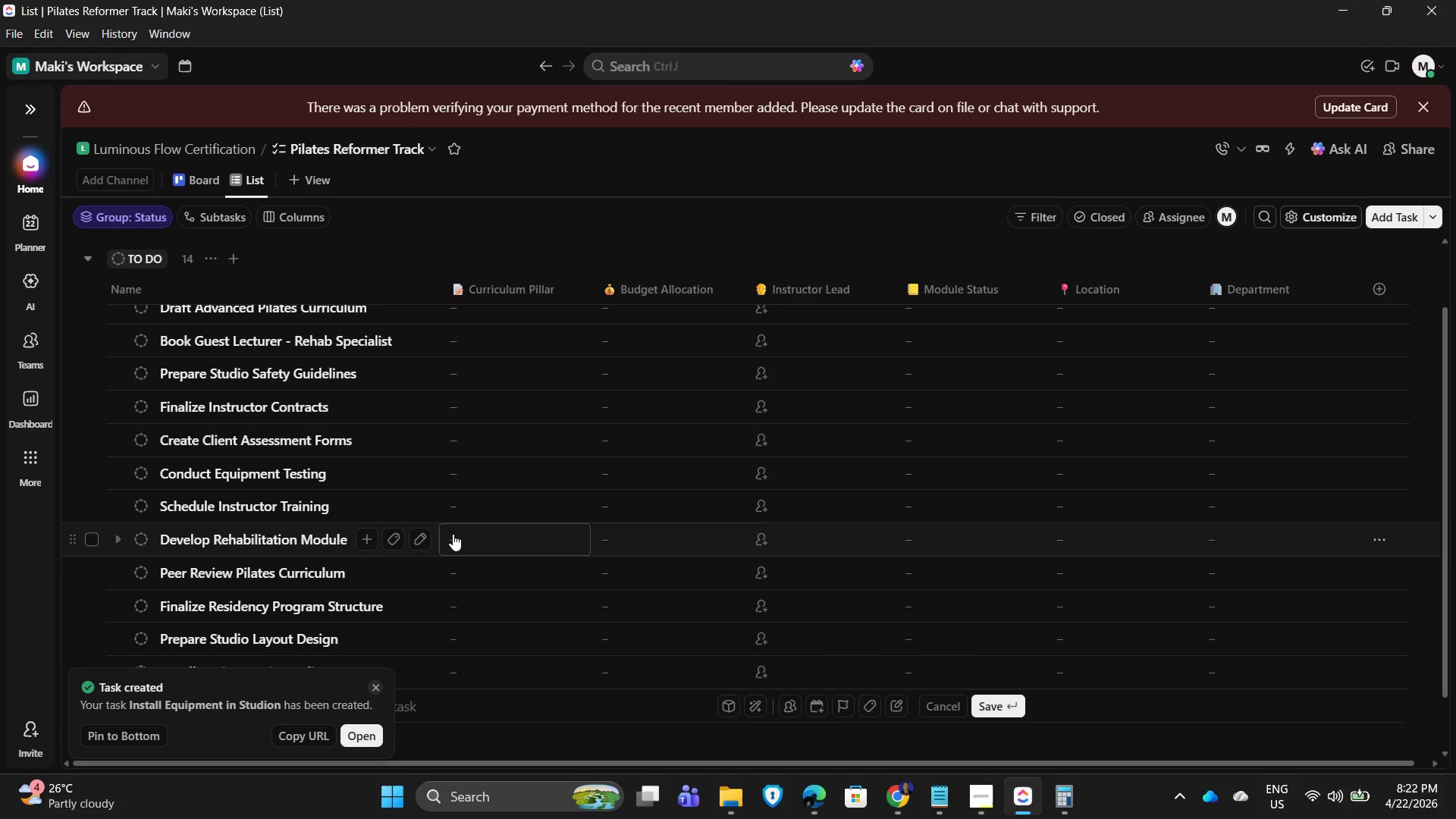 
type(Create Instructor Evaluation System)
 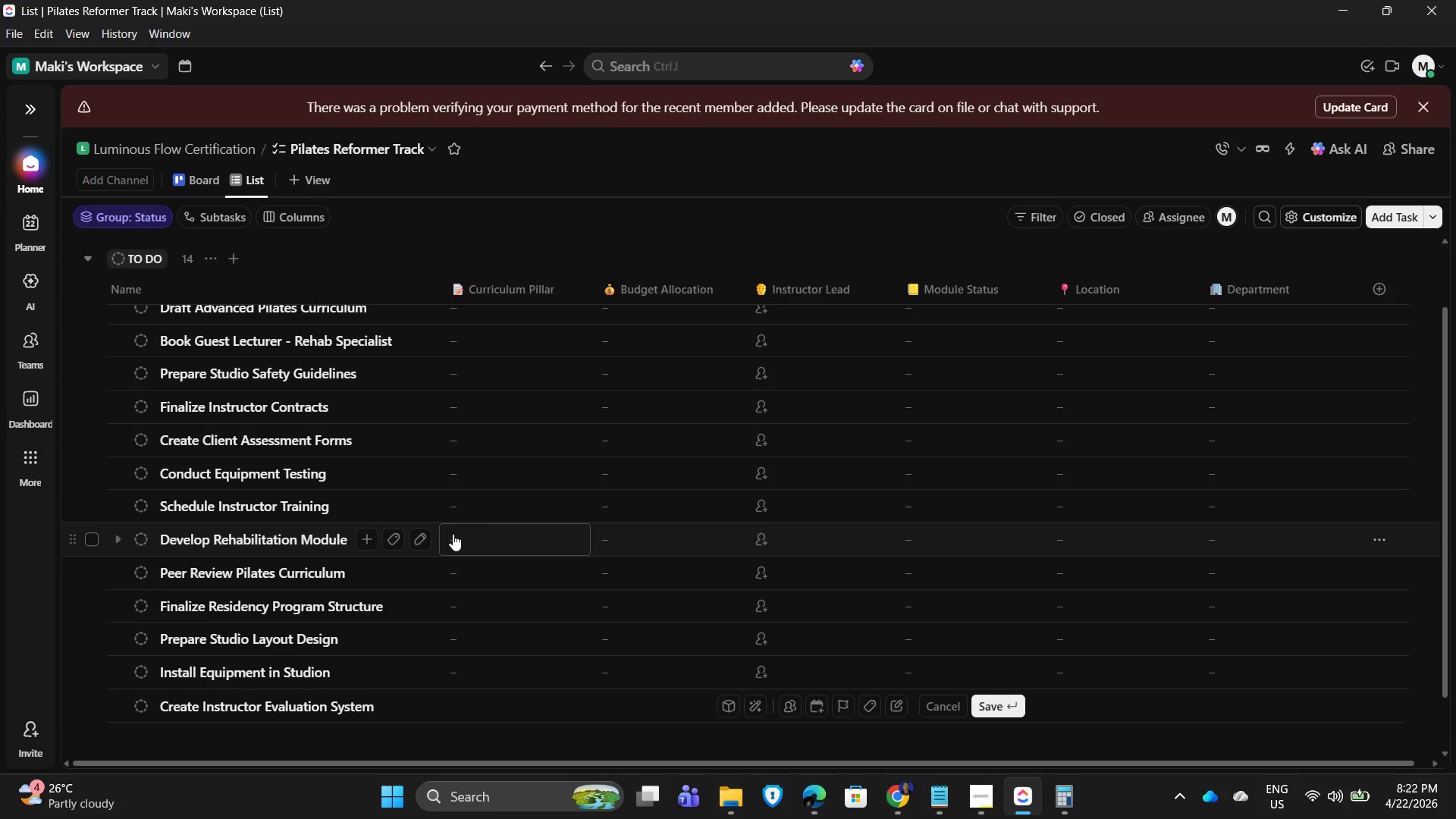 
key(Enter)
 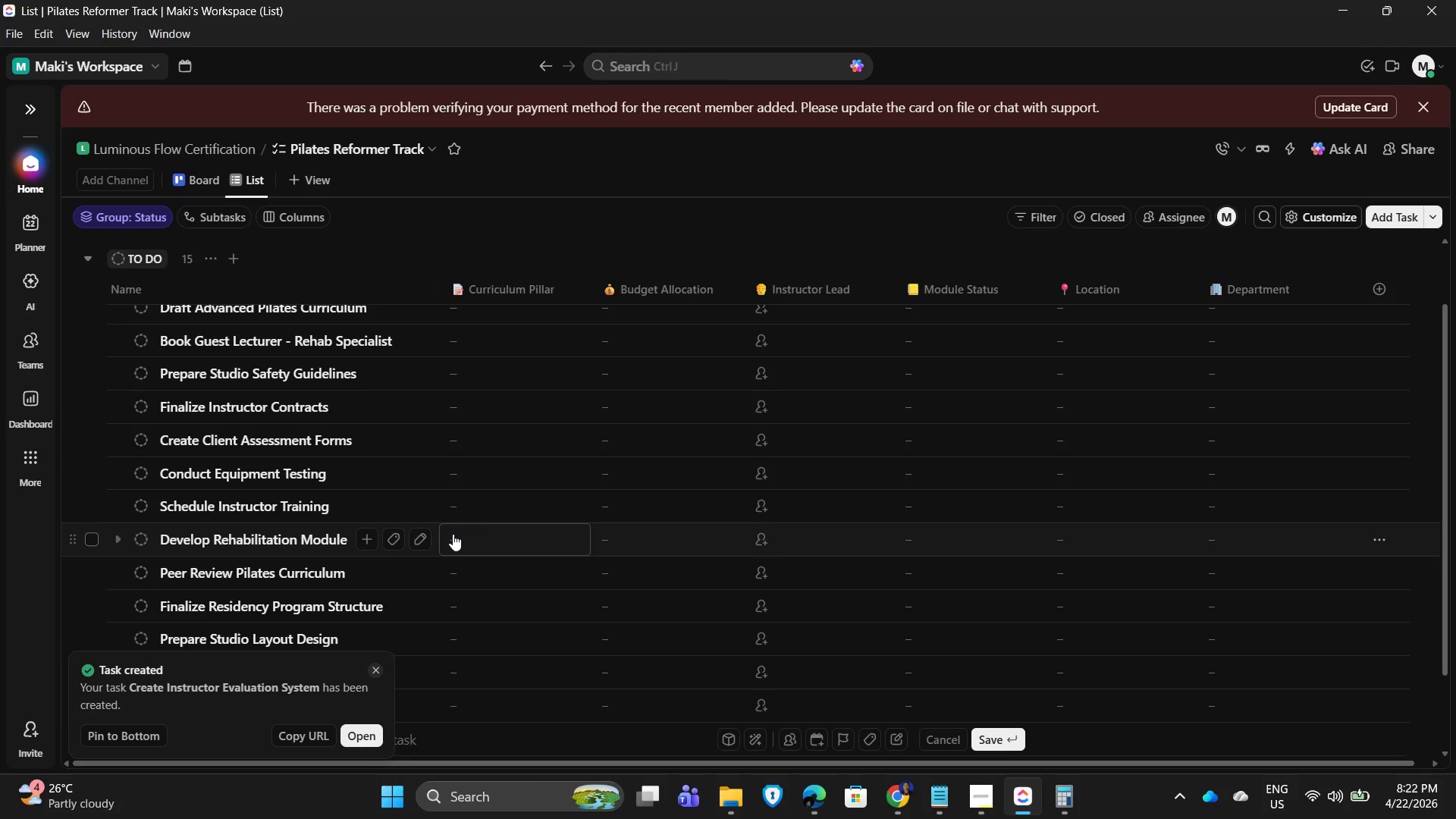 
type(Dvele)
key(Backspace)
key(Backspace)
key(Backspace)
key(Backspace)
key(Backspace)
key(Backspace)
key(Backspace)
key(Backspace)
key(Backspace)
key(Backspace)
type(Develop)
 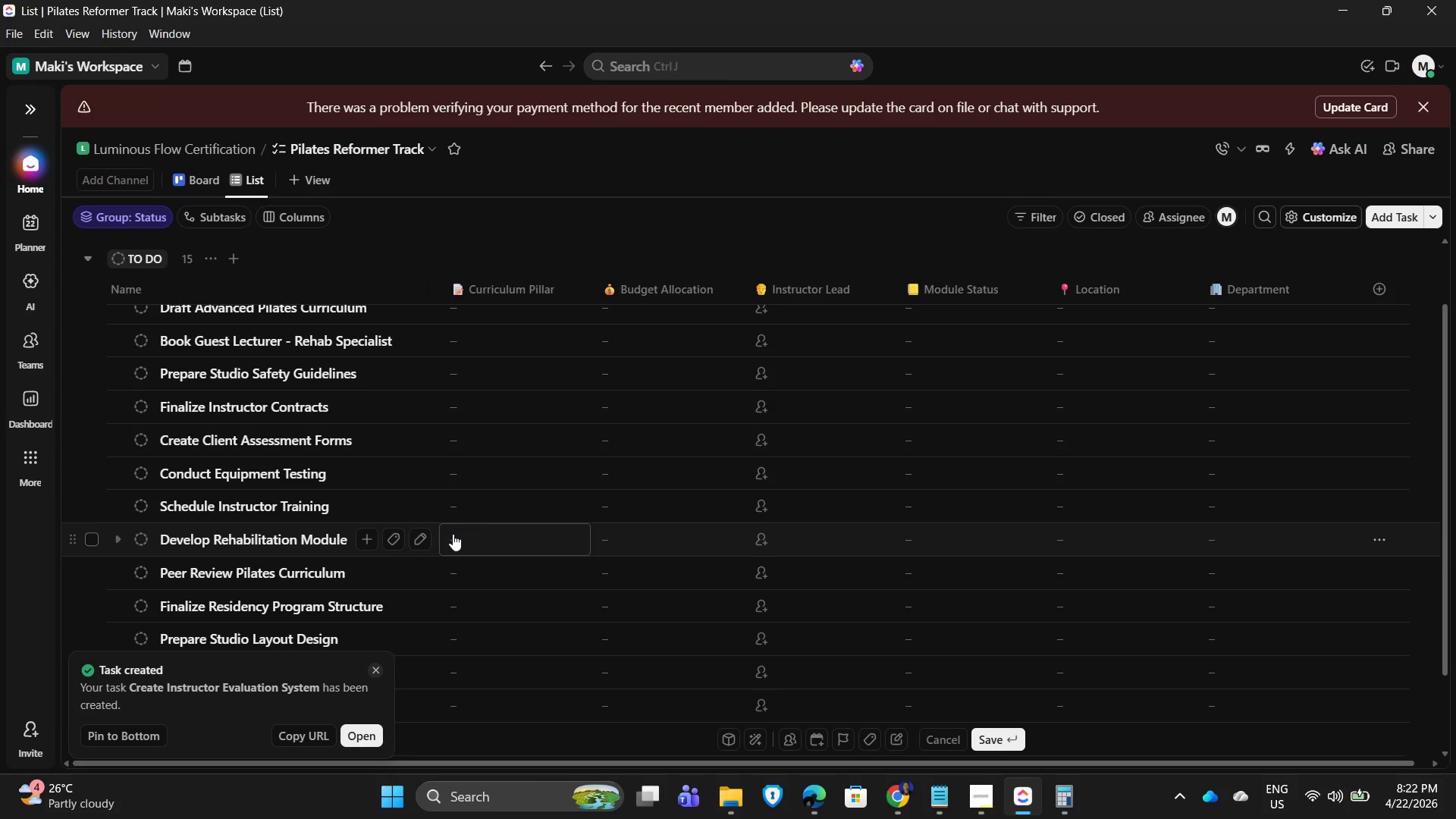 
wait(6.97)
 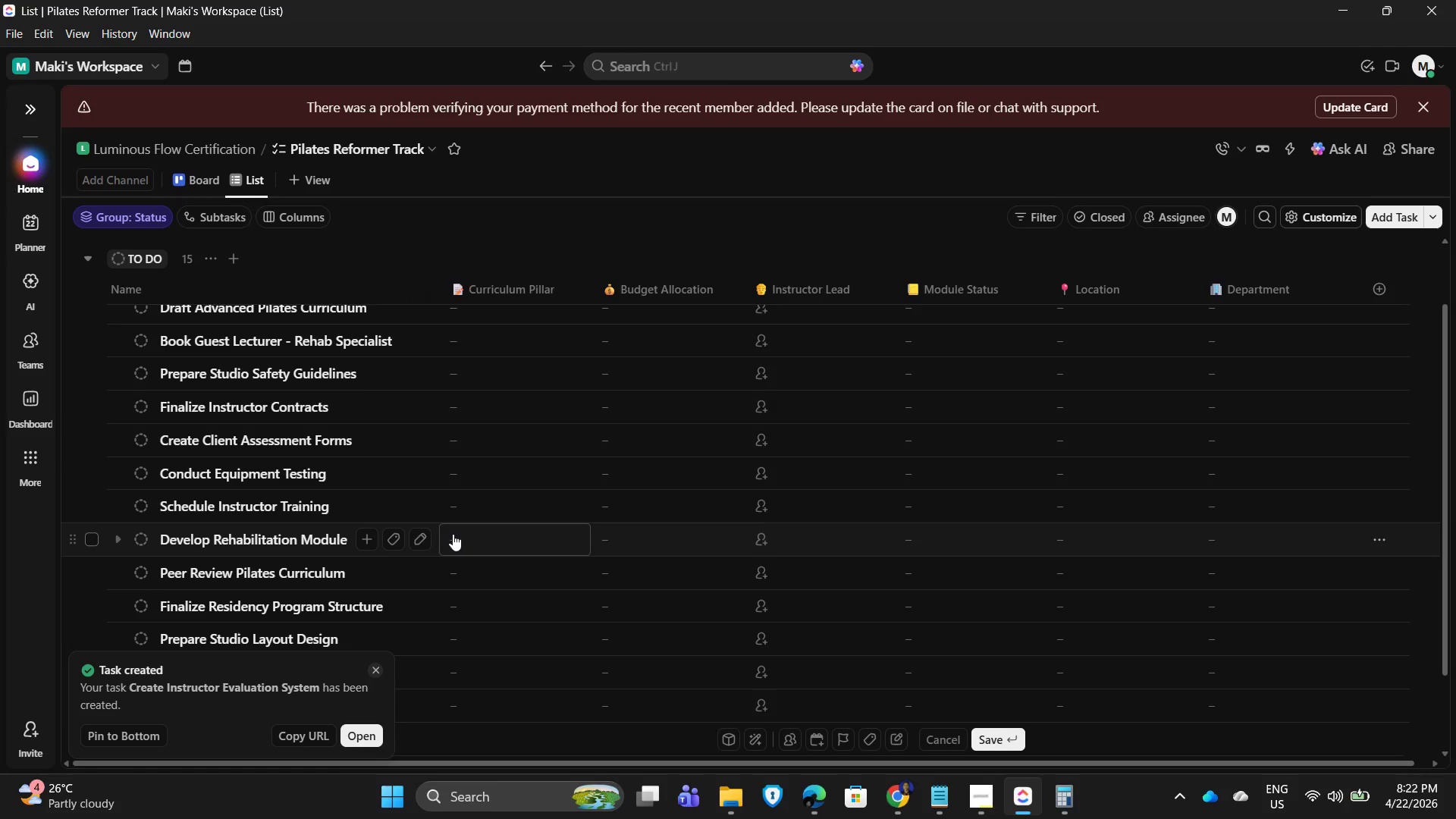 
type( Client Inate)
key(Backspace)
key(Backspace)
key(Backspace)
type(take)
 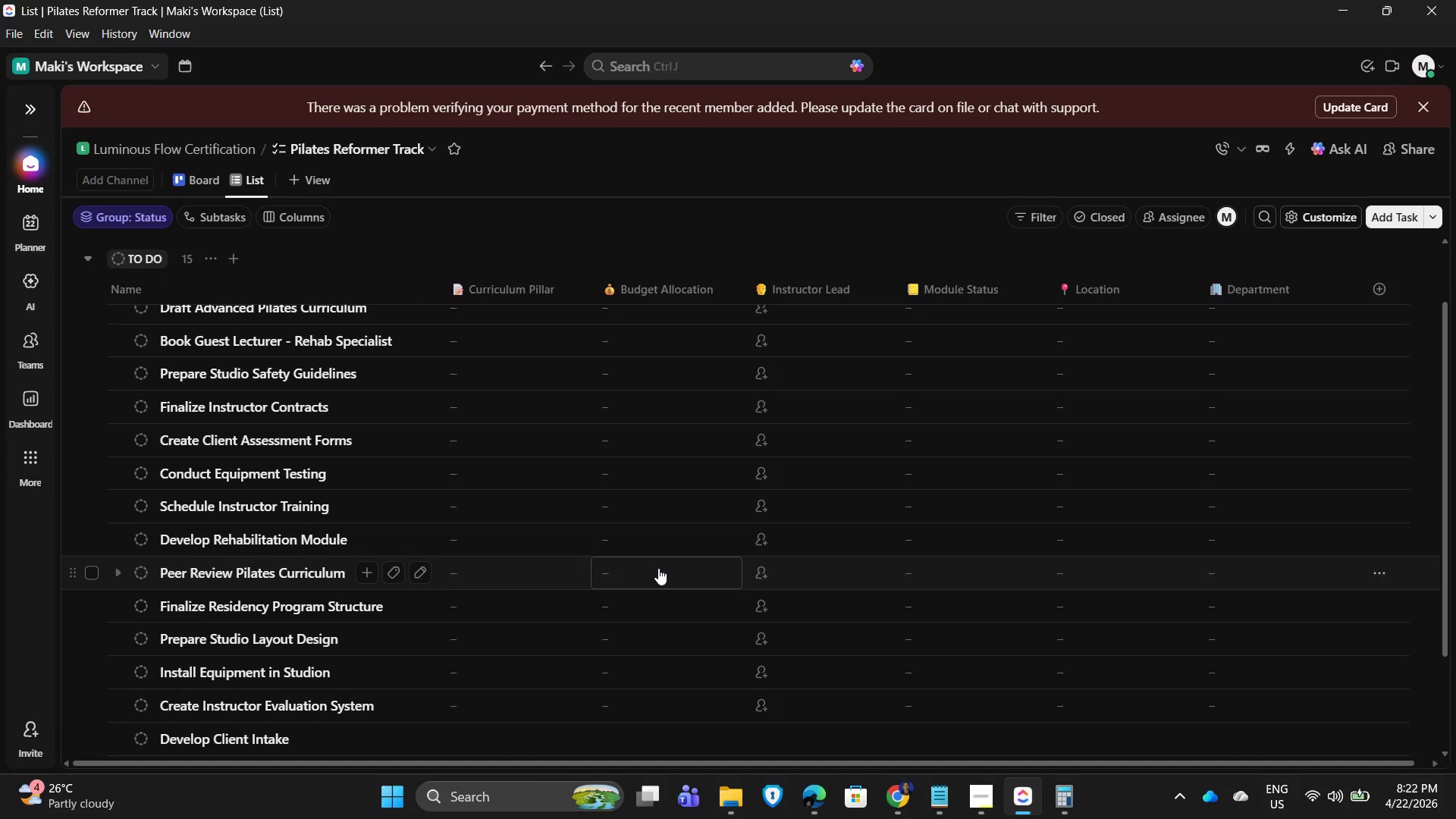 
 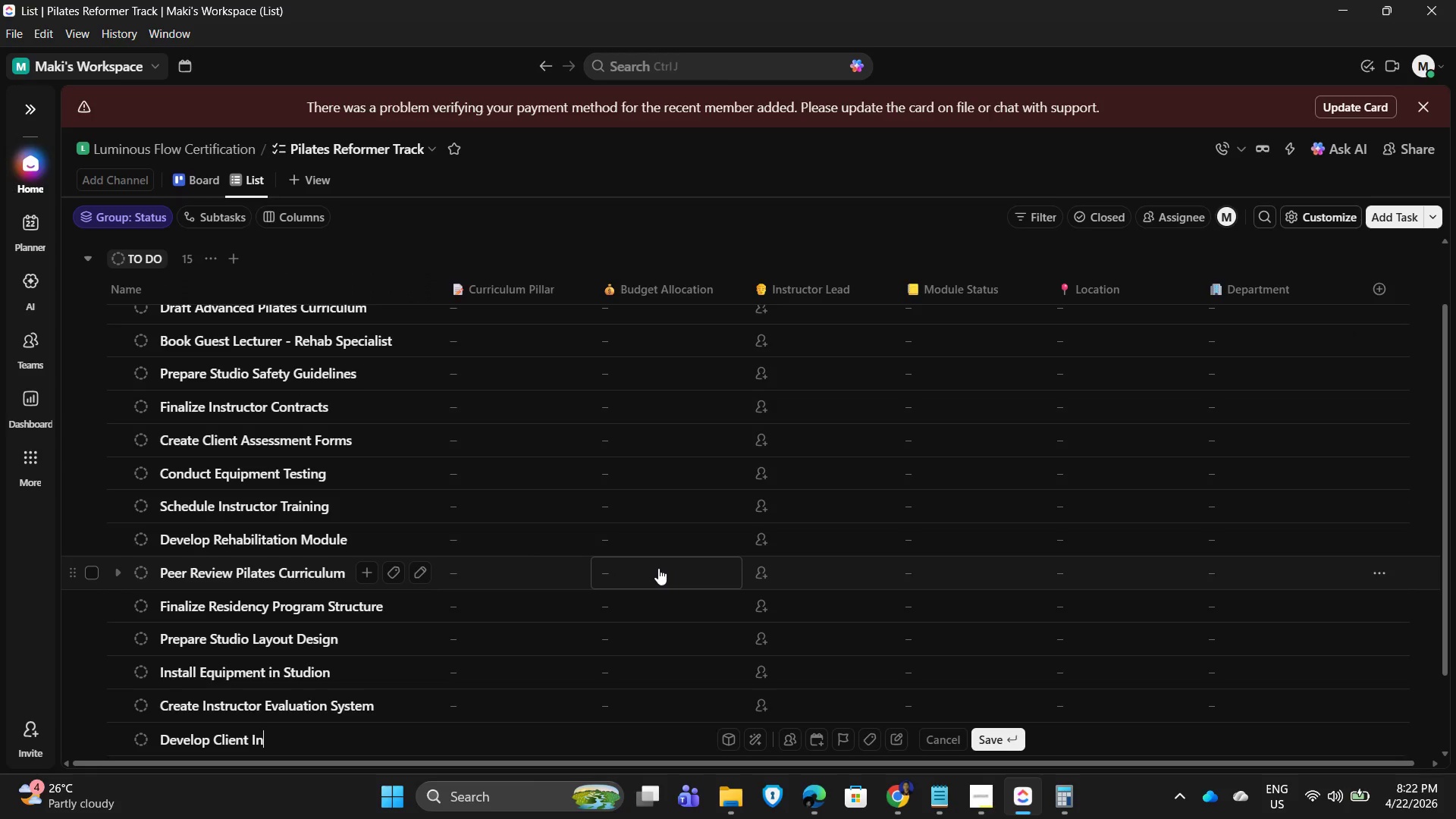 
key(Enter)
 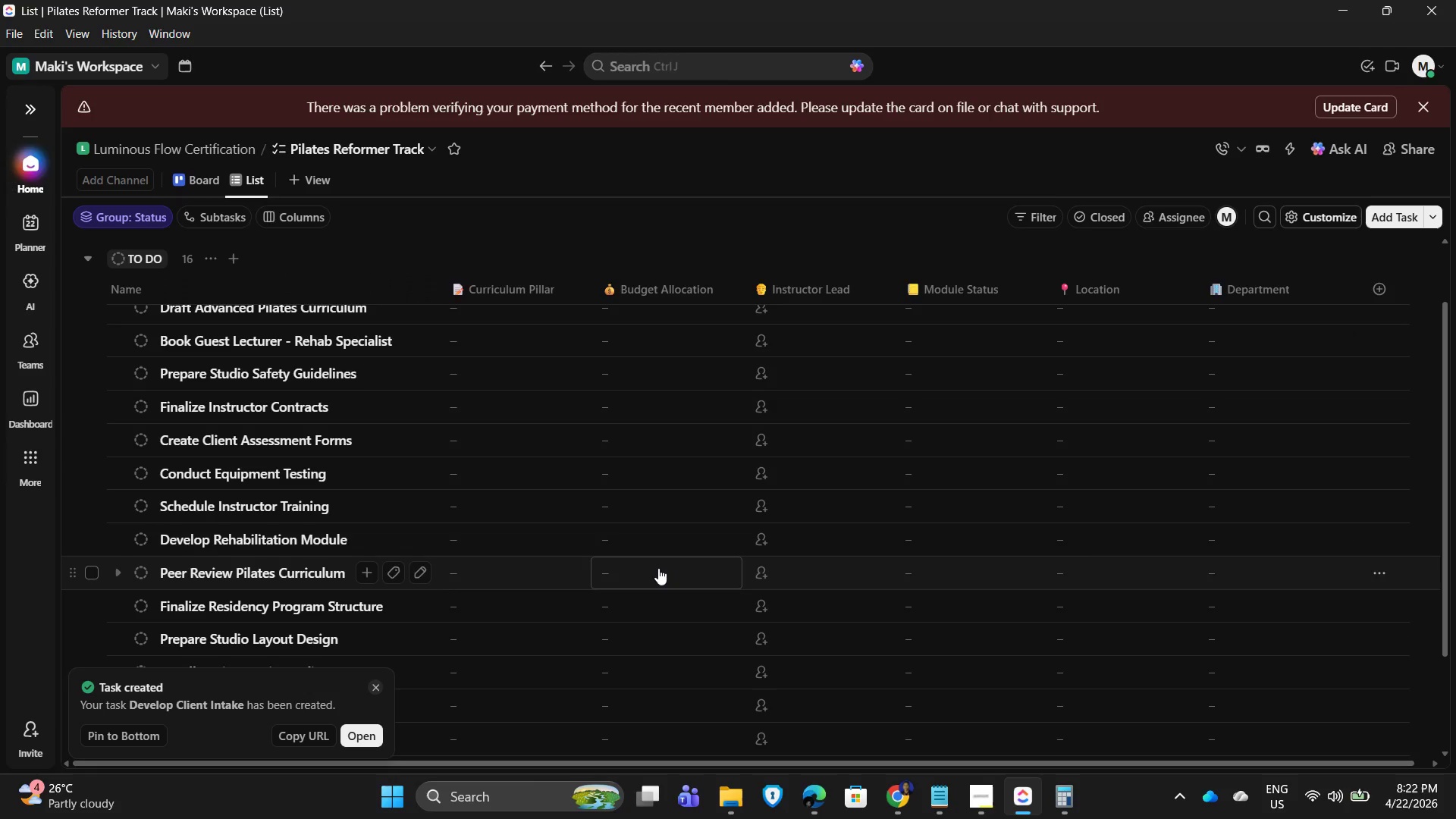 
scroll: coordinate [606, 580], scroll_direction: down, amount: 5.0
 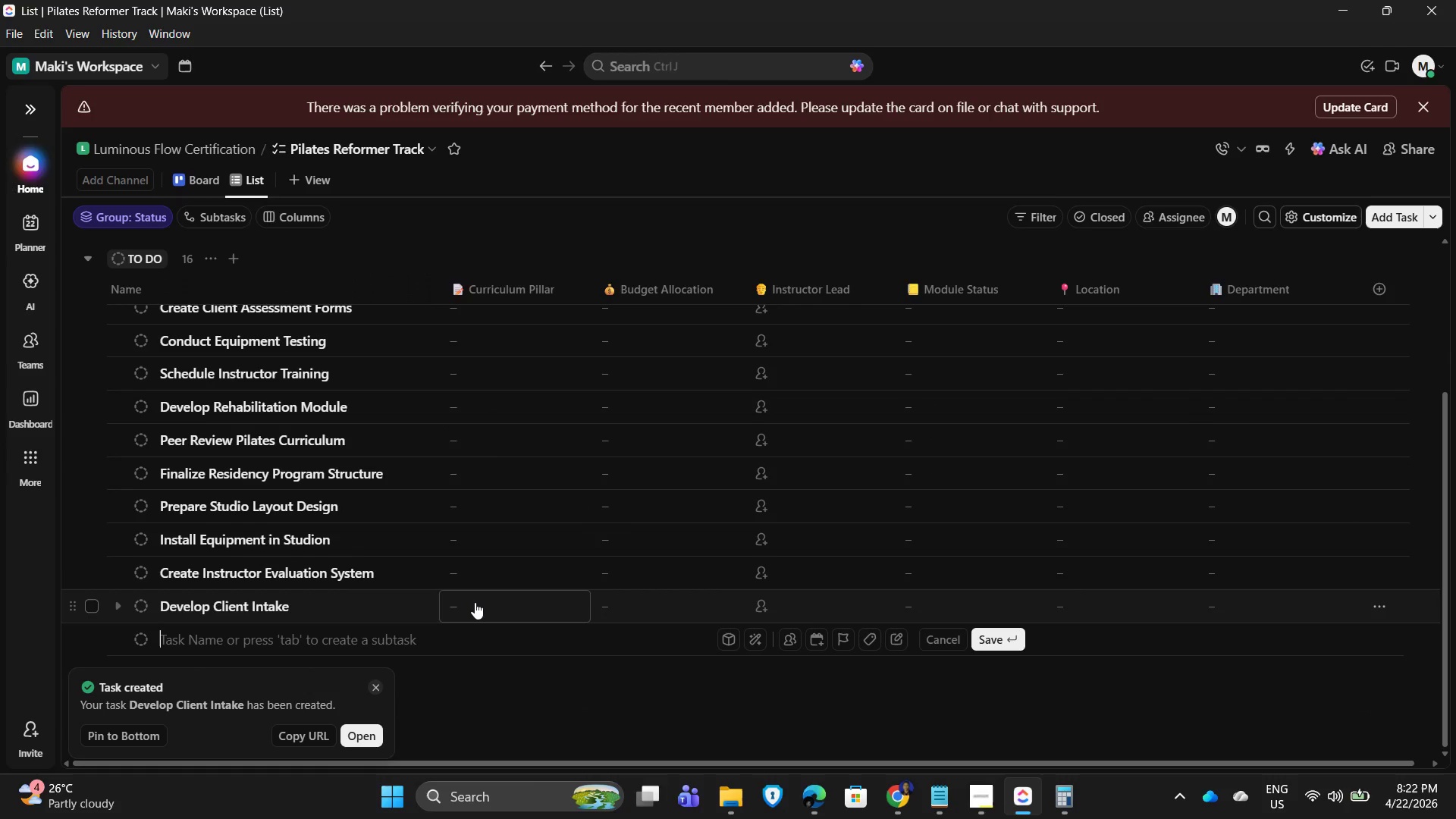 
wait(6.11)
 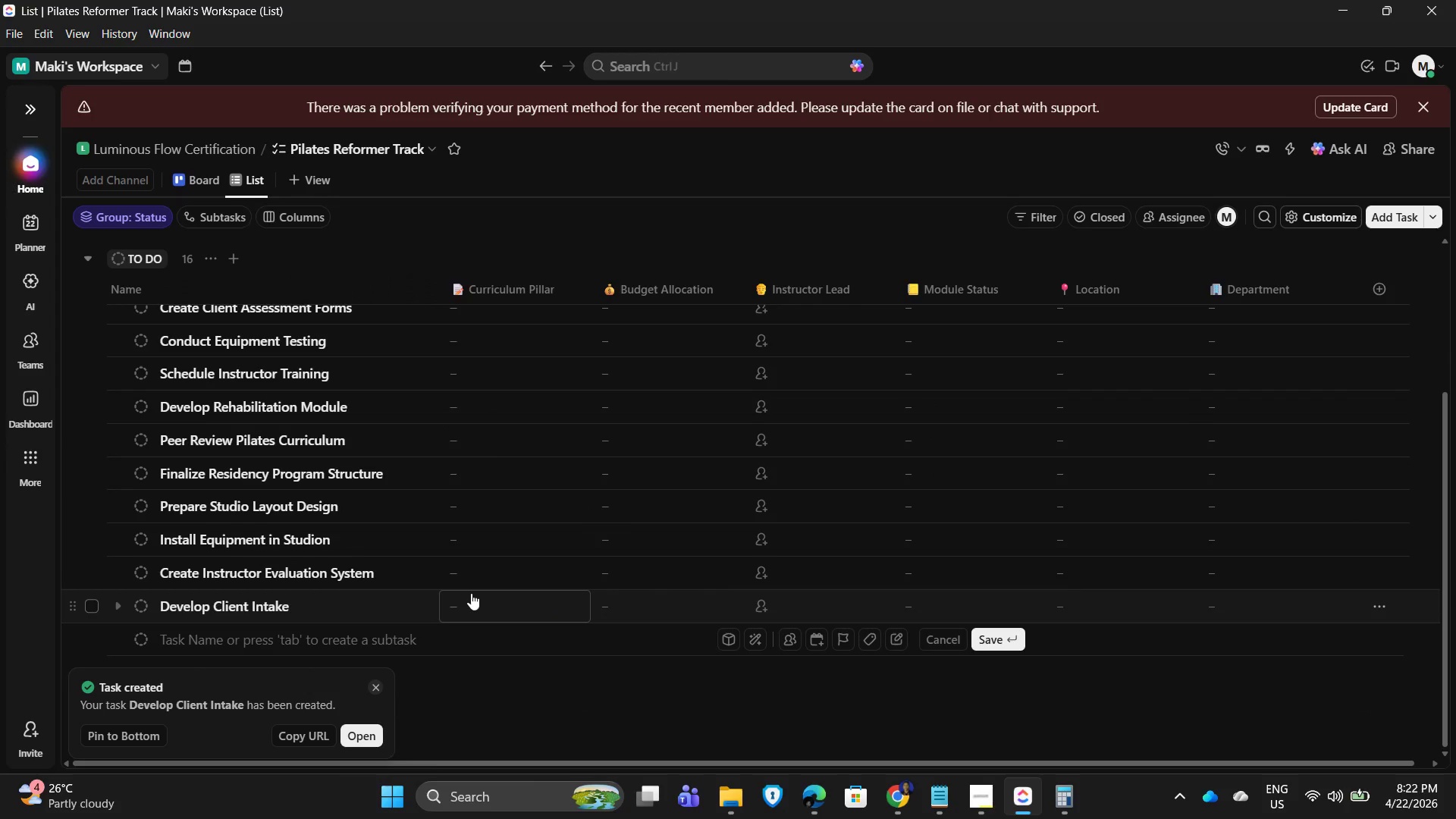 
left_click([293, 606])
 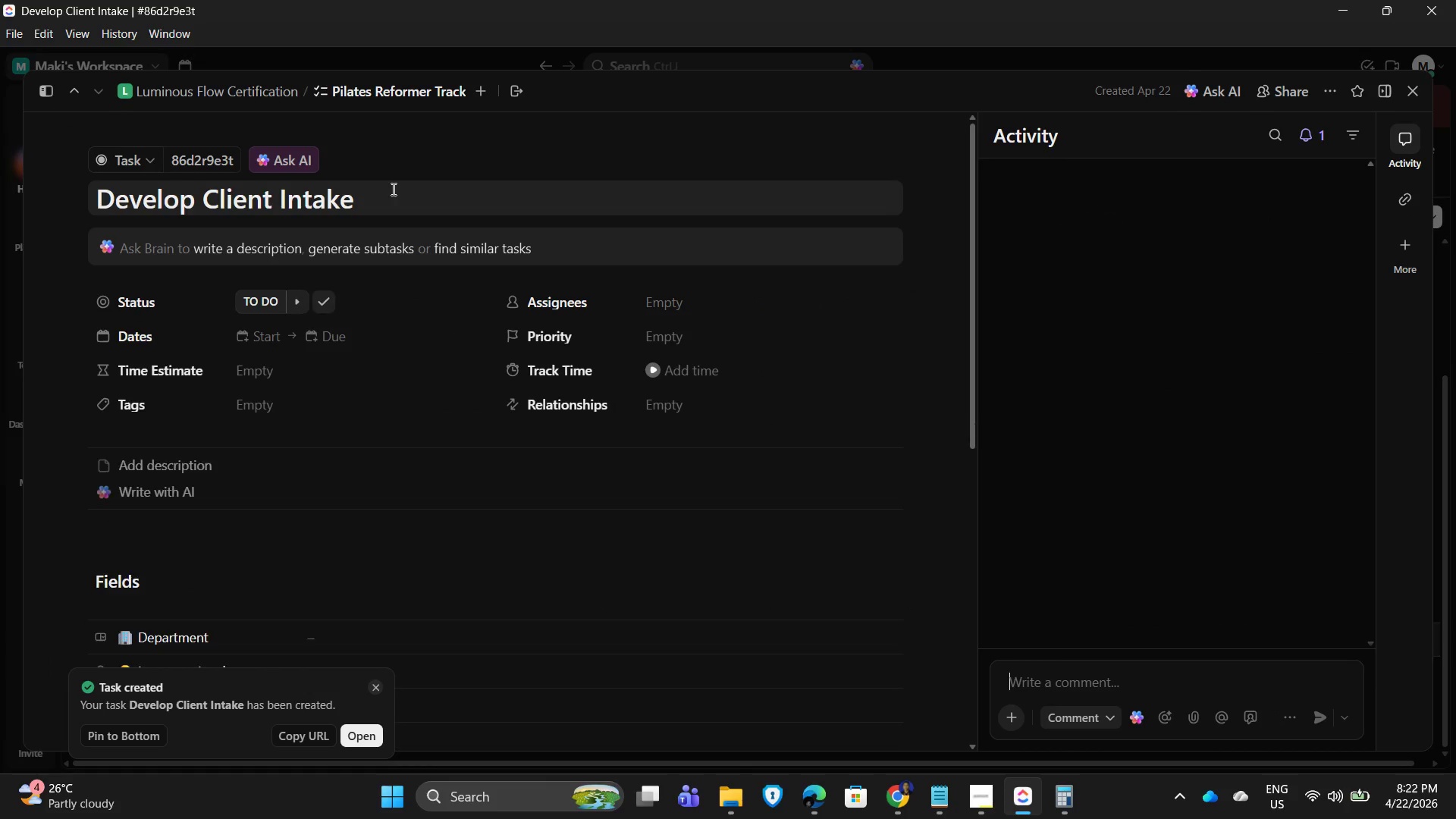 
left_click([391, 190])
 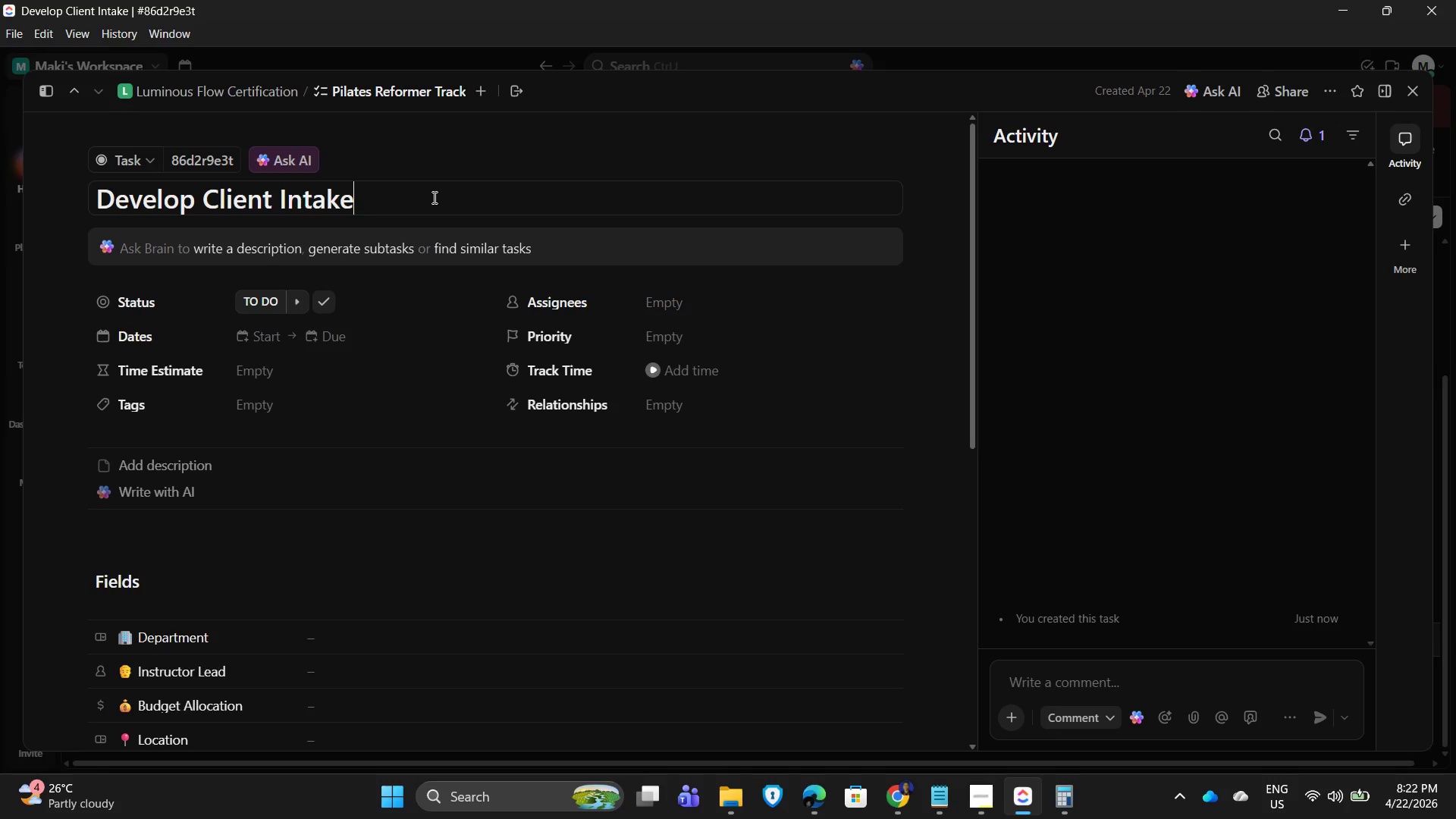 
type( Process)
 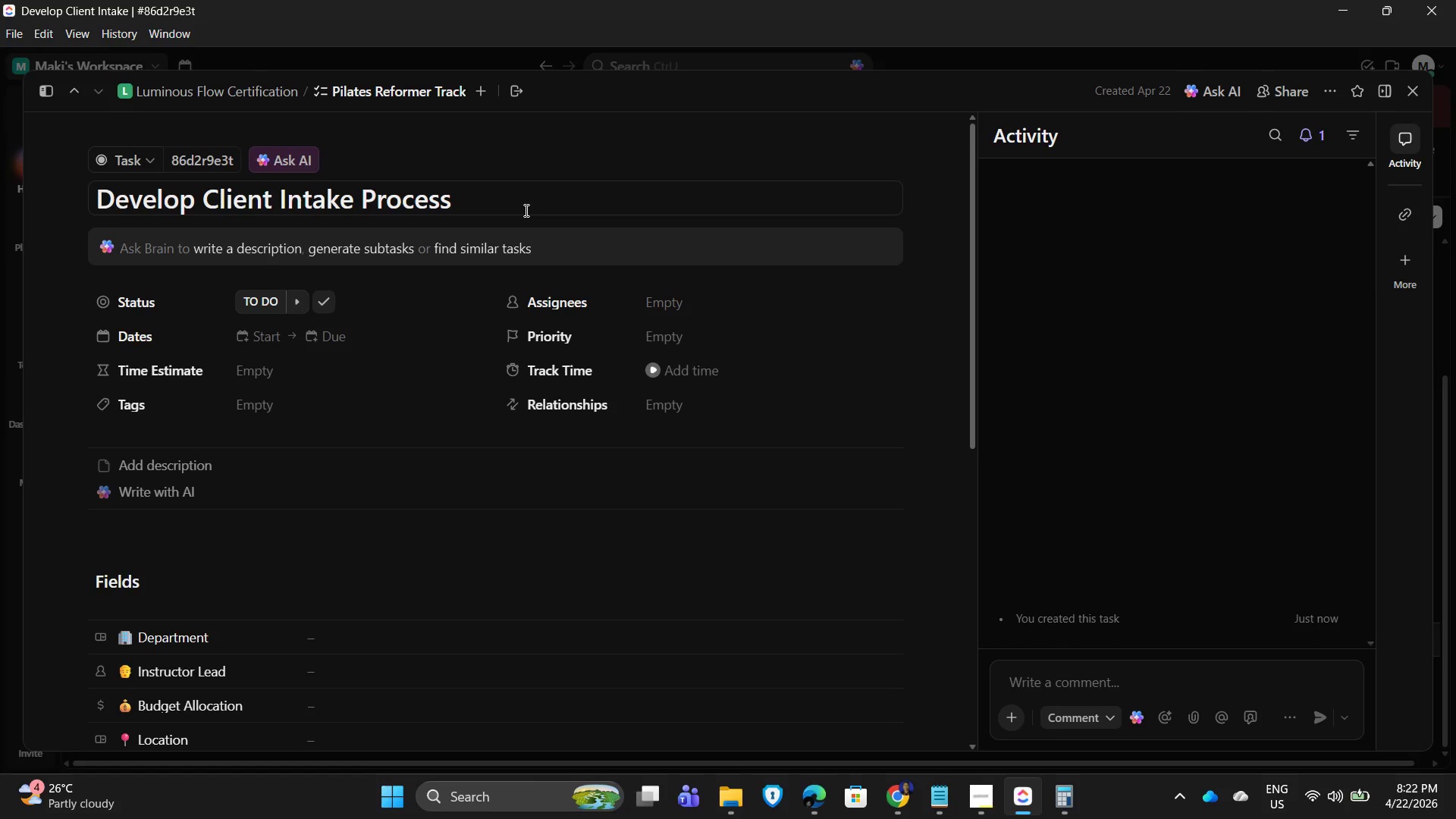 
 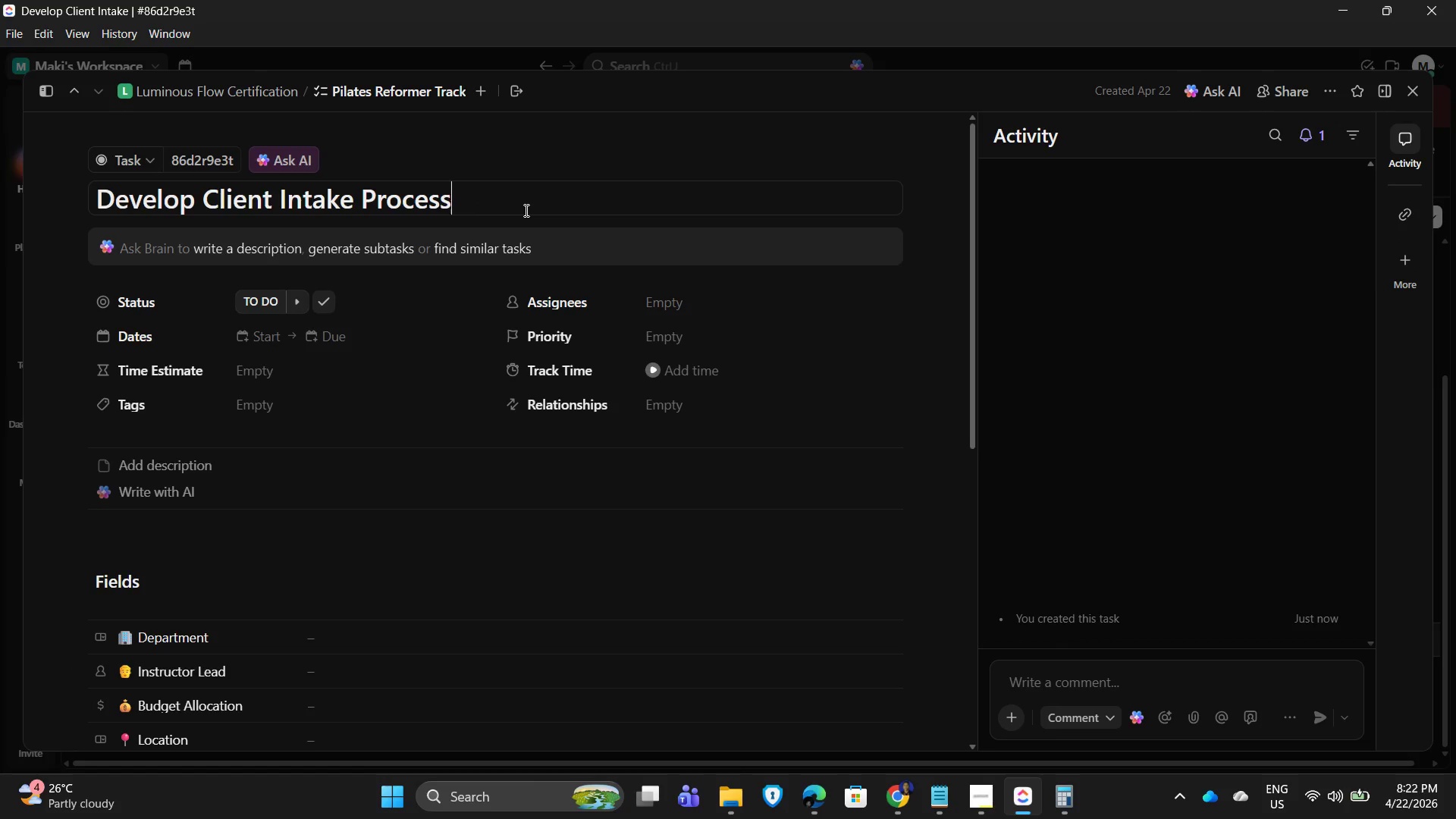 
key(Enter)
 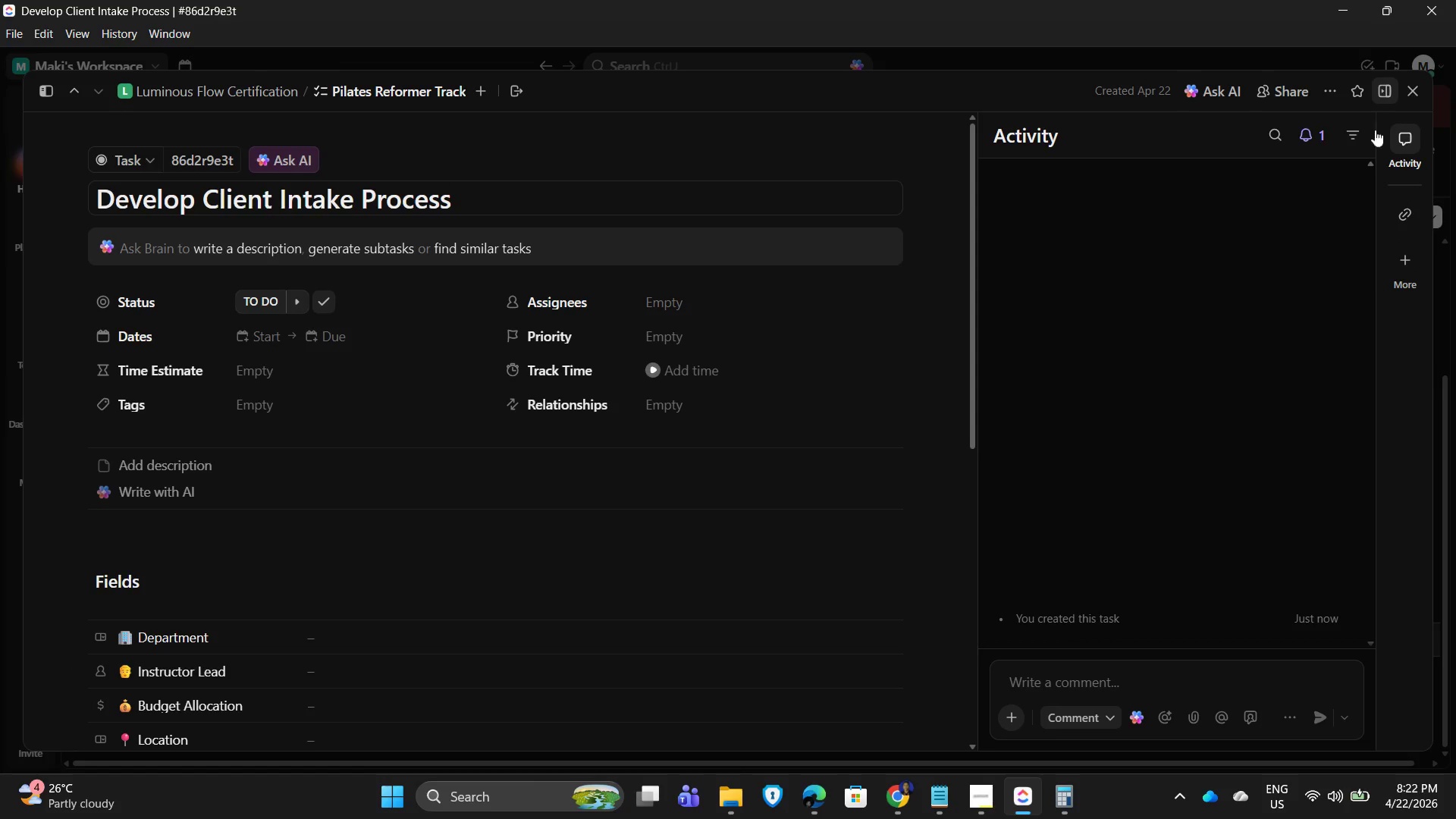 
left_click([1414, 93])
 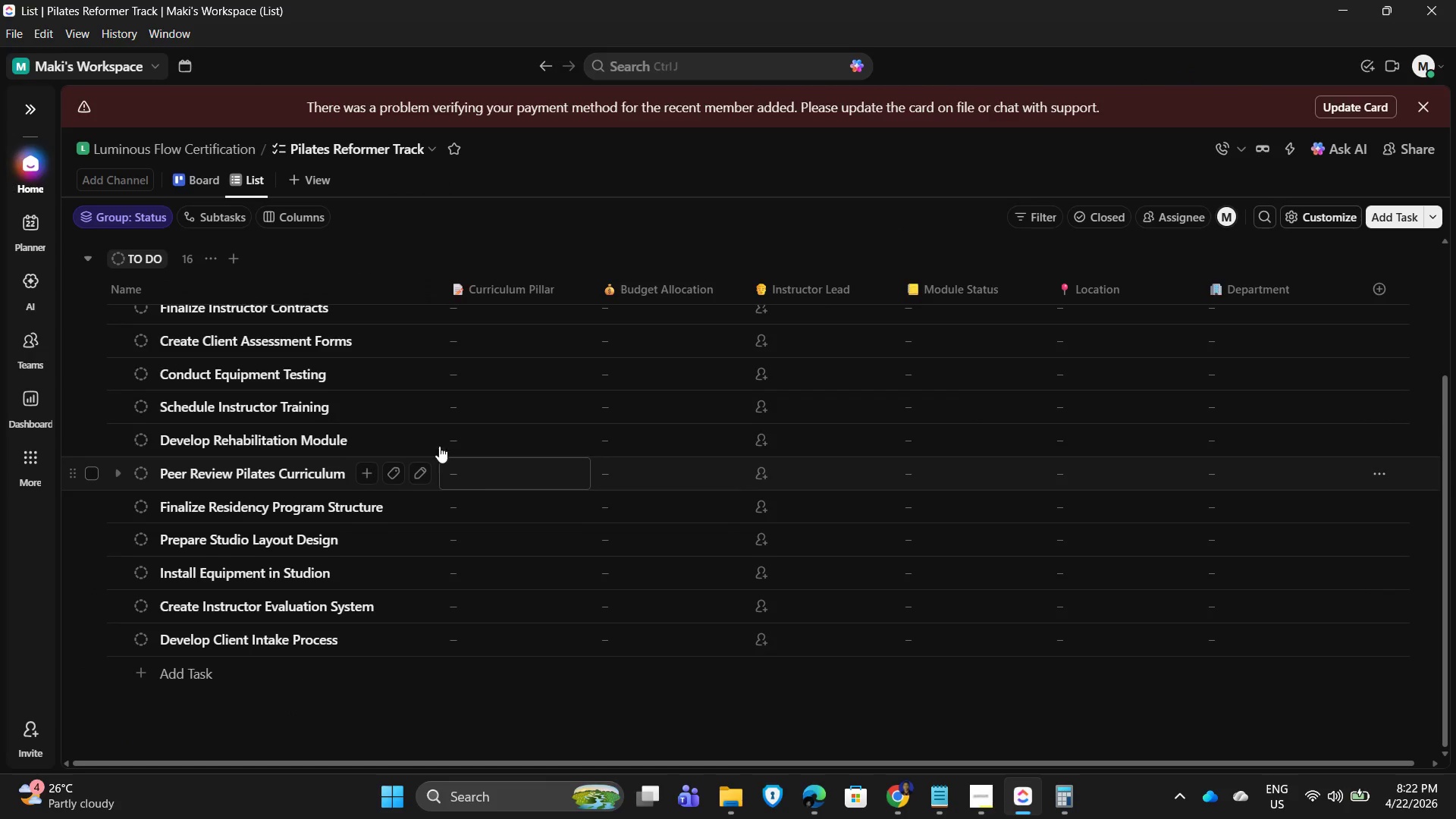 
scroll: coordinate [349, 501], scroll_direction: down, amount: 3.0
 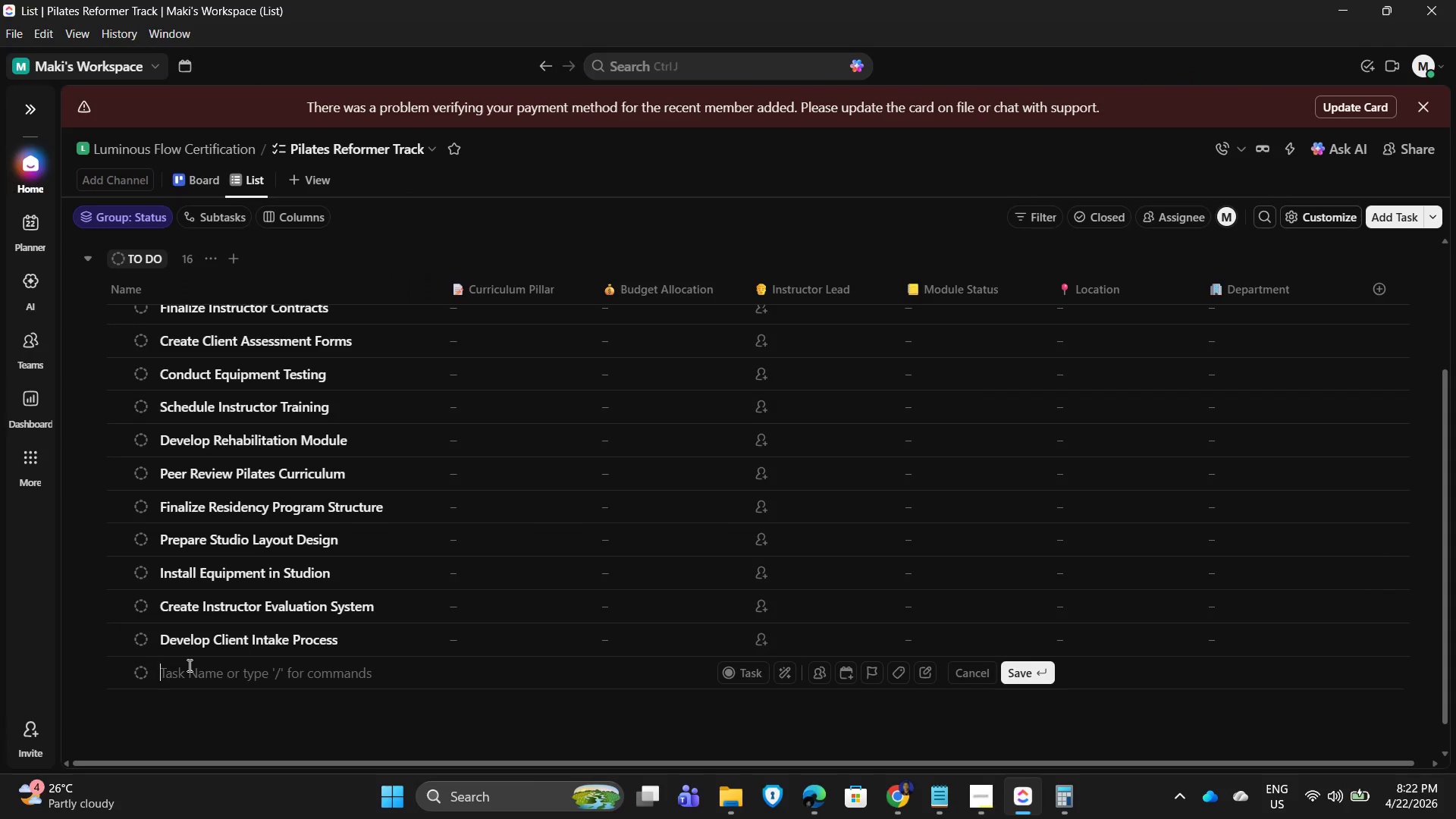 
type(Launch Residency Marketing Campaign)
 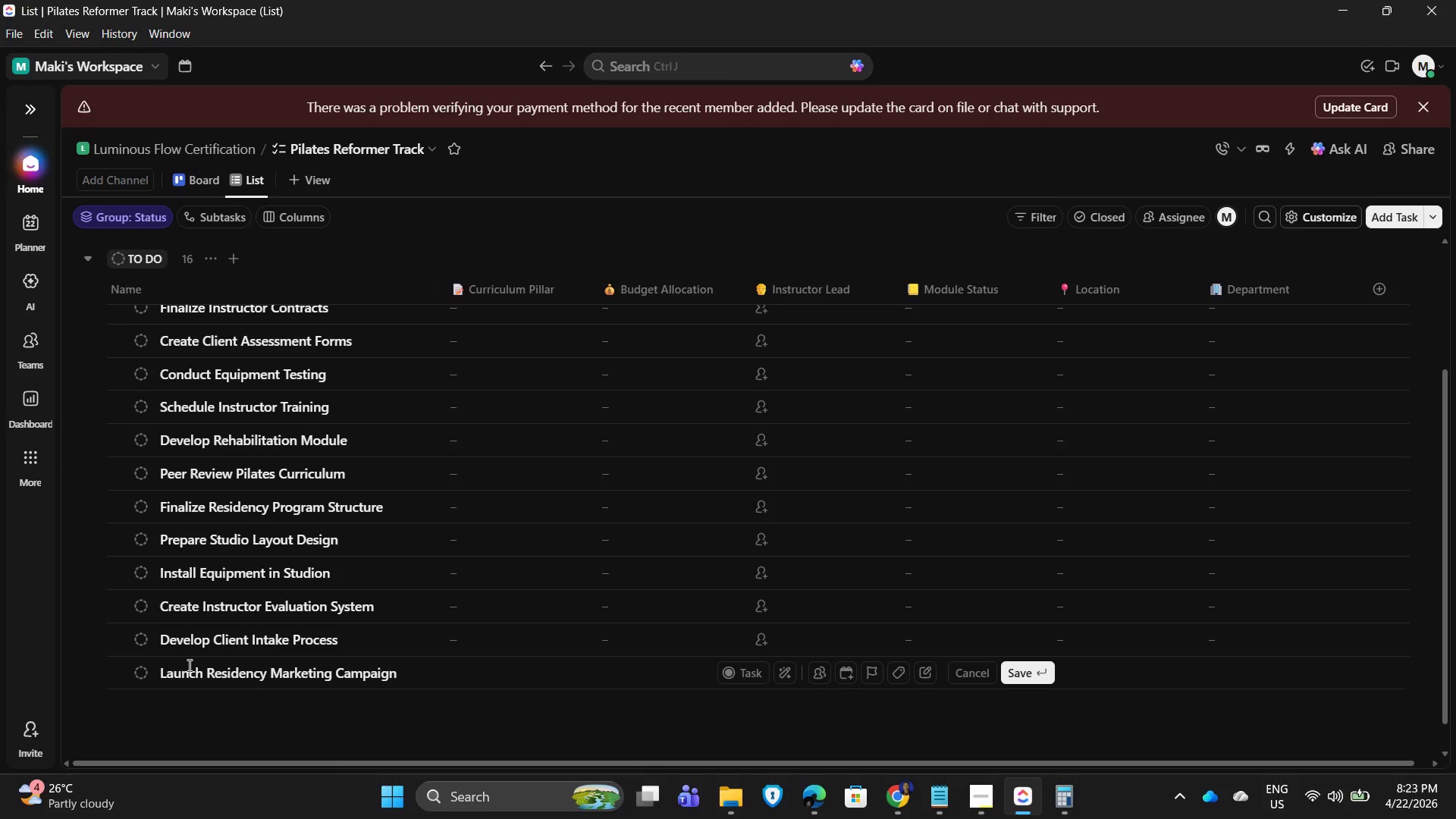 
key(Enter)
 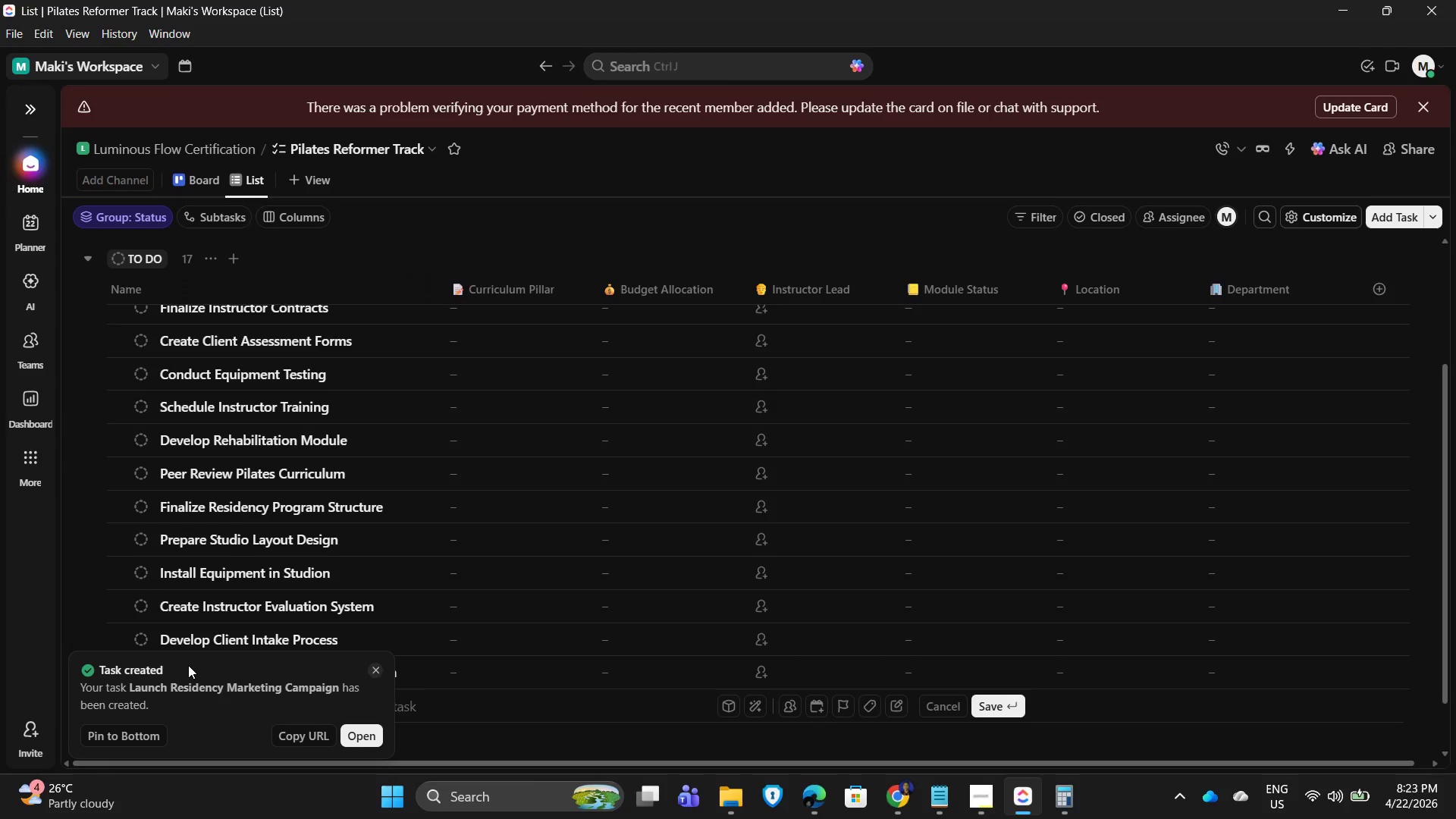 
wait(5.44)
 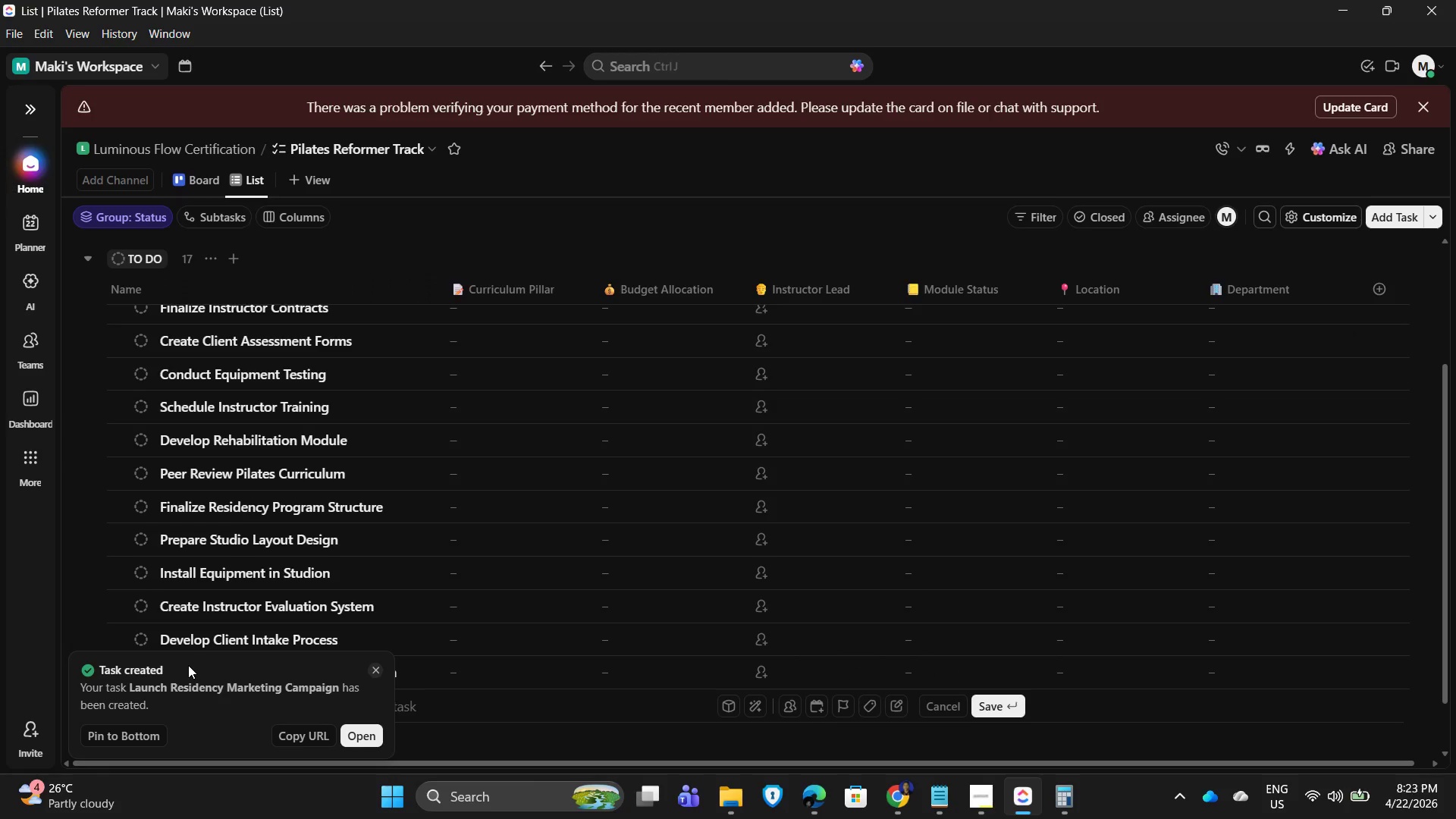 
type(D)
key(Backspace)
type(Final Safety Compliance Check)
 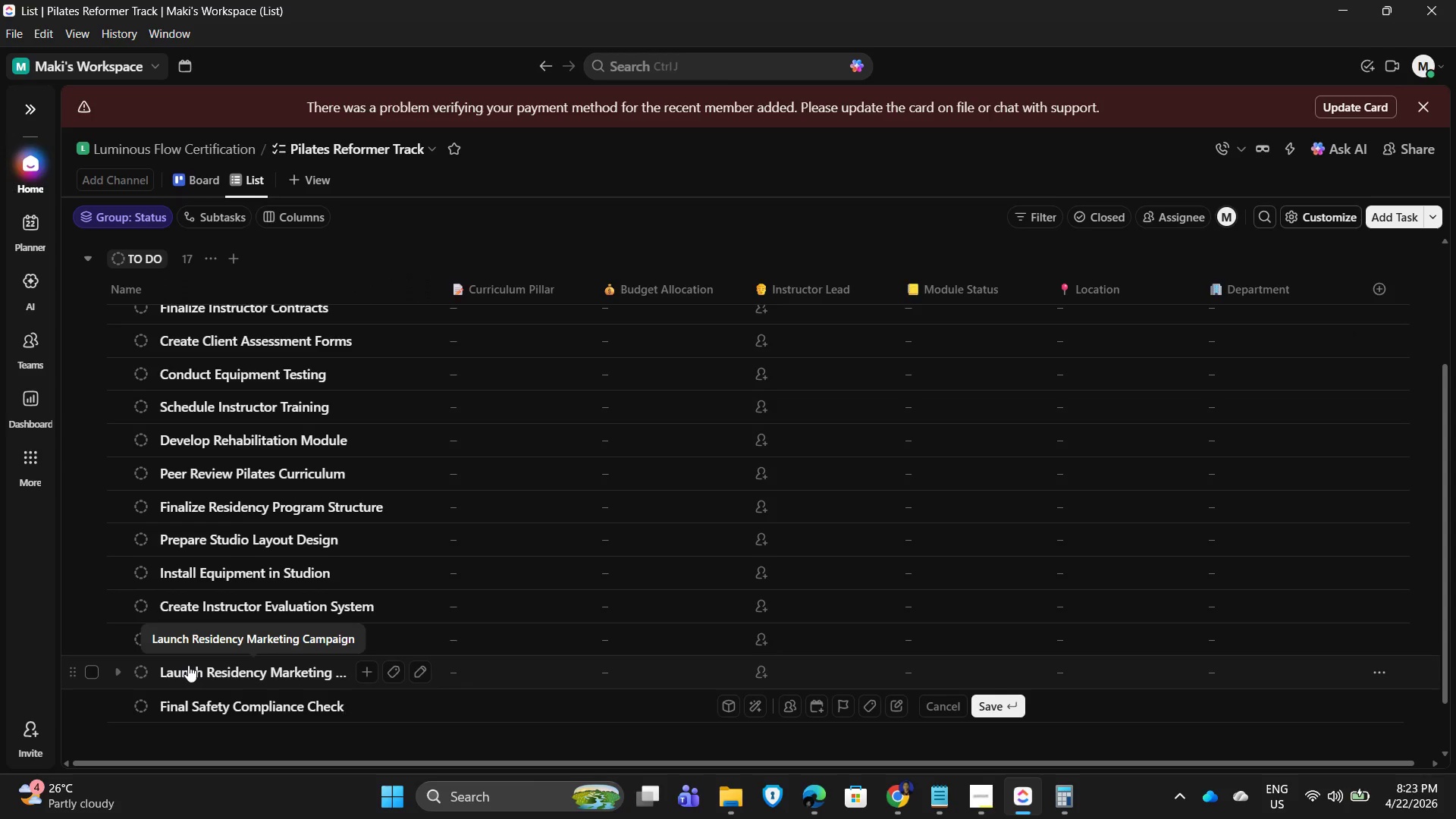 
key(Enter)
 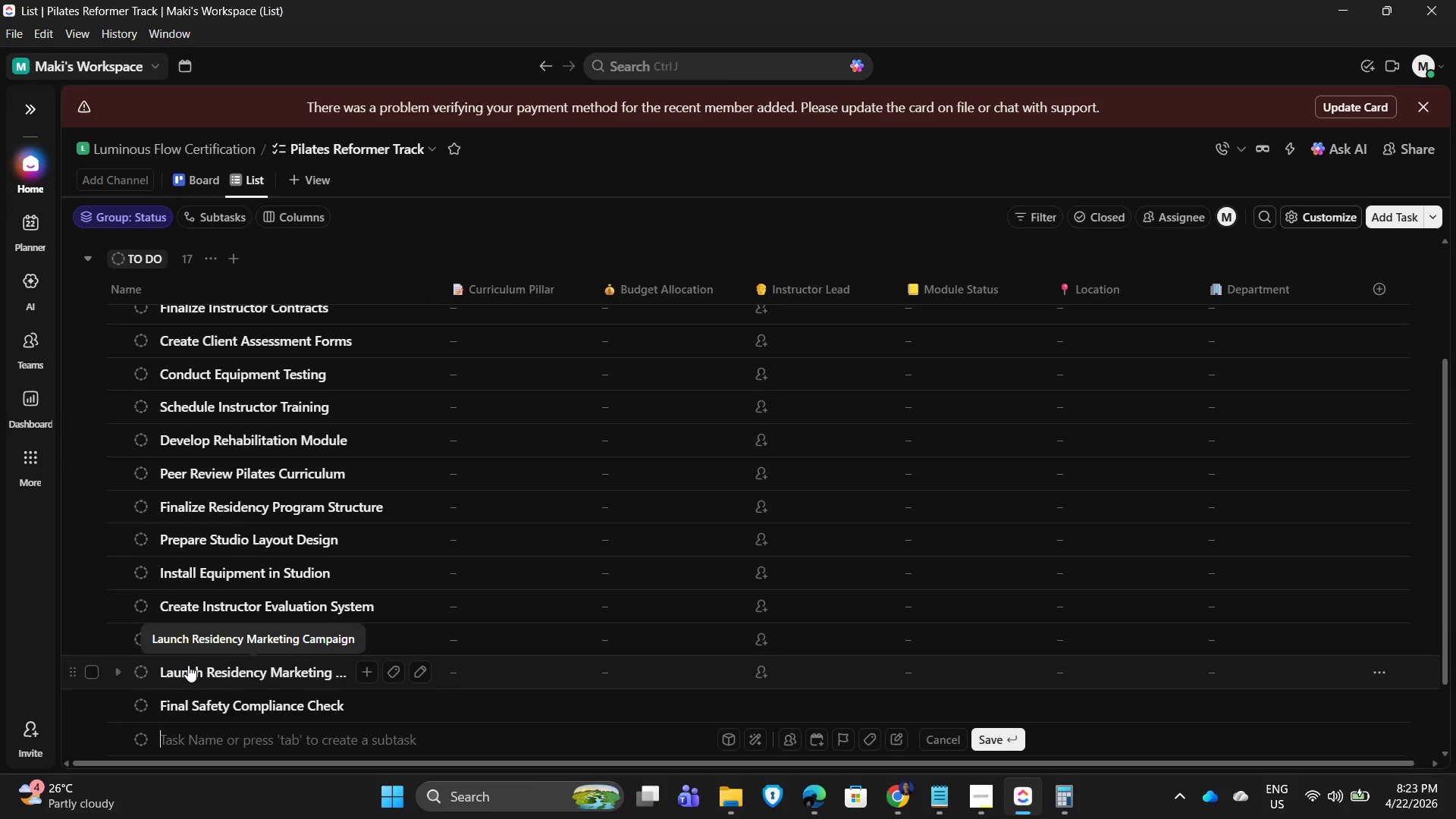 
type(Open Reside)
key(Backspace)
key(Backspace)
type(ncy Applicait)
key(Backspace)
key(Backspace)
type(tions)
 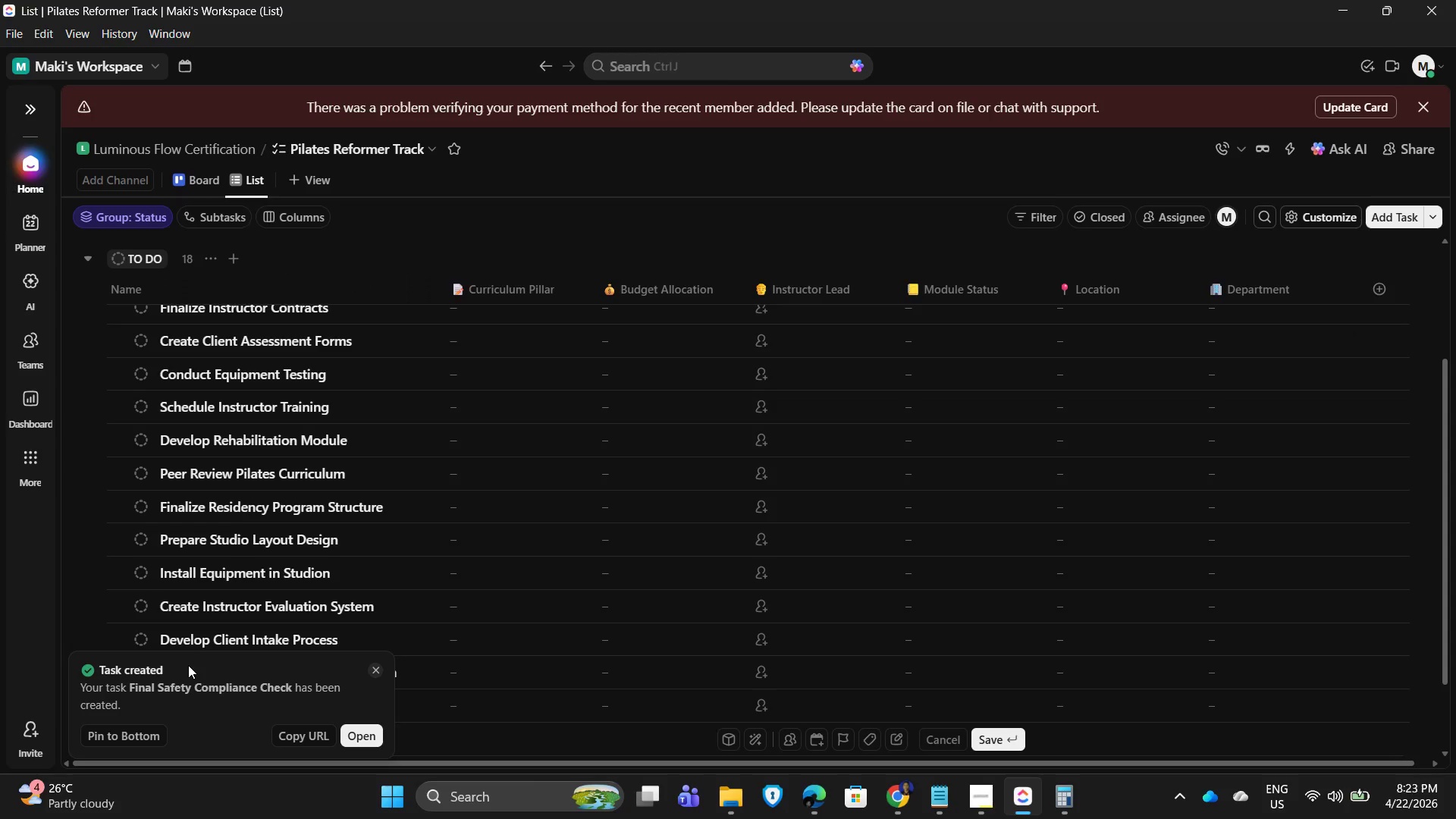 
left_click([230, 741])
 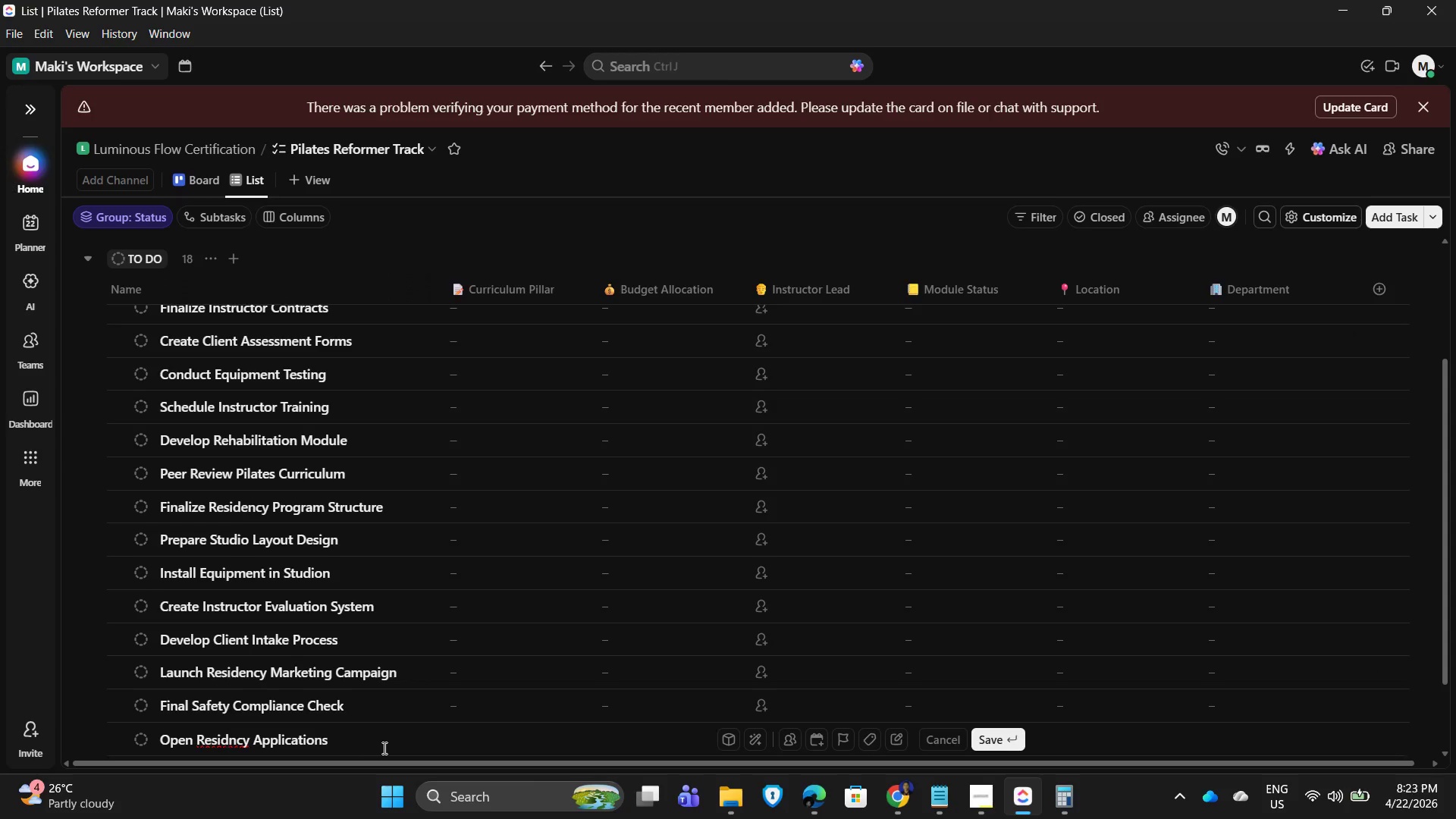 
key(E)
 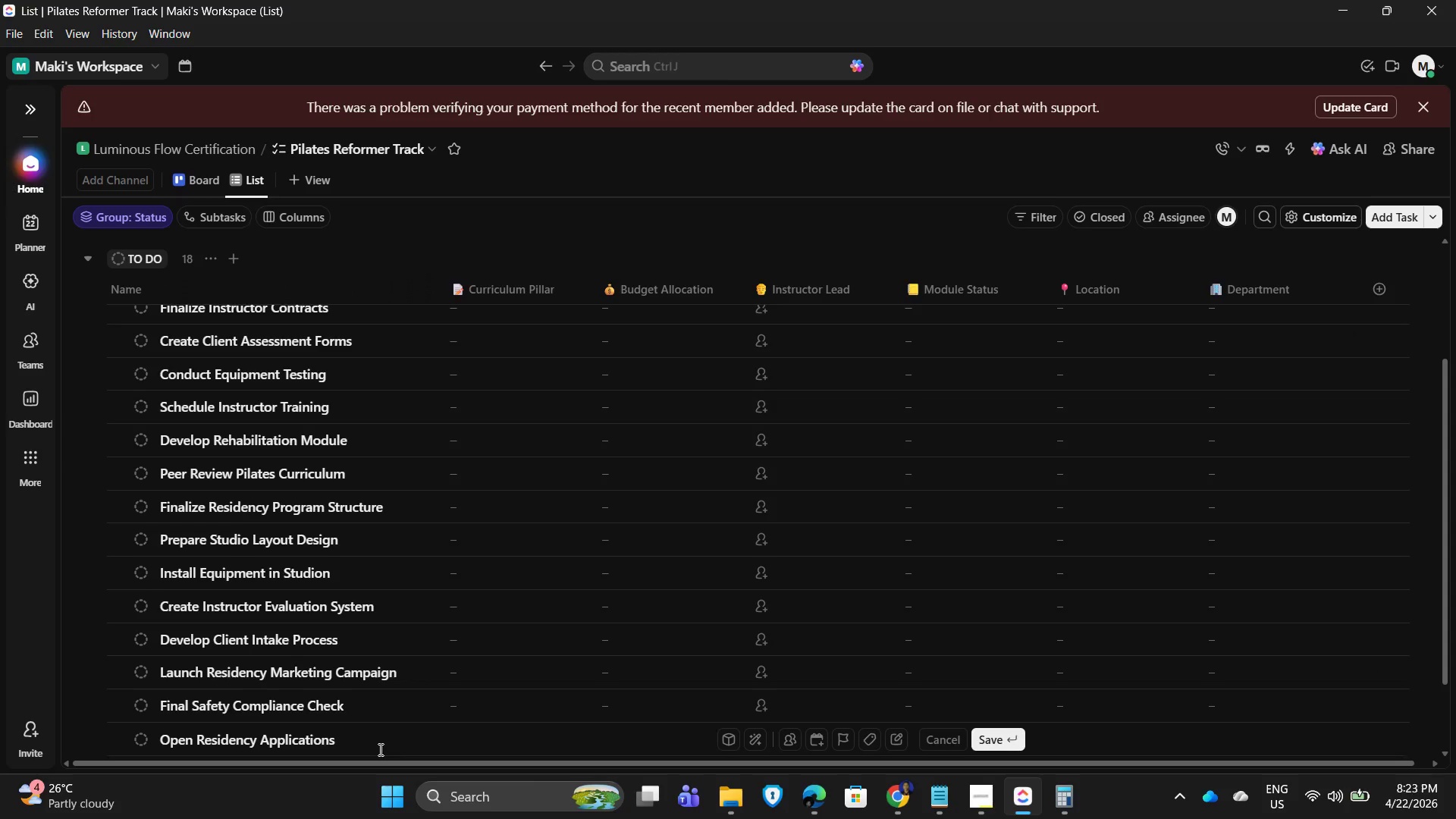 
left_click([368, 747])
 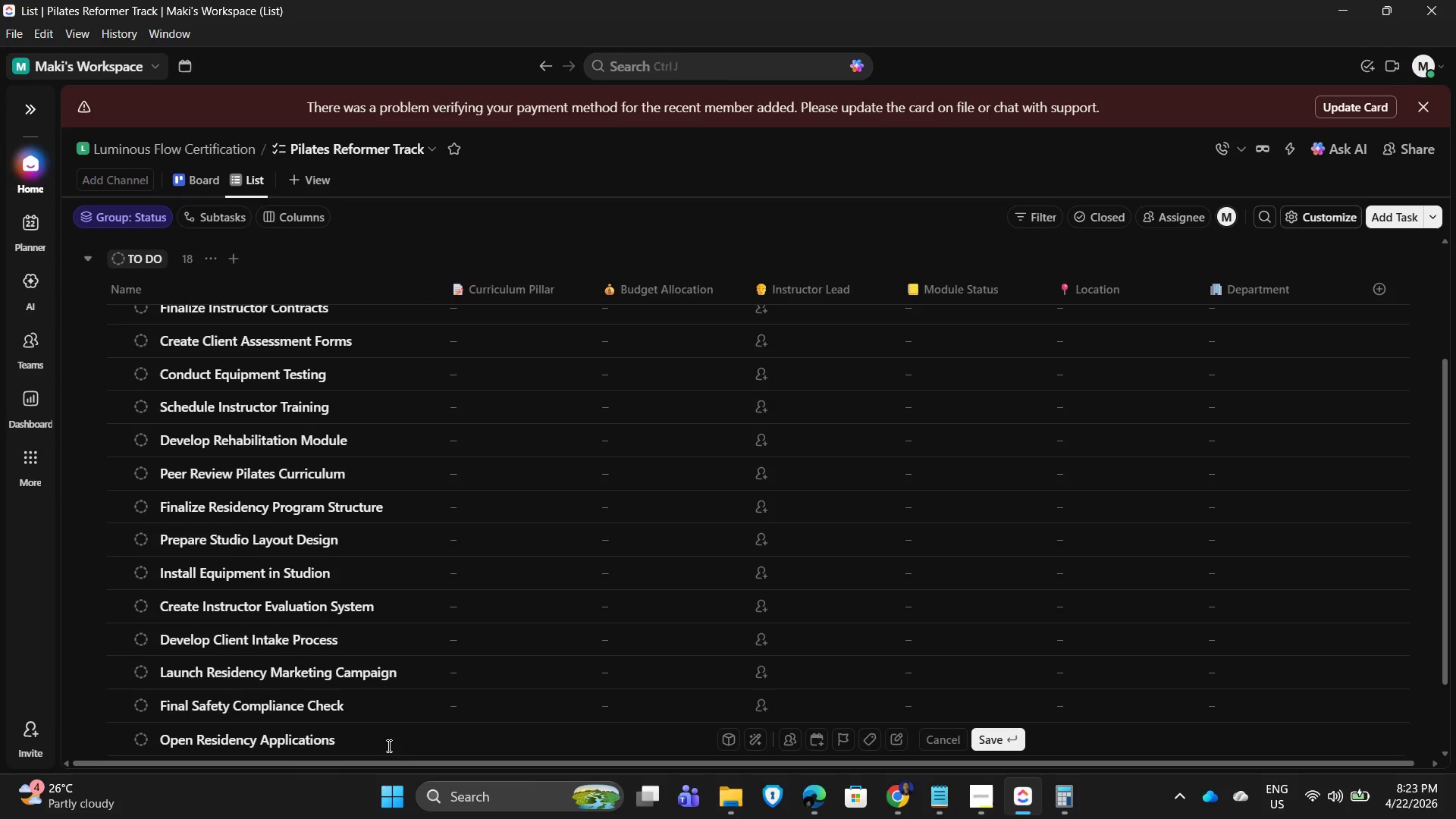 
key(Enter)
 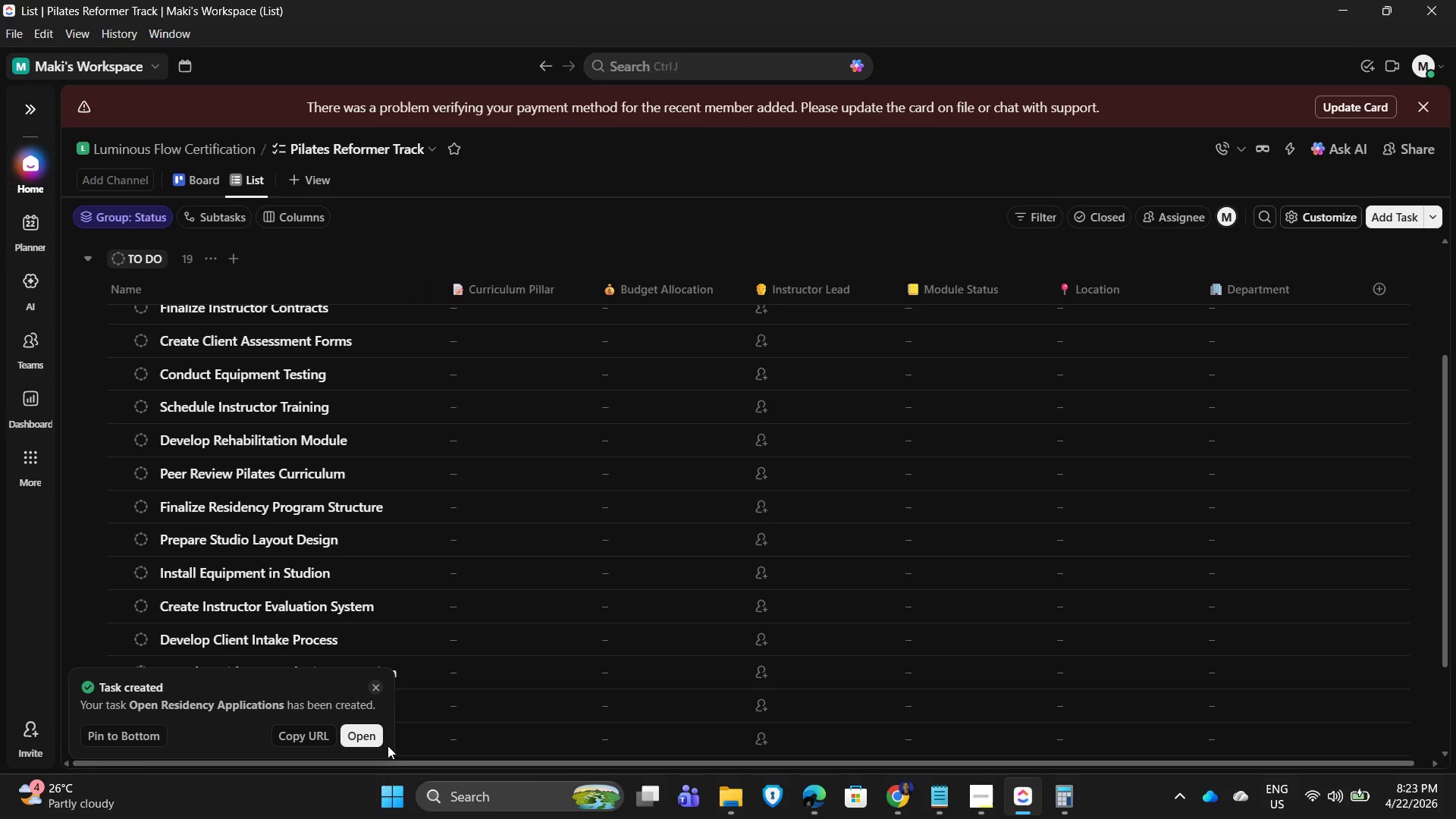 
type(Orientation Session Residents)
 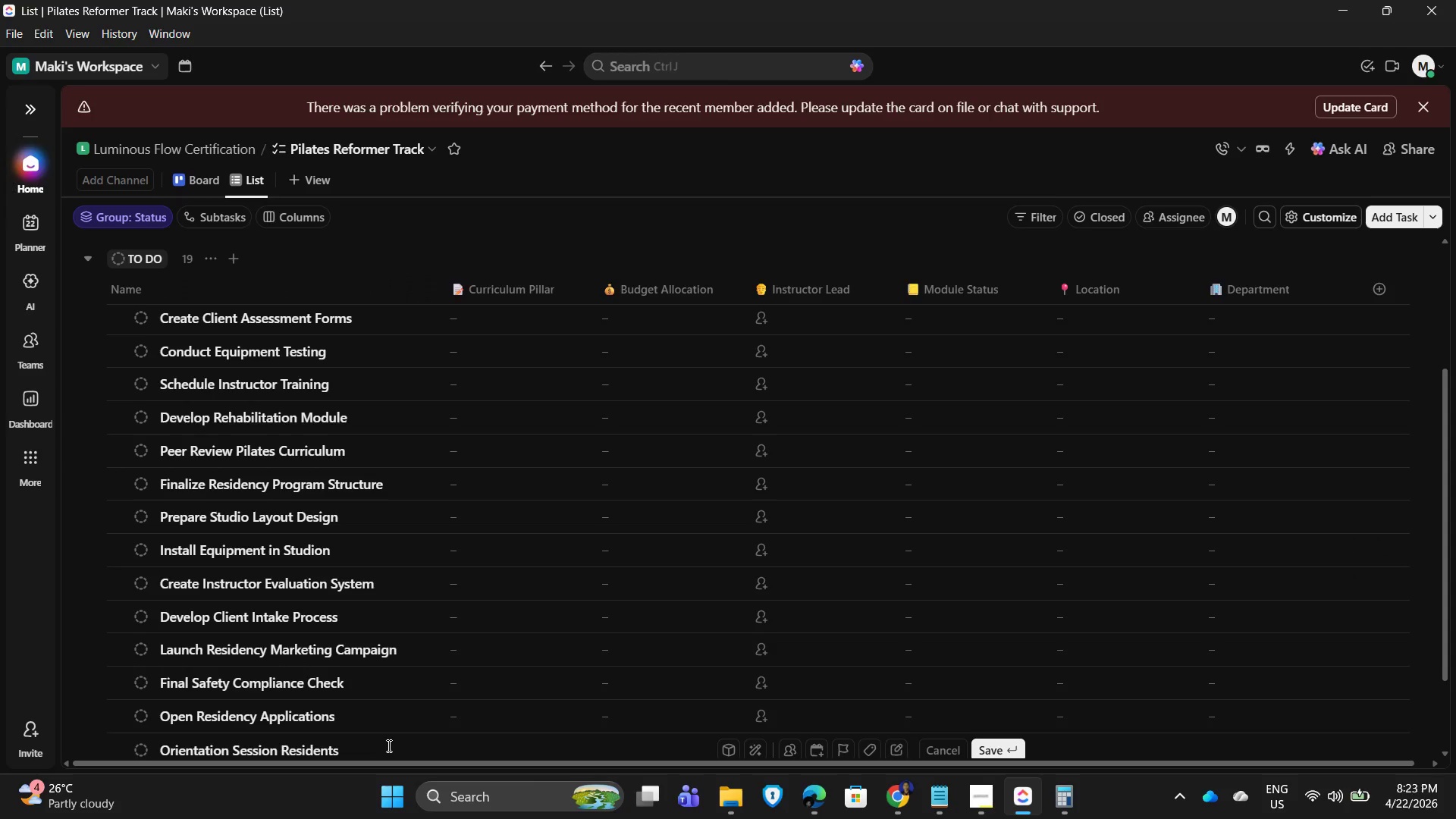 
scroll: coordinate [457, 690], scroll_direction: down, amount: 1.0
 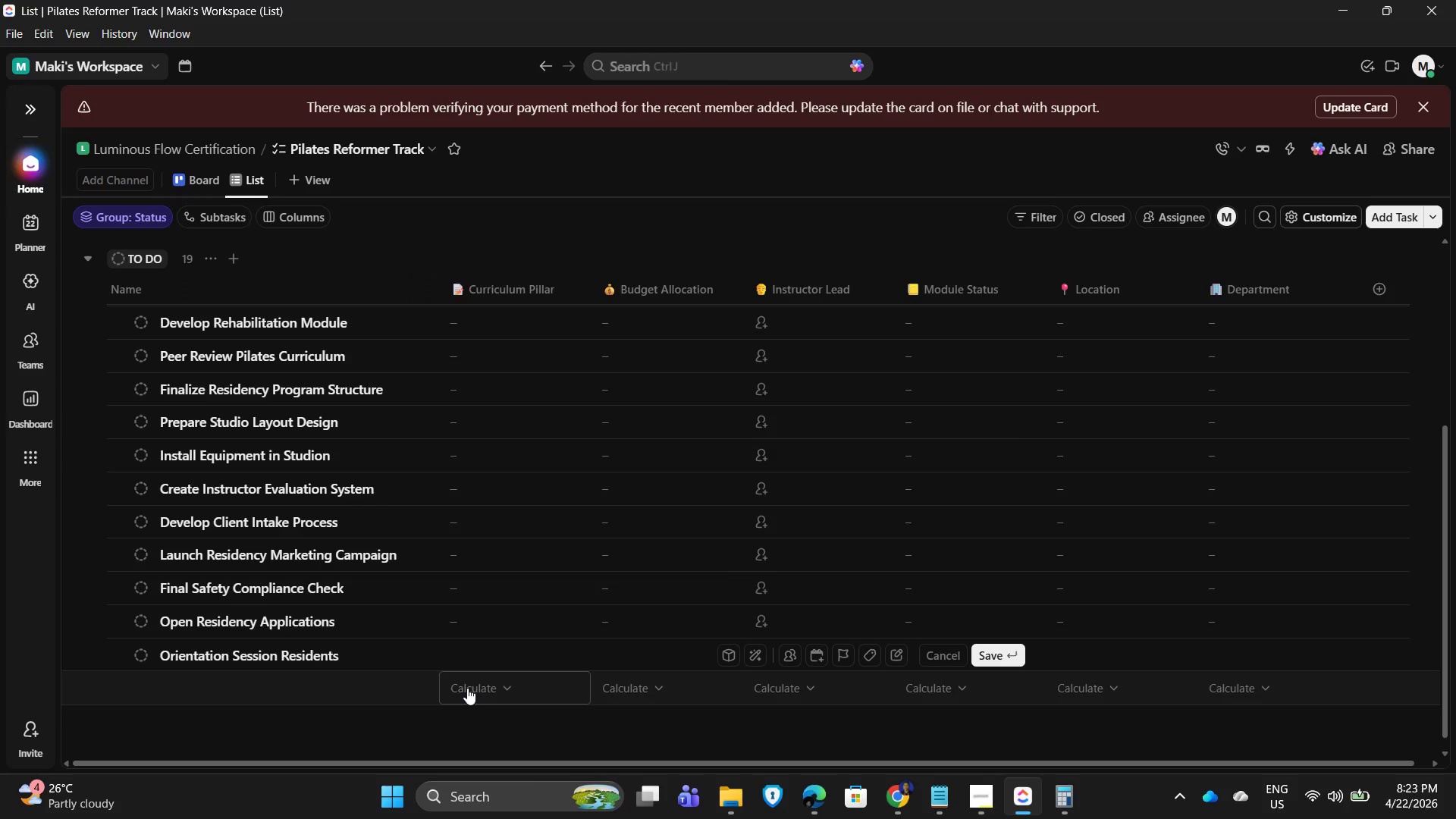 
key(Enter)
 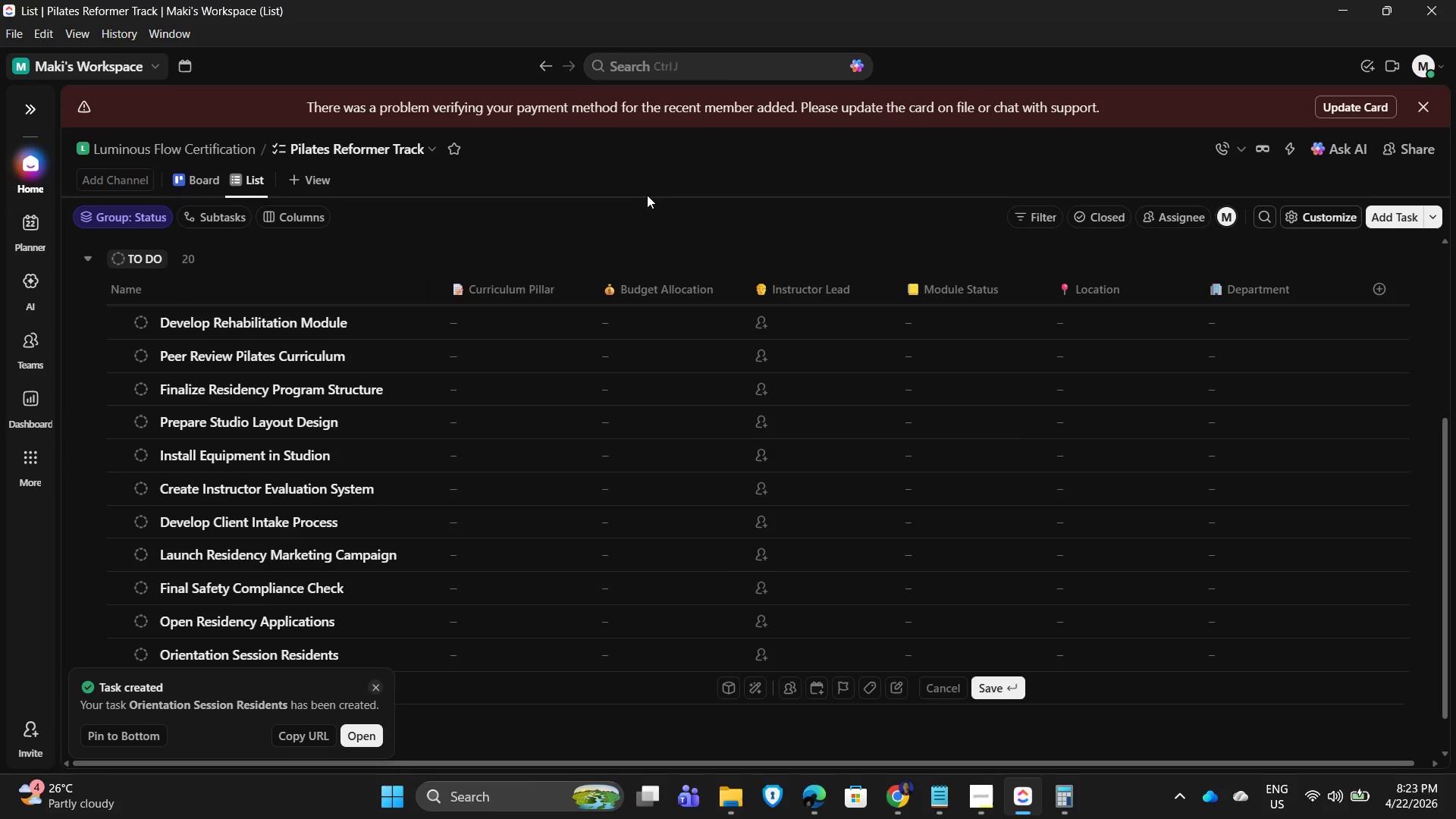 
scroll: coordinate [380, 508], scroll_direction: up, amount: 7.0
 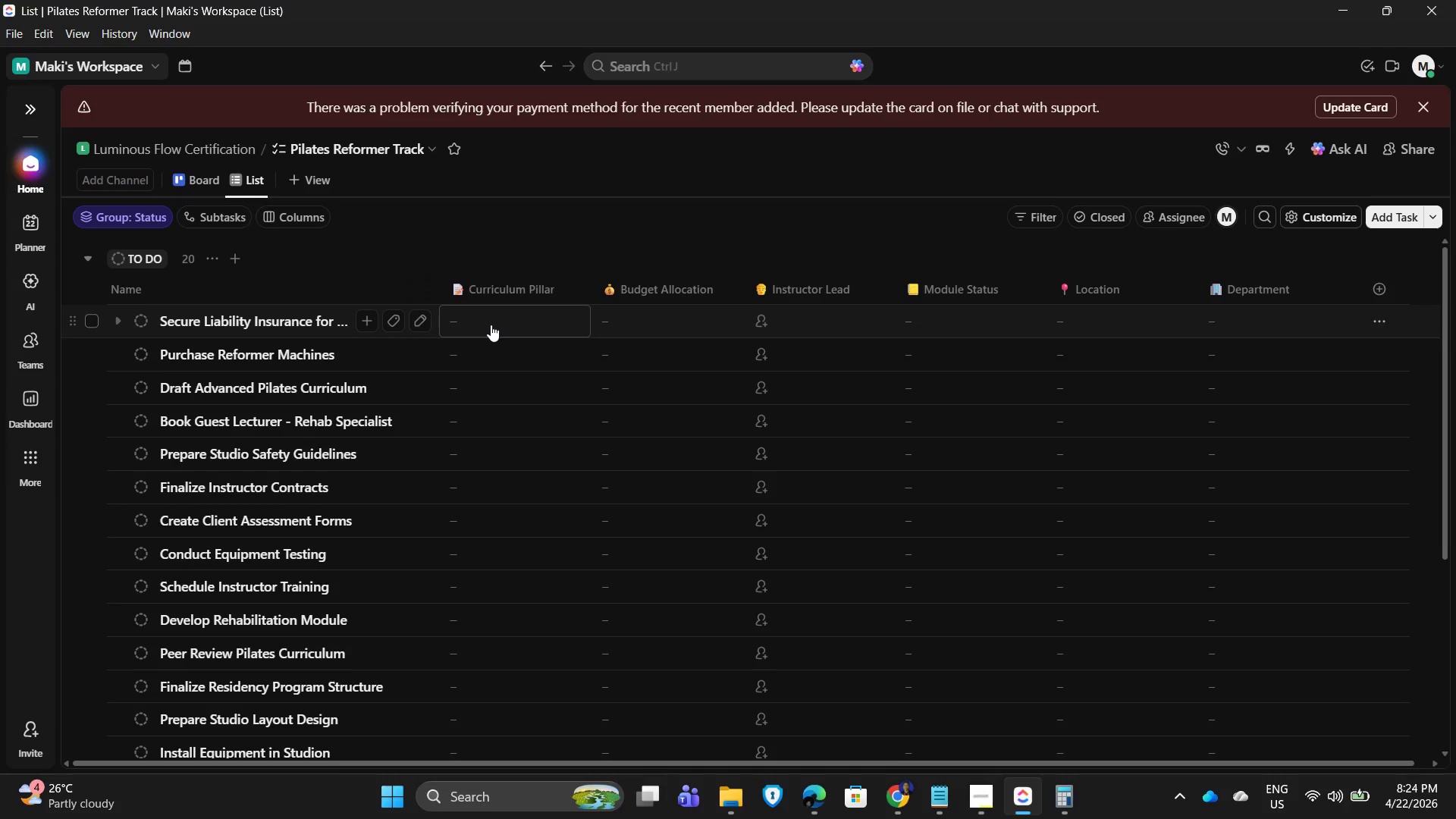 
wait(44.12)
 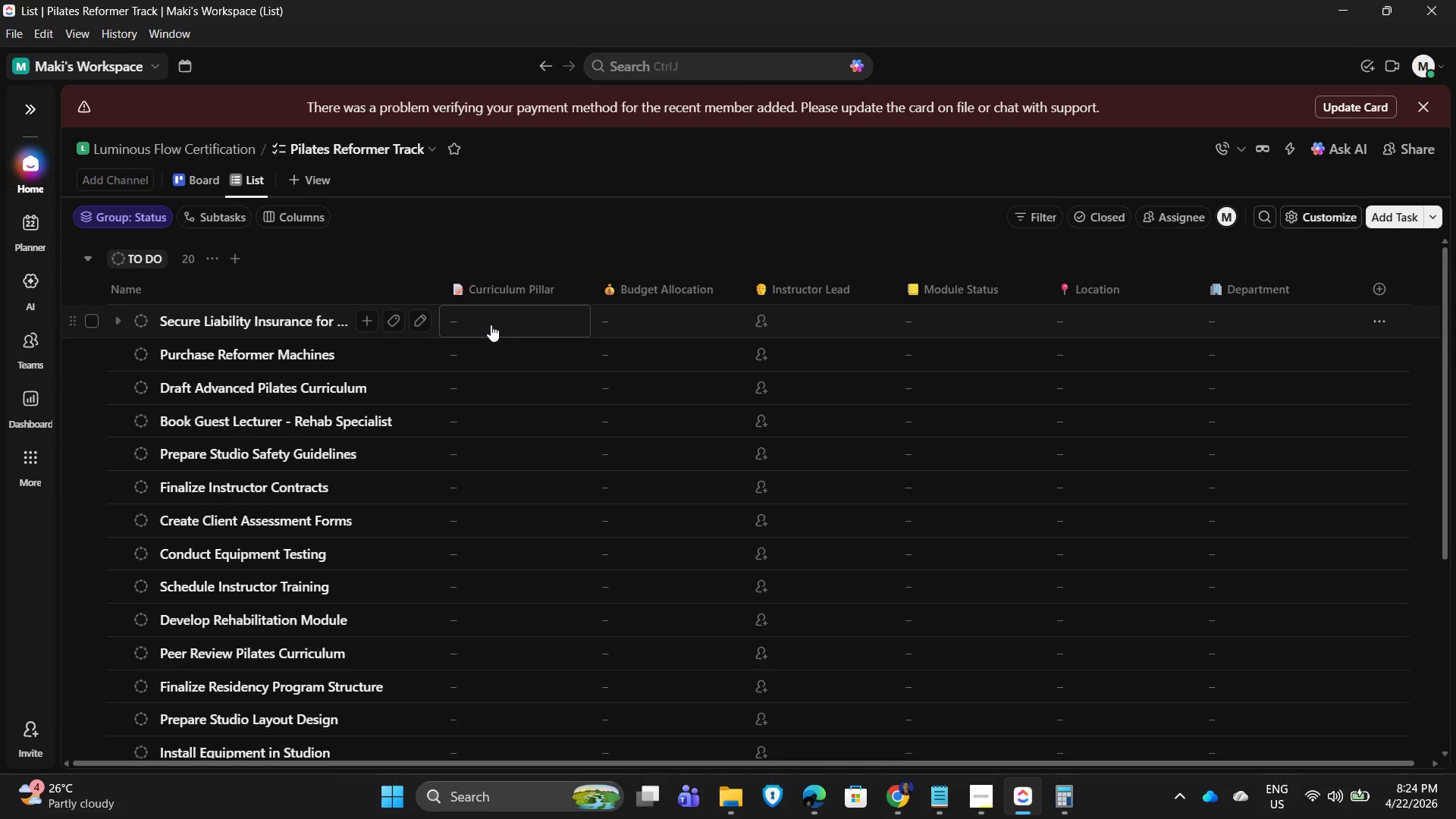 
left_click([491, 325])
 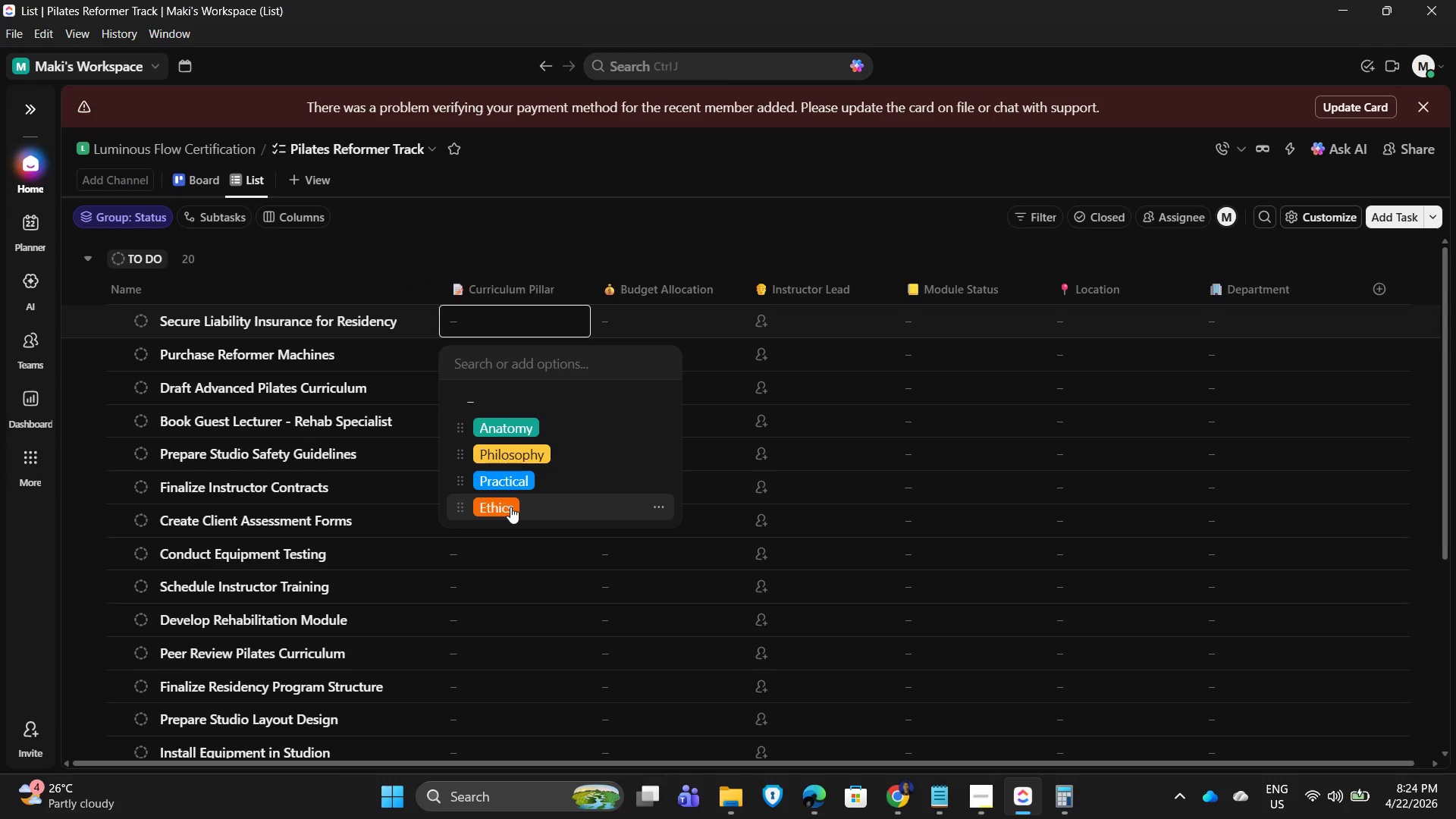 
left_click([510, 507])
 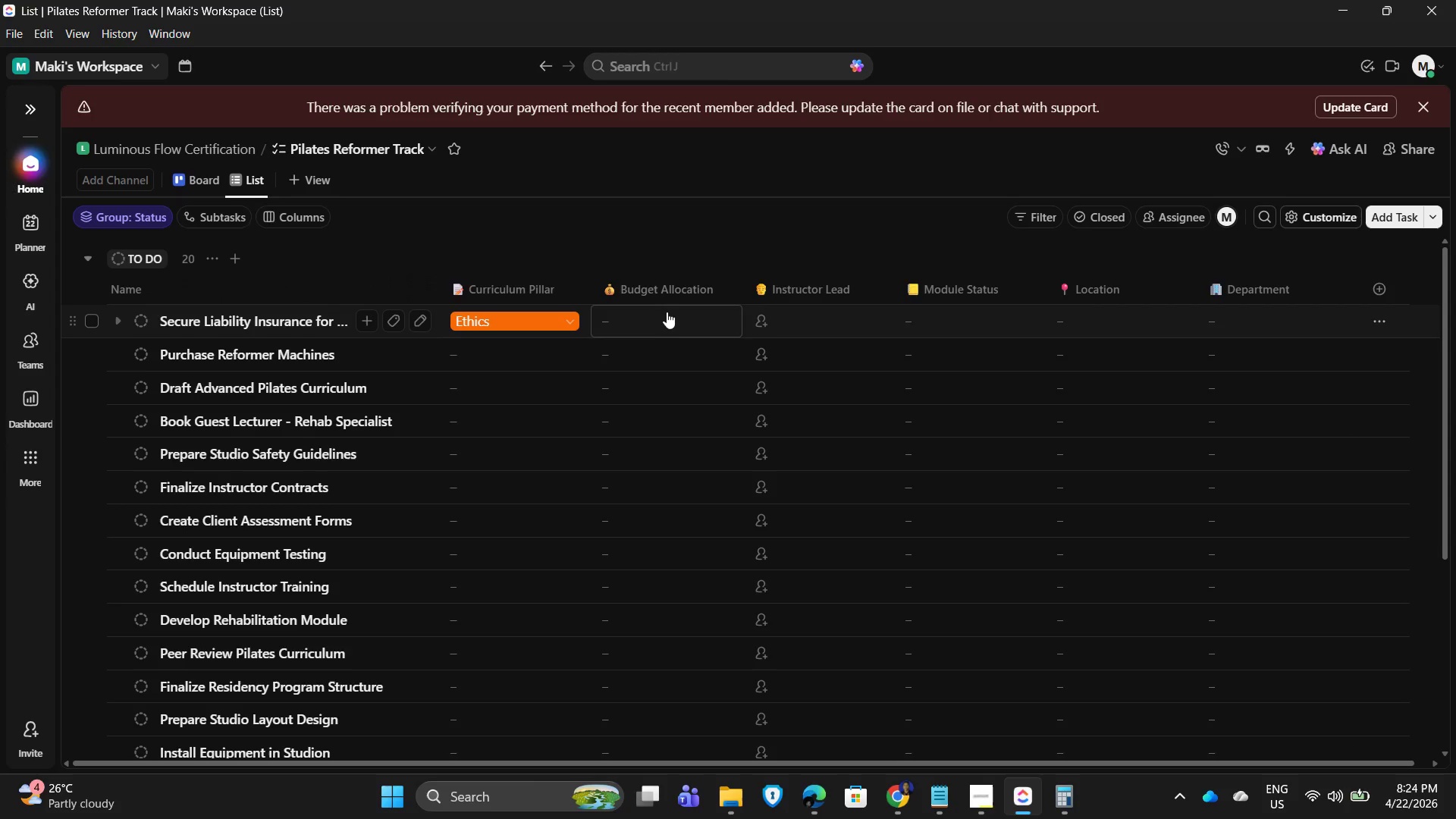 
left_click([644, 309])
 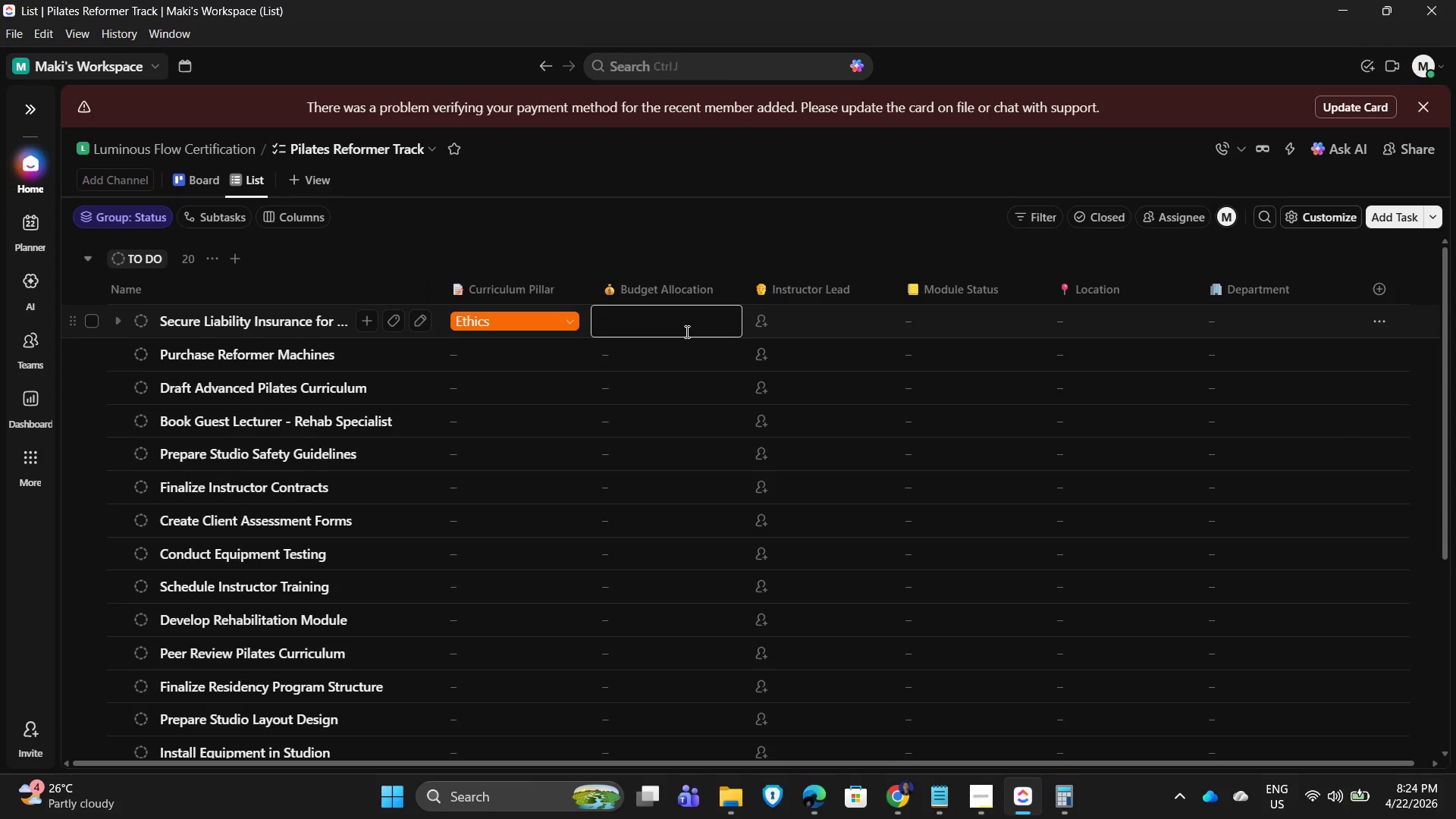 
key(Numpad6)
 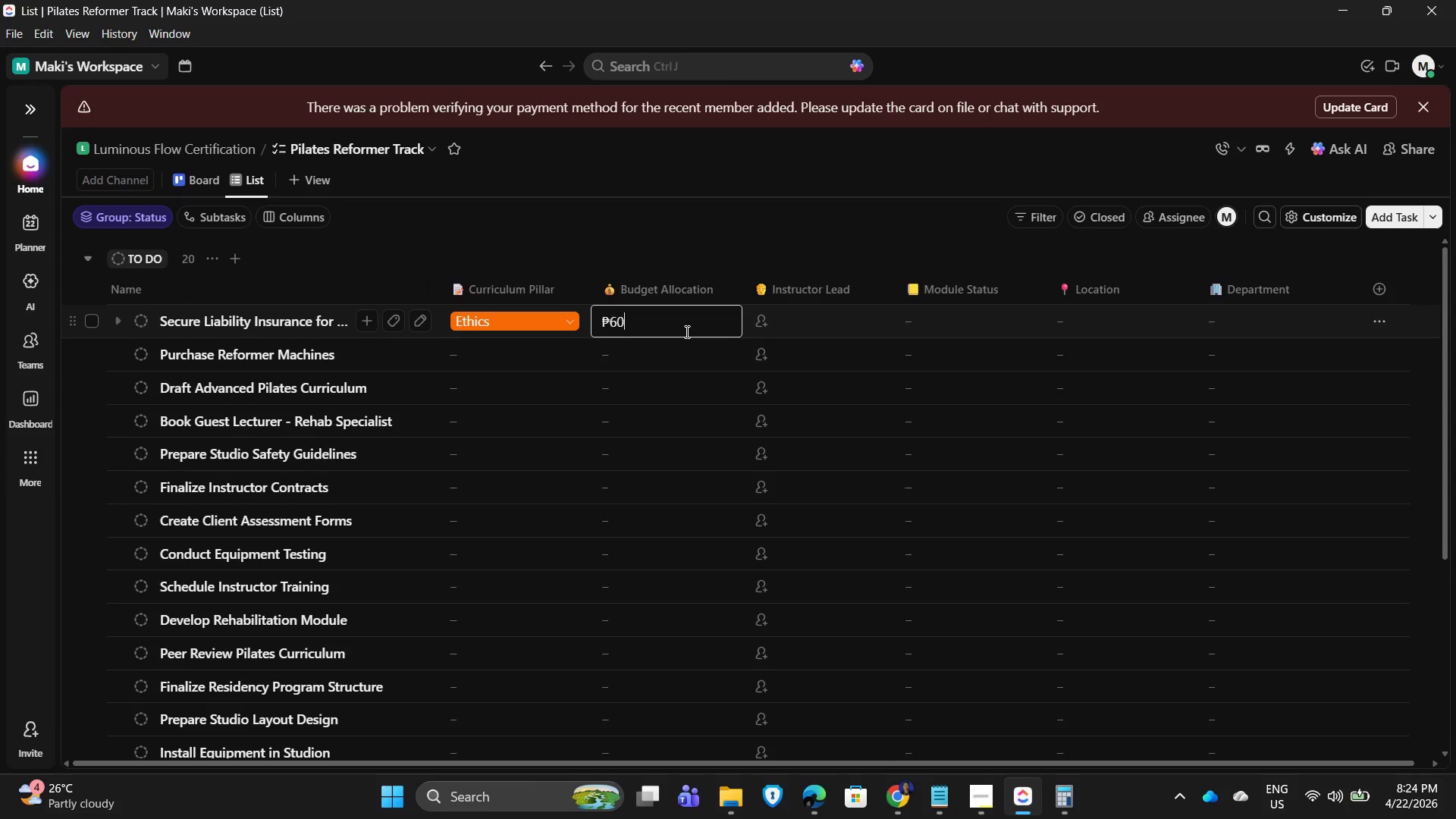 
key(Numpad0)
 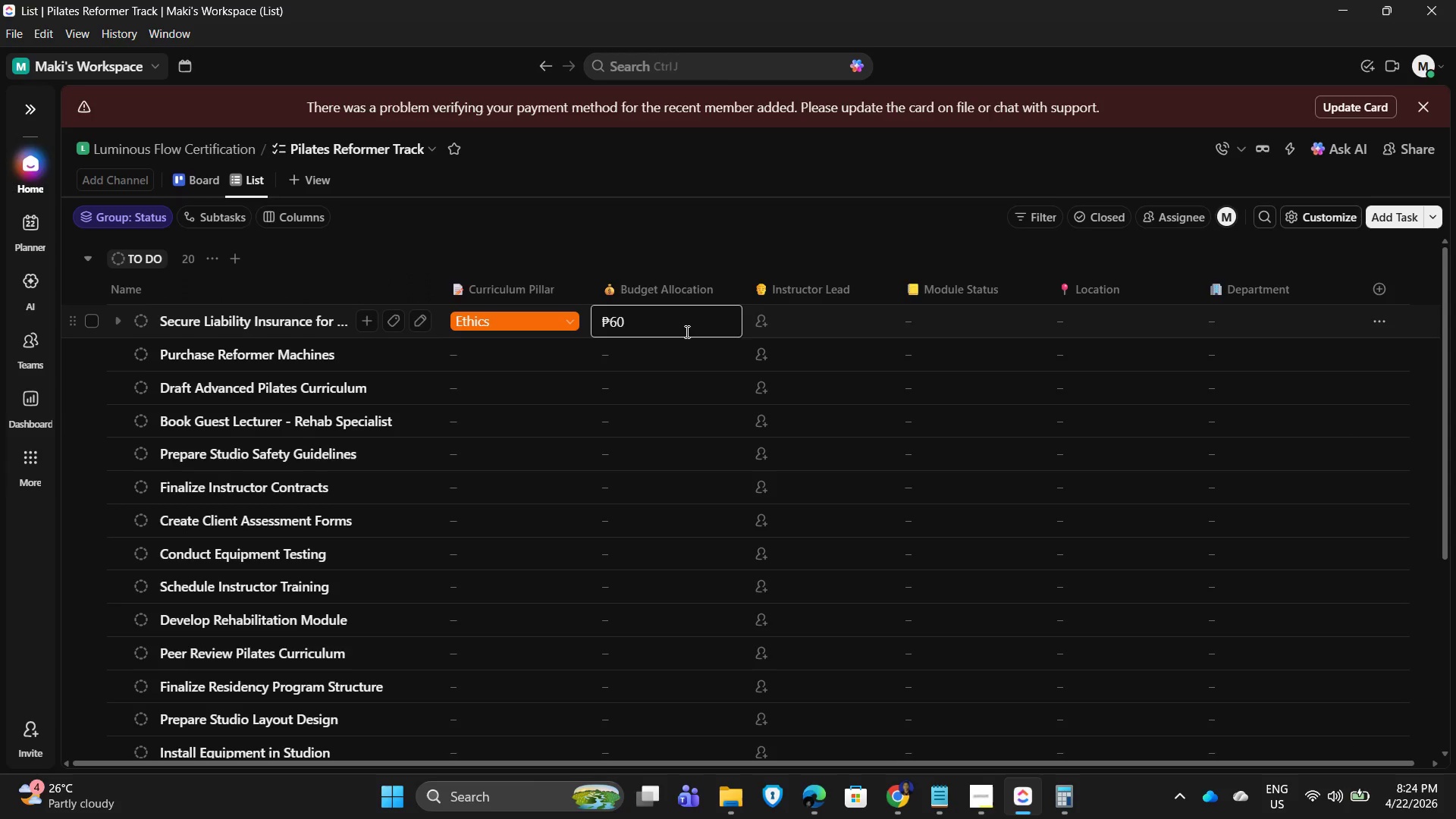 
key(Numpad0)
 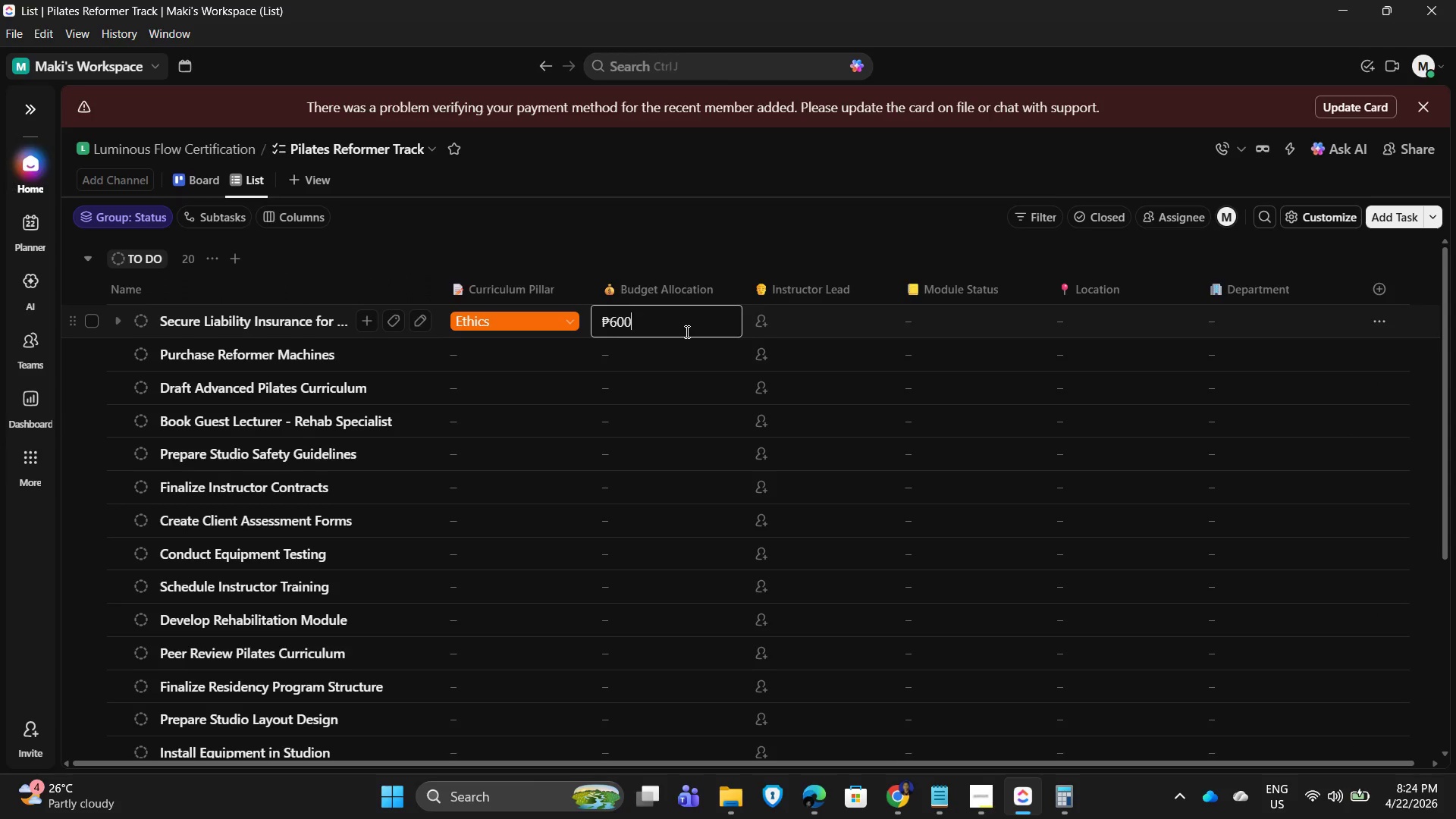 
key(Numpad0)
 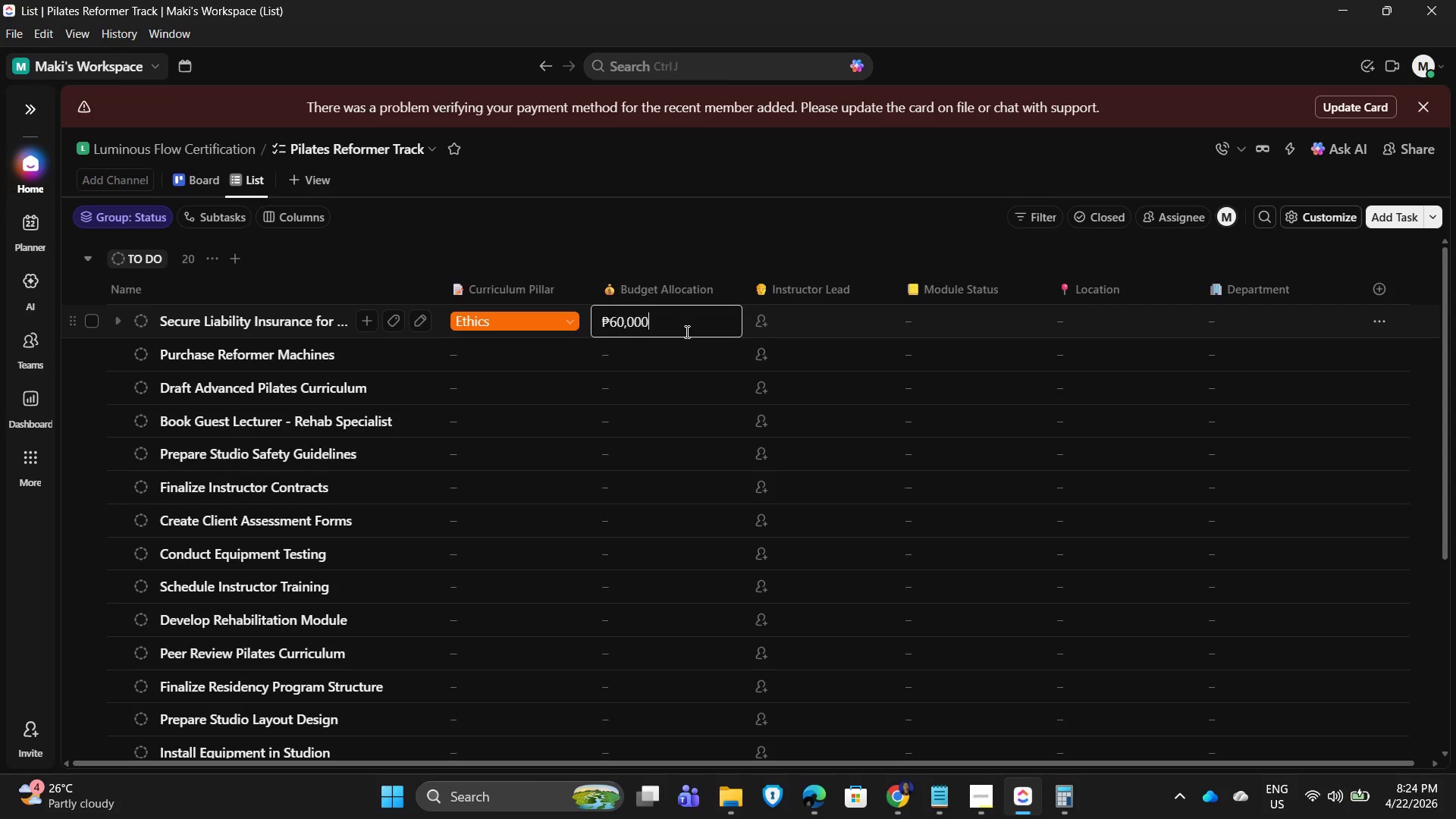 
key(Numpad0)
 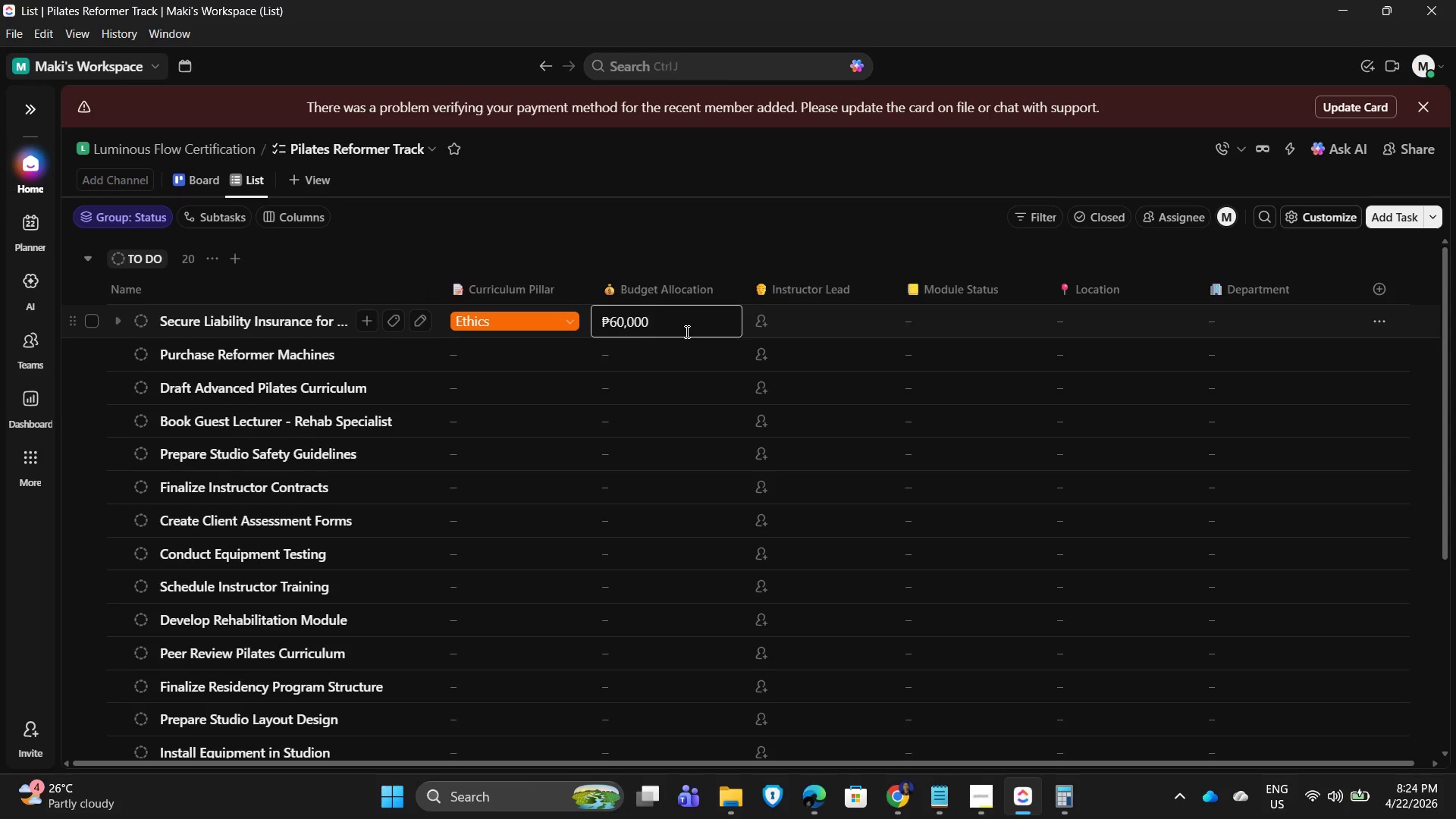 
key(NumpadEnter)
 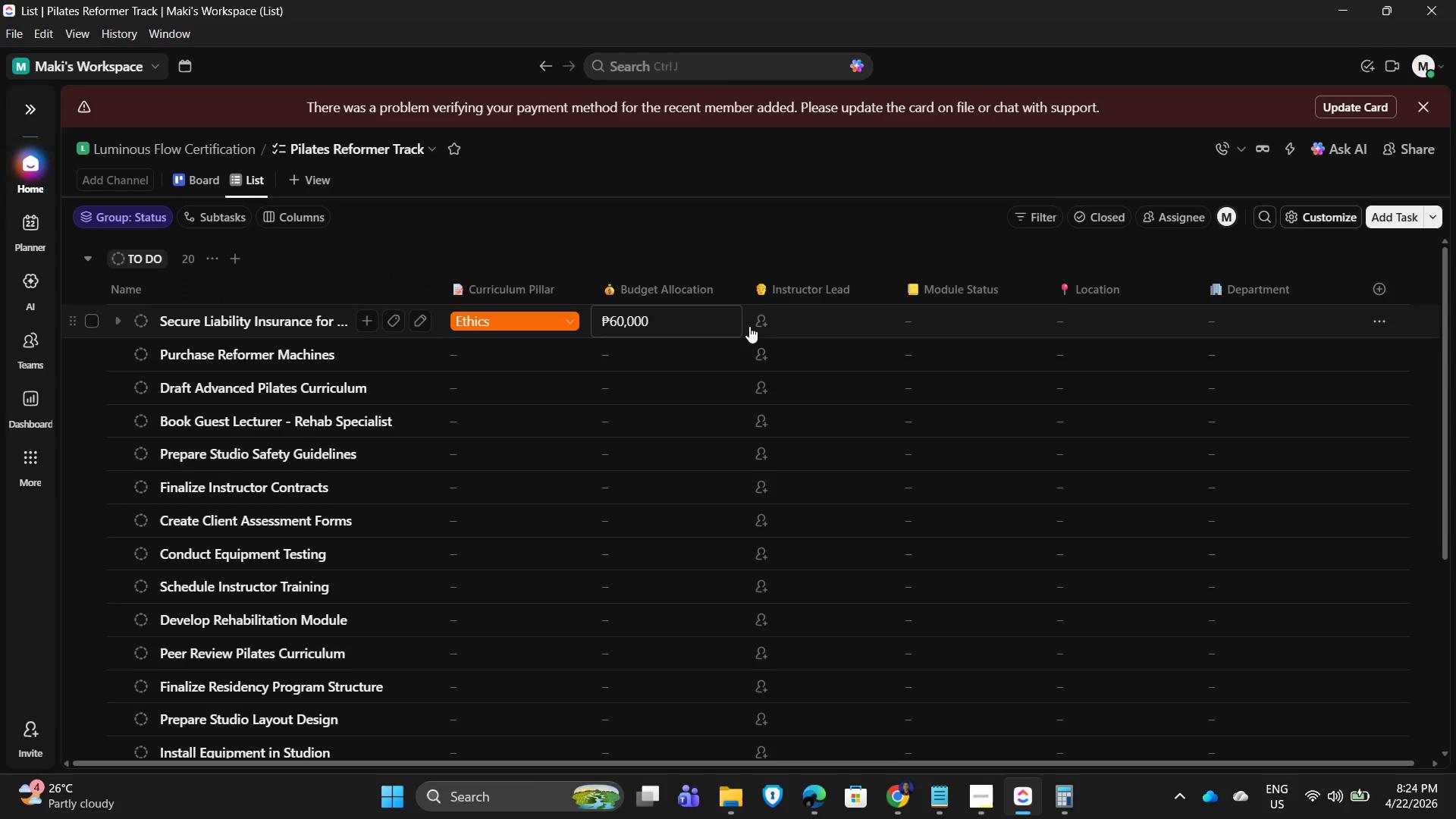 
left_click([788, 318])
 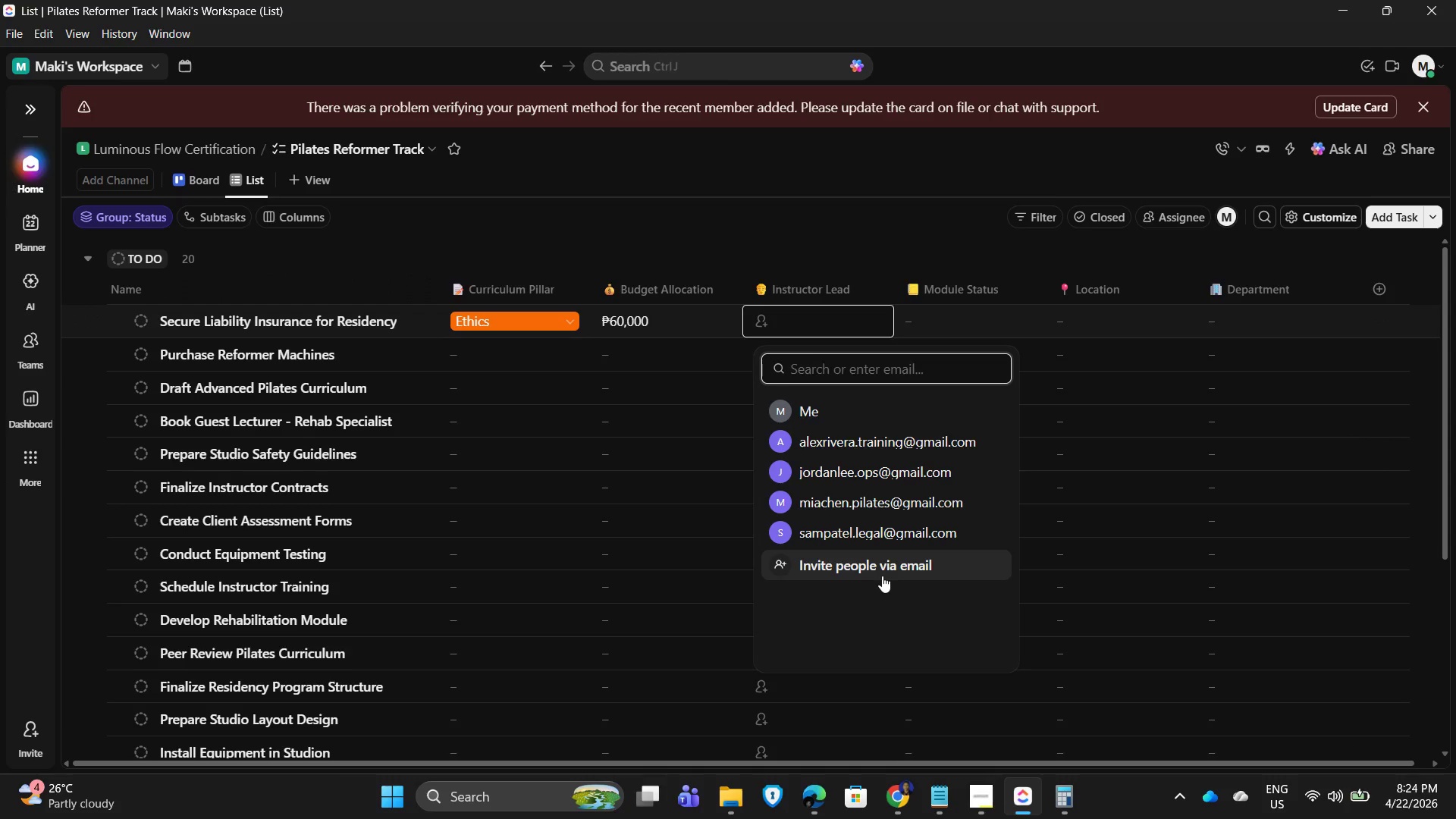 
left_click([864, 531])
 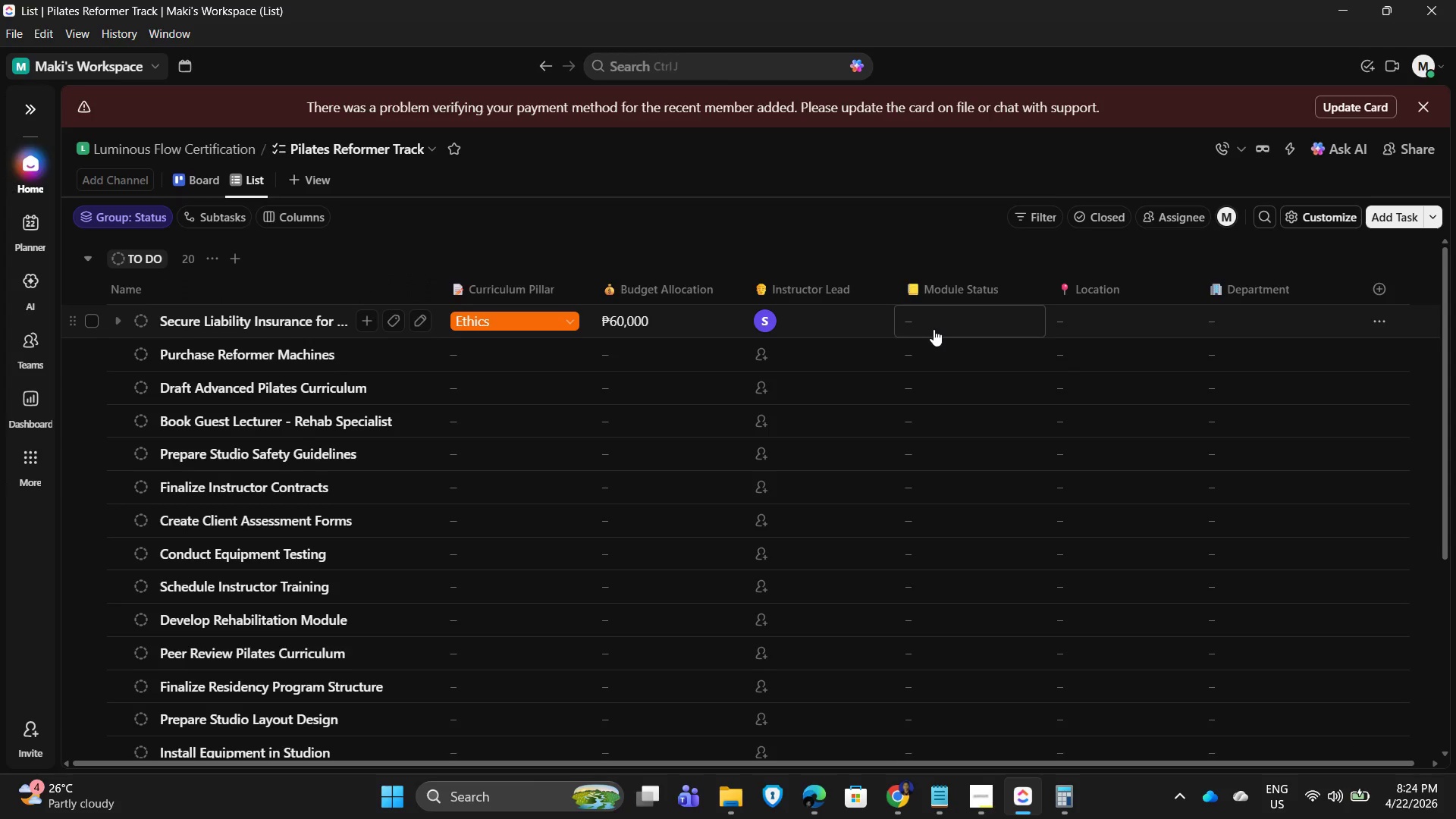 
left_click([934, 329])
 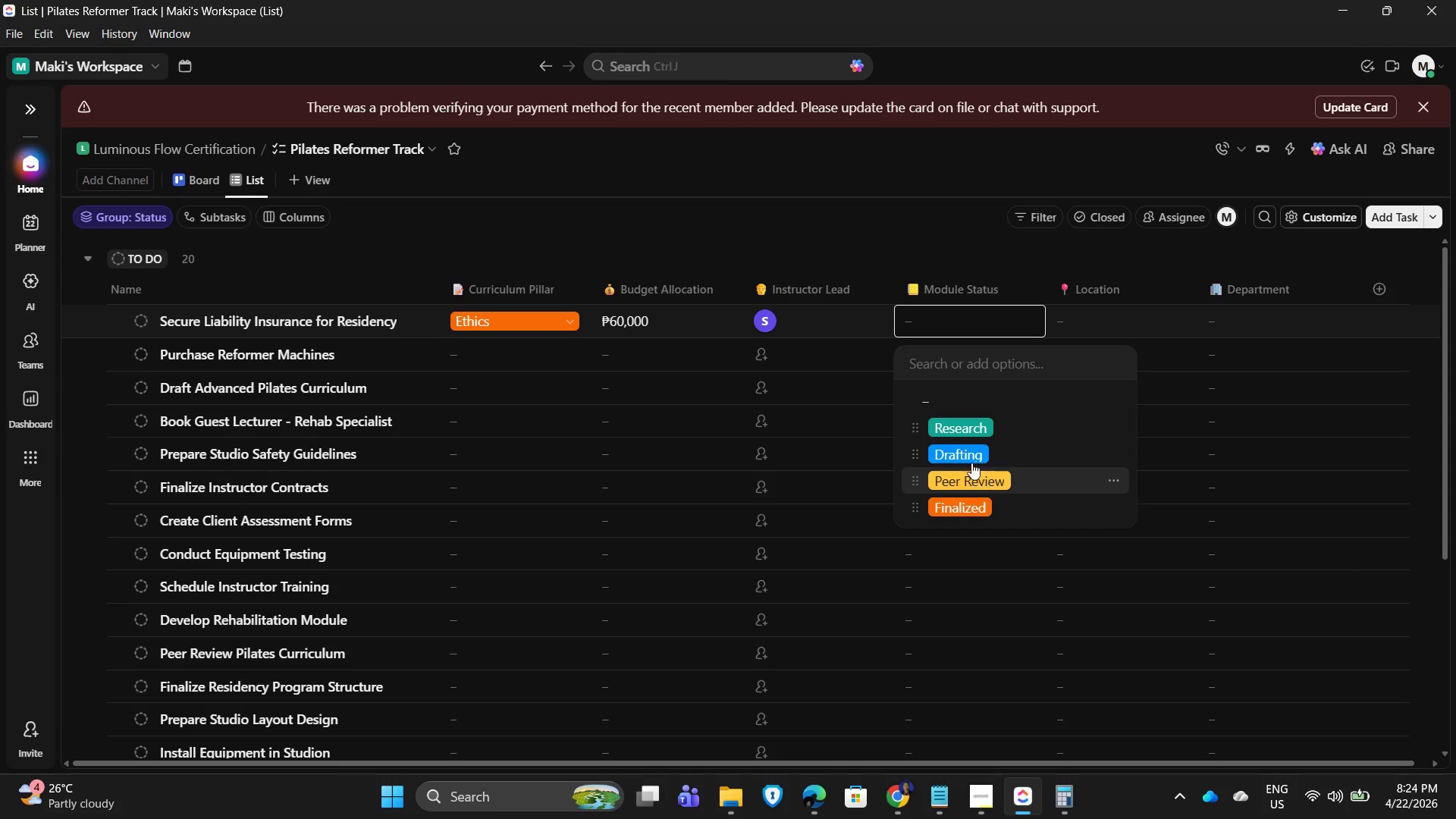 
left_click([957, 450])
 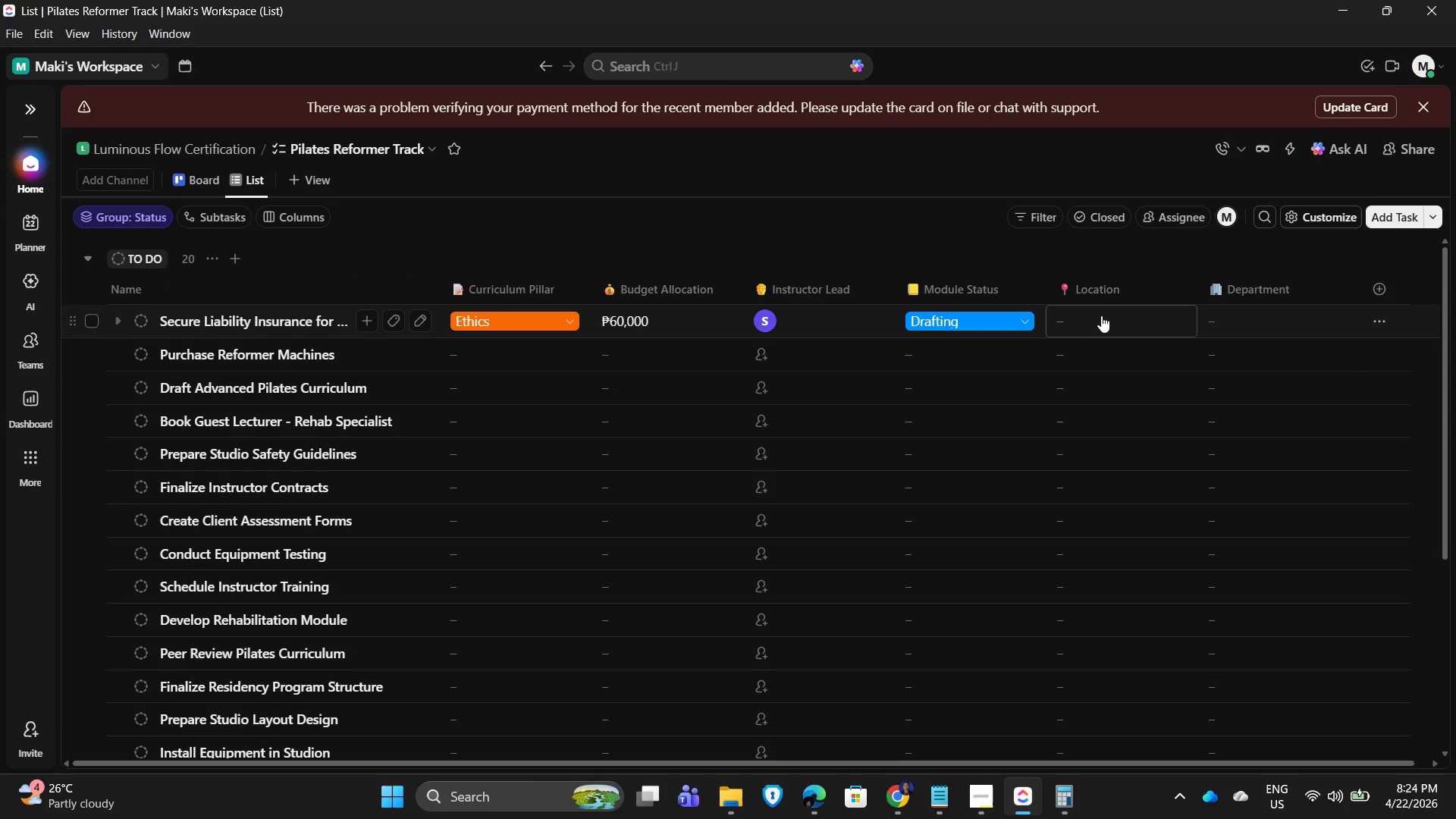 
left_click([1101, 312])
 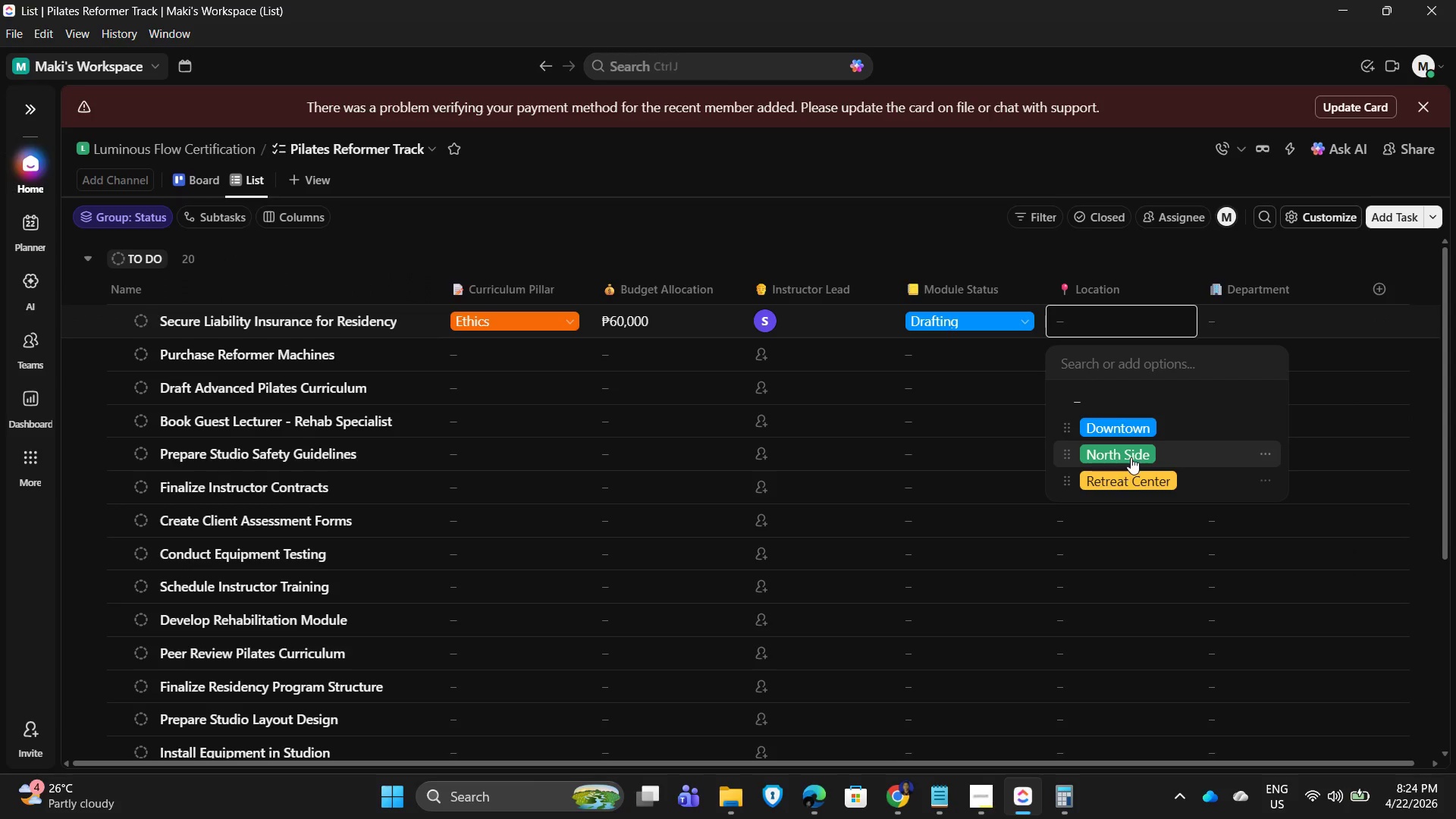 
left_click([1150, 428])
 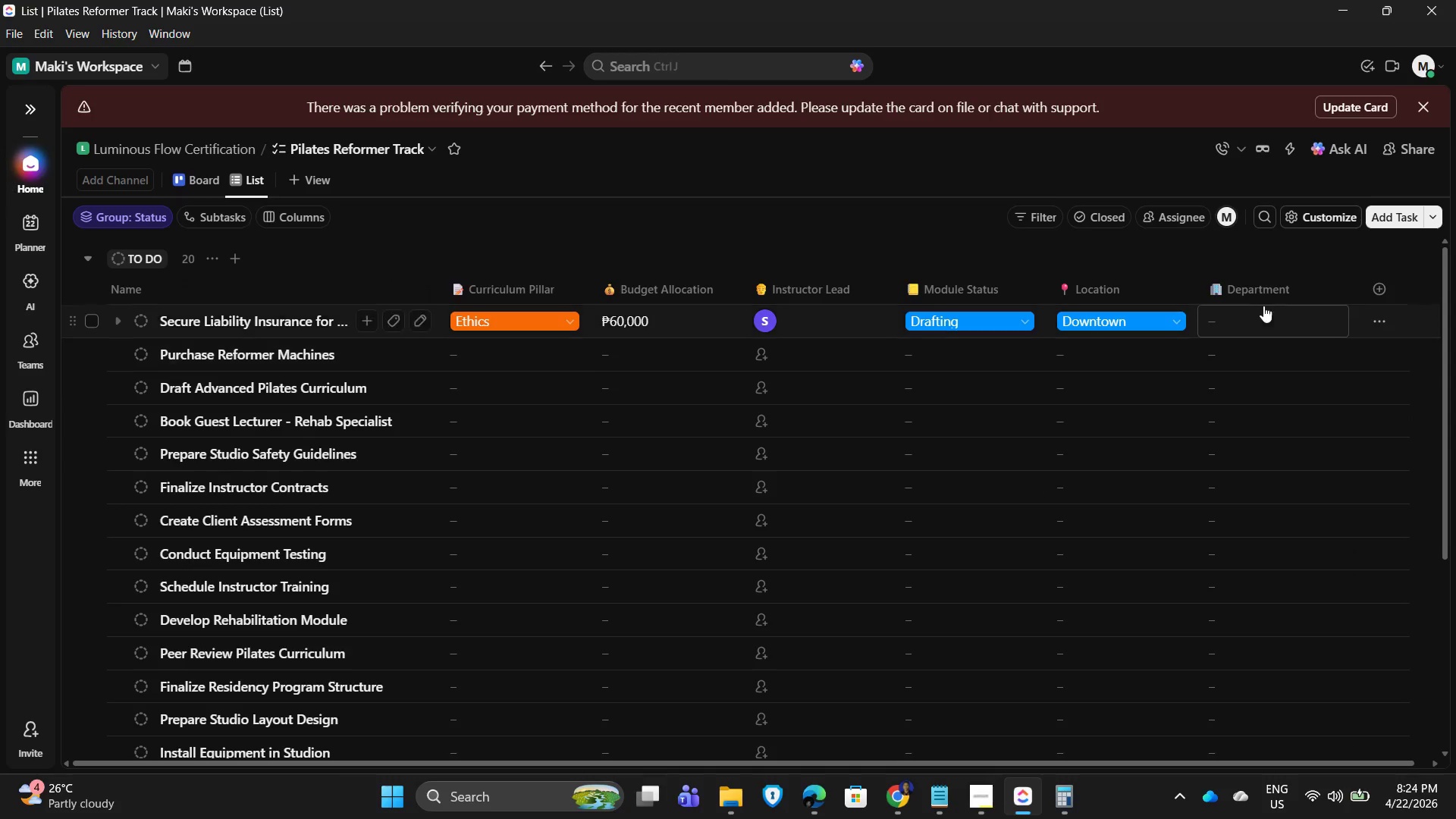 
left_click([1266, 300])
 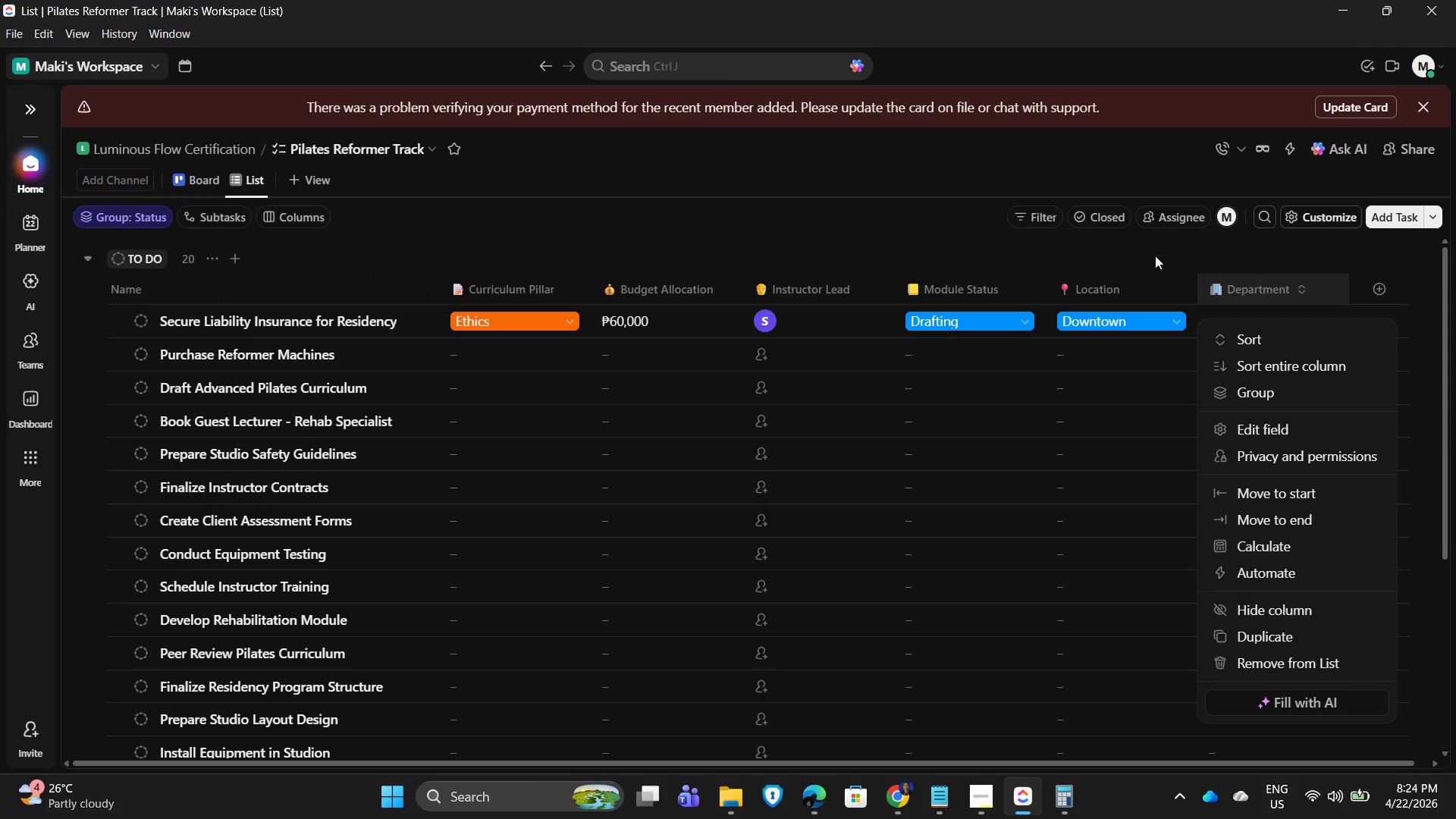 
double_click([1236, 320])
 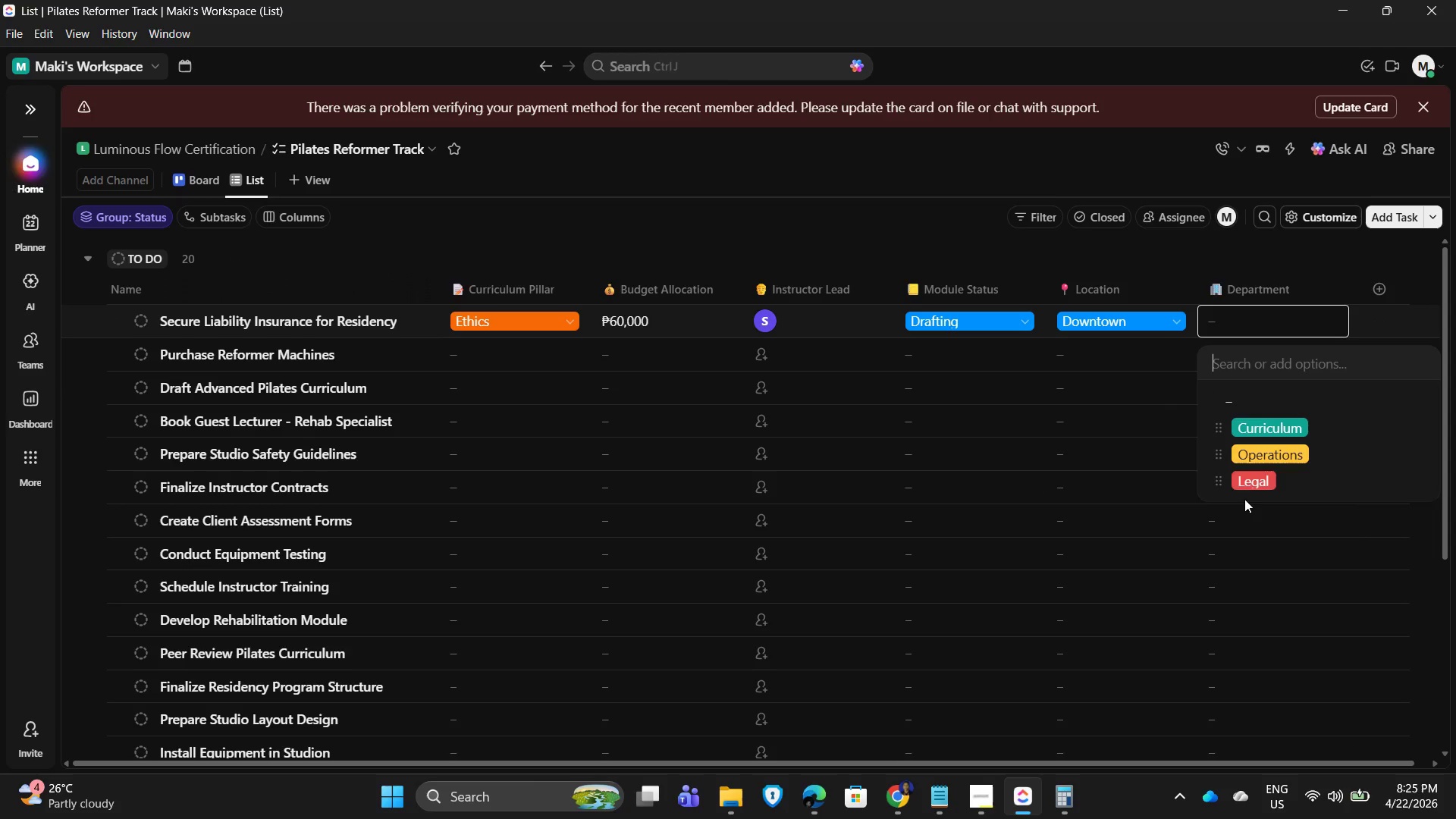 
left_click([1247, 479])
 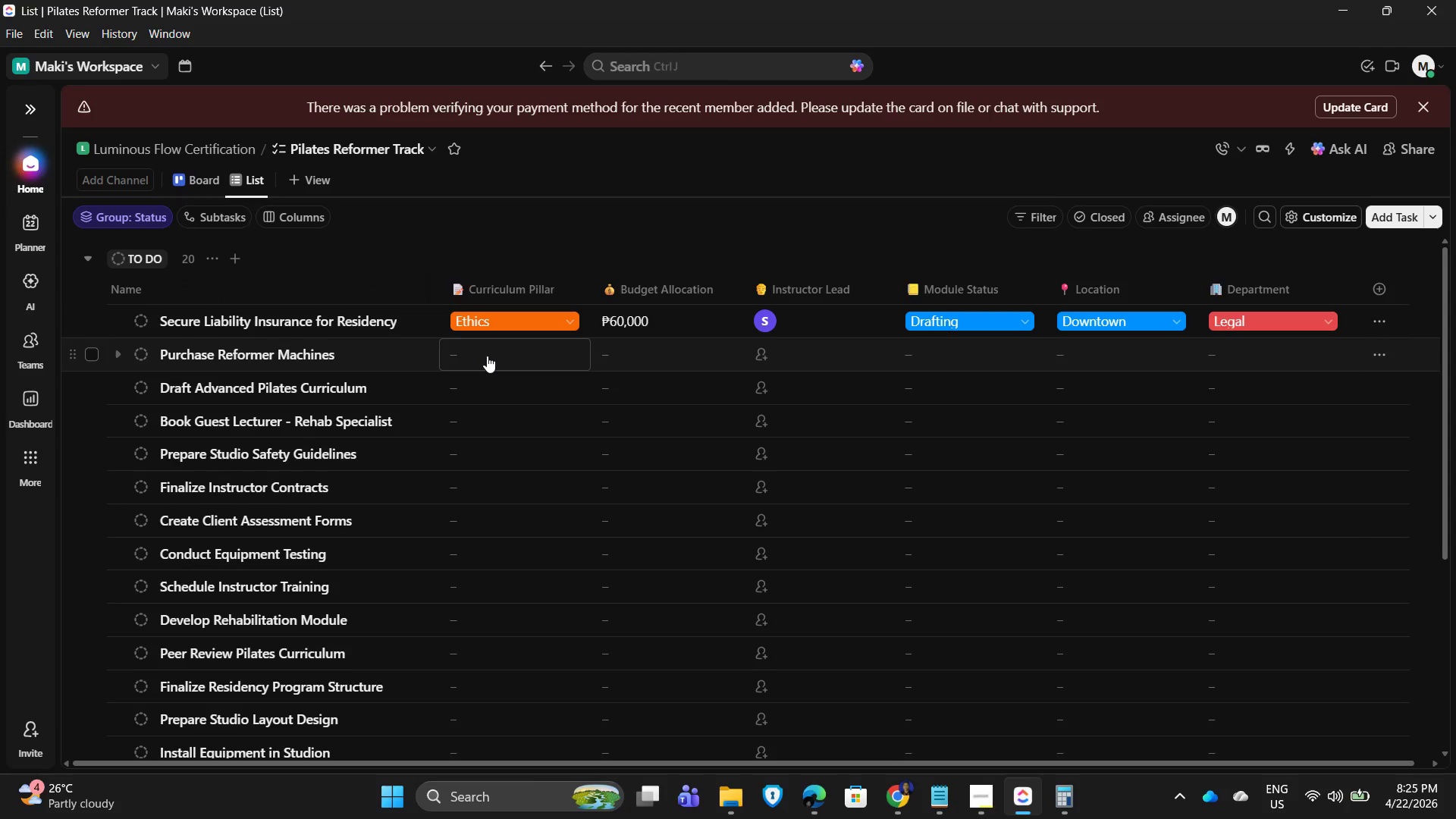 
left_click([487, 356])
 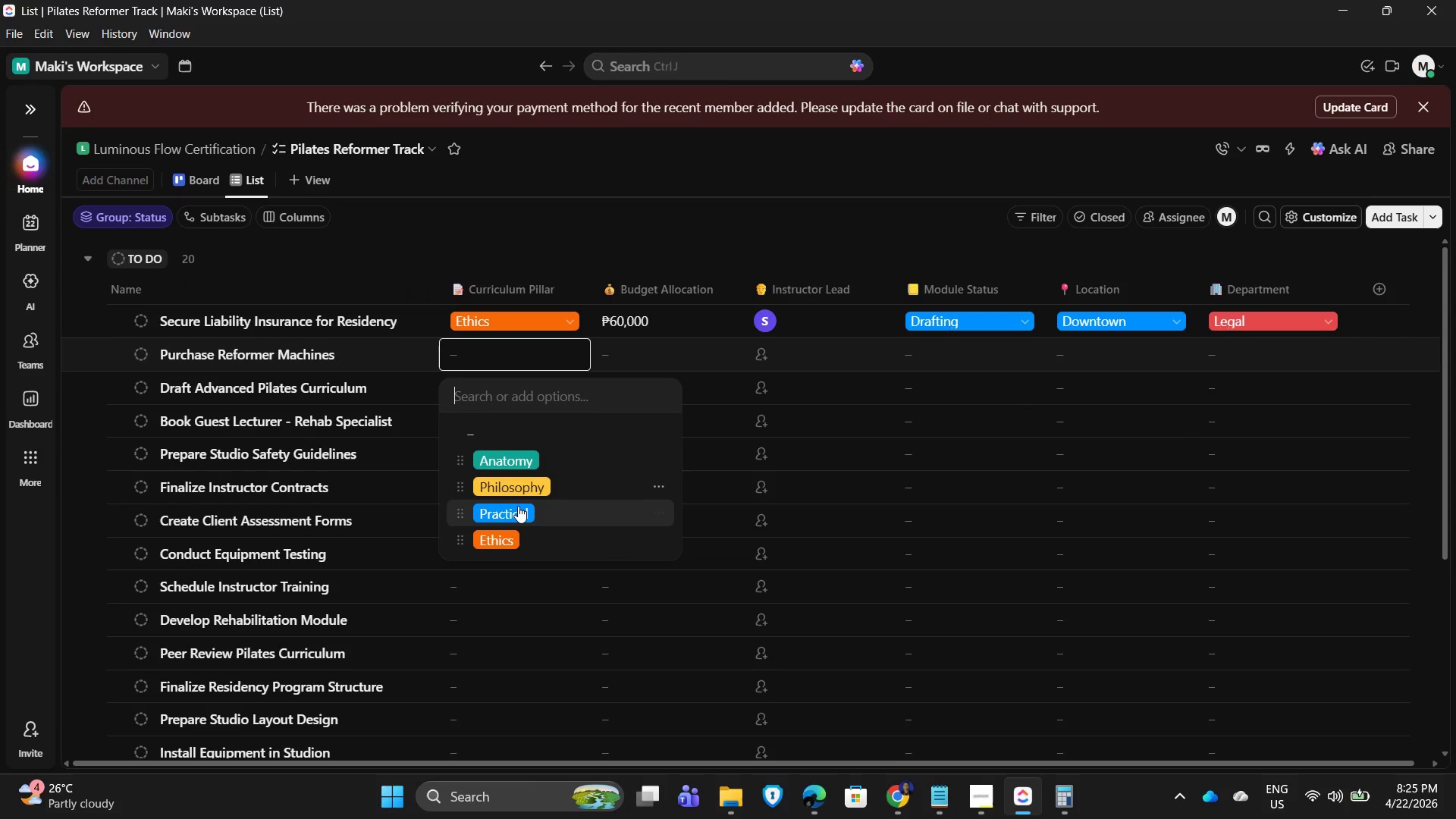 
left_click([514, 513])
 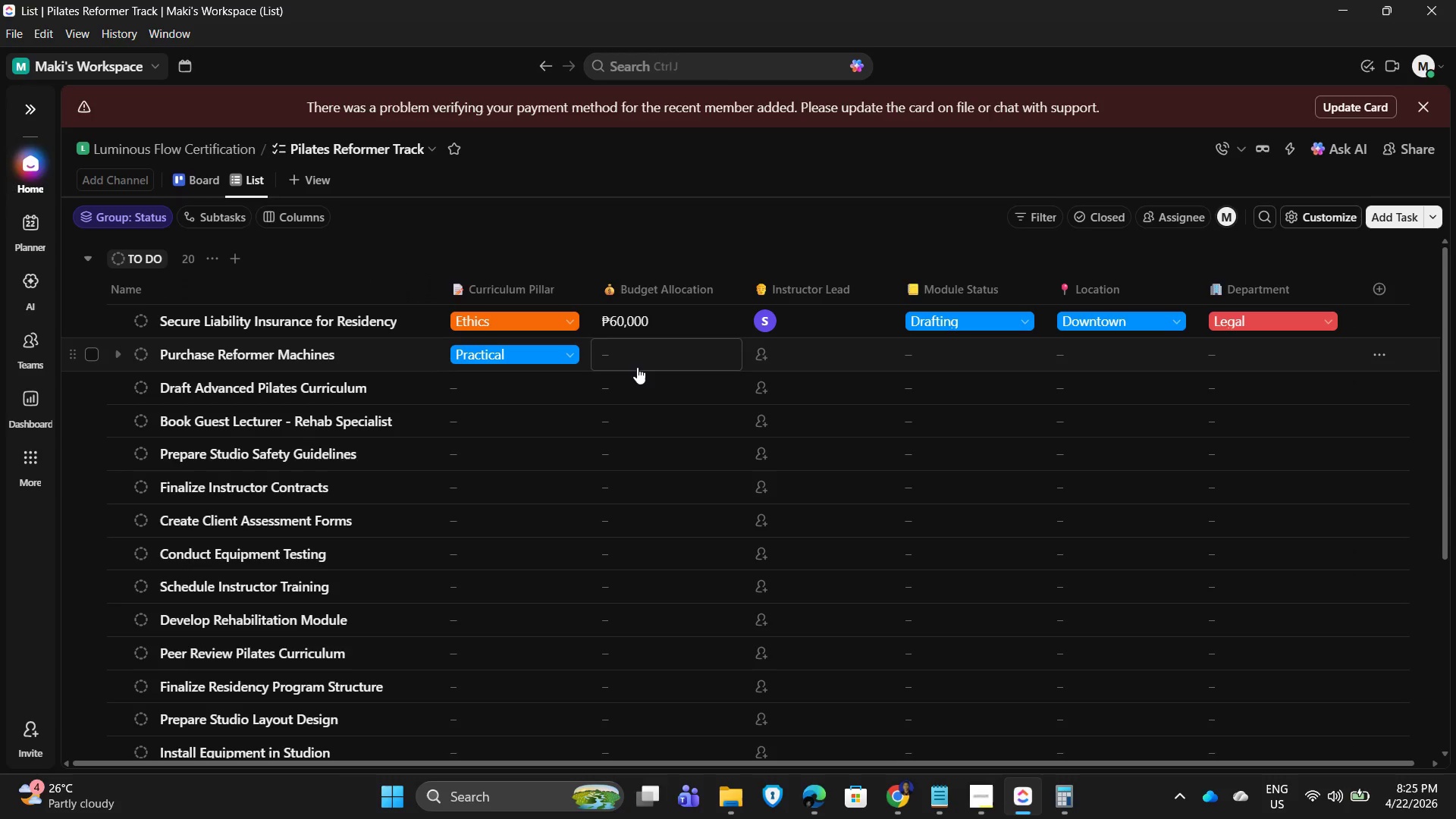 
left_click([637, 367])
 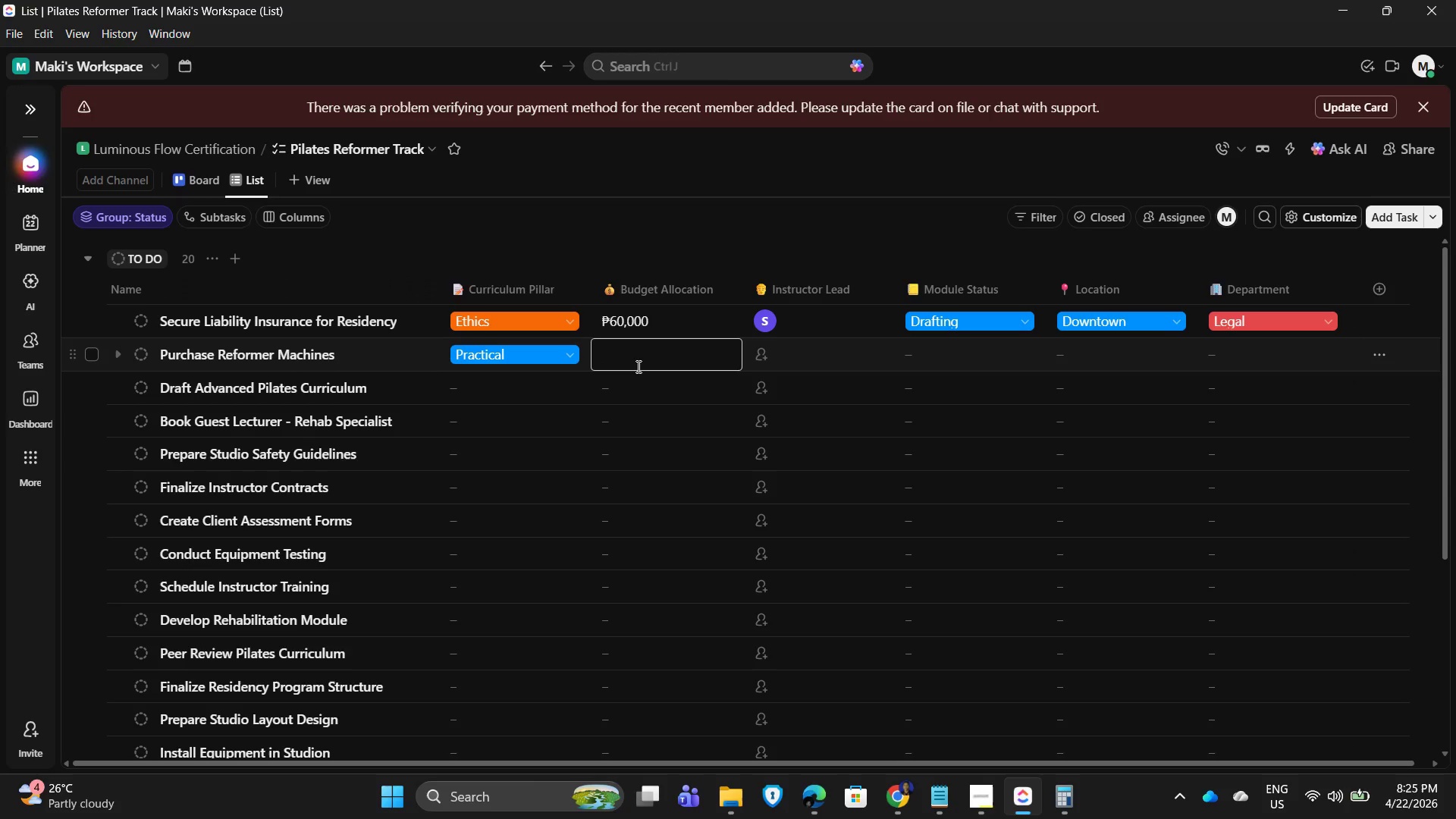 
key(Numpad2)
 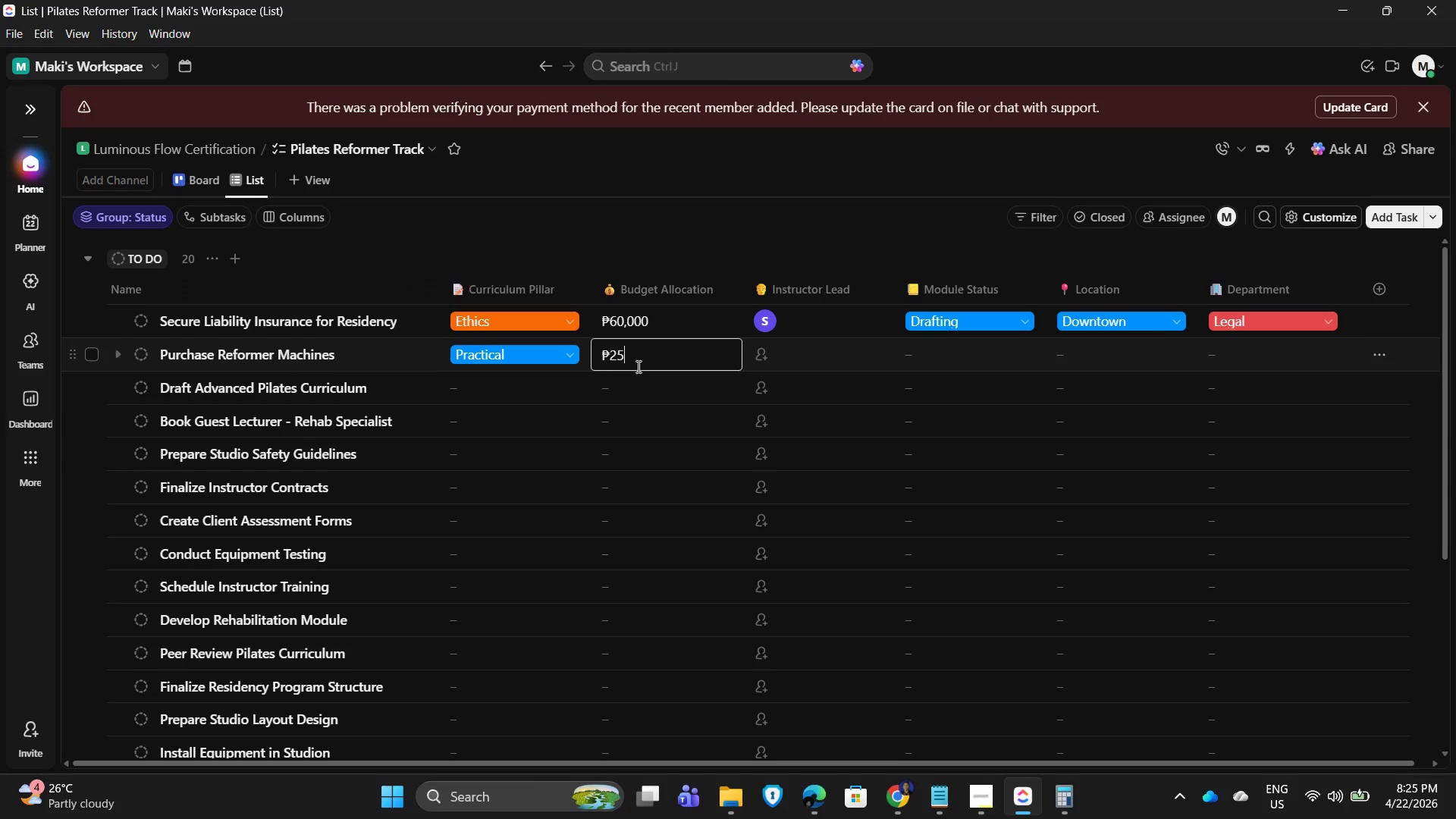 
key(Numpad5)
 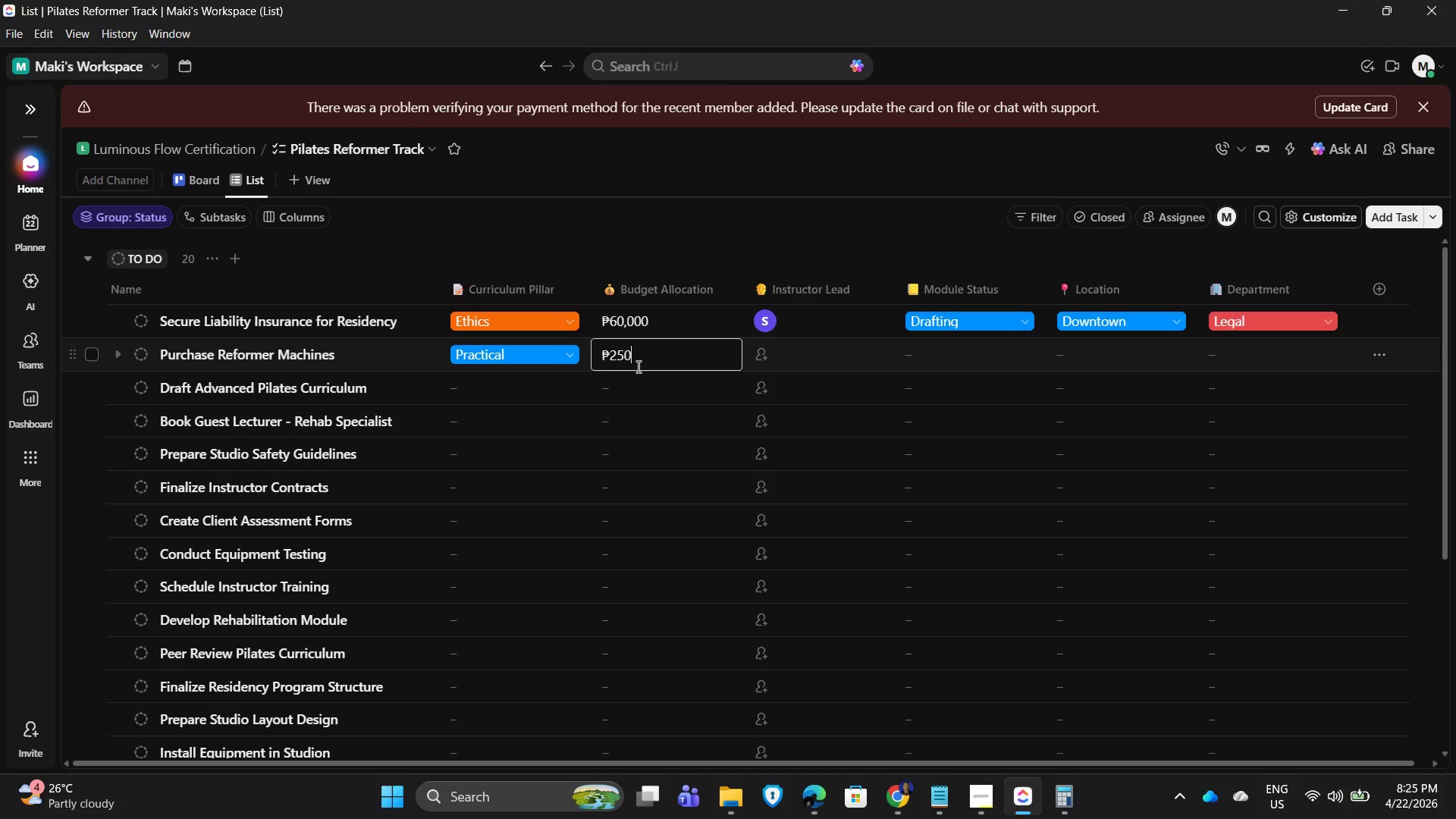 
key(Numpad0)
 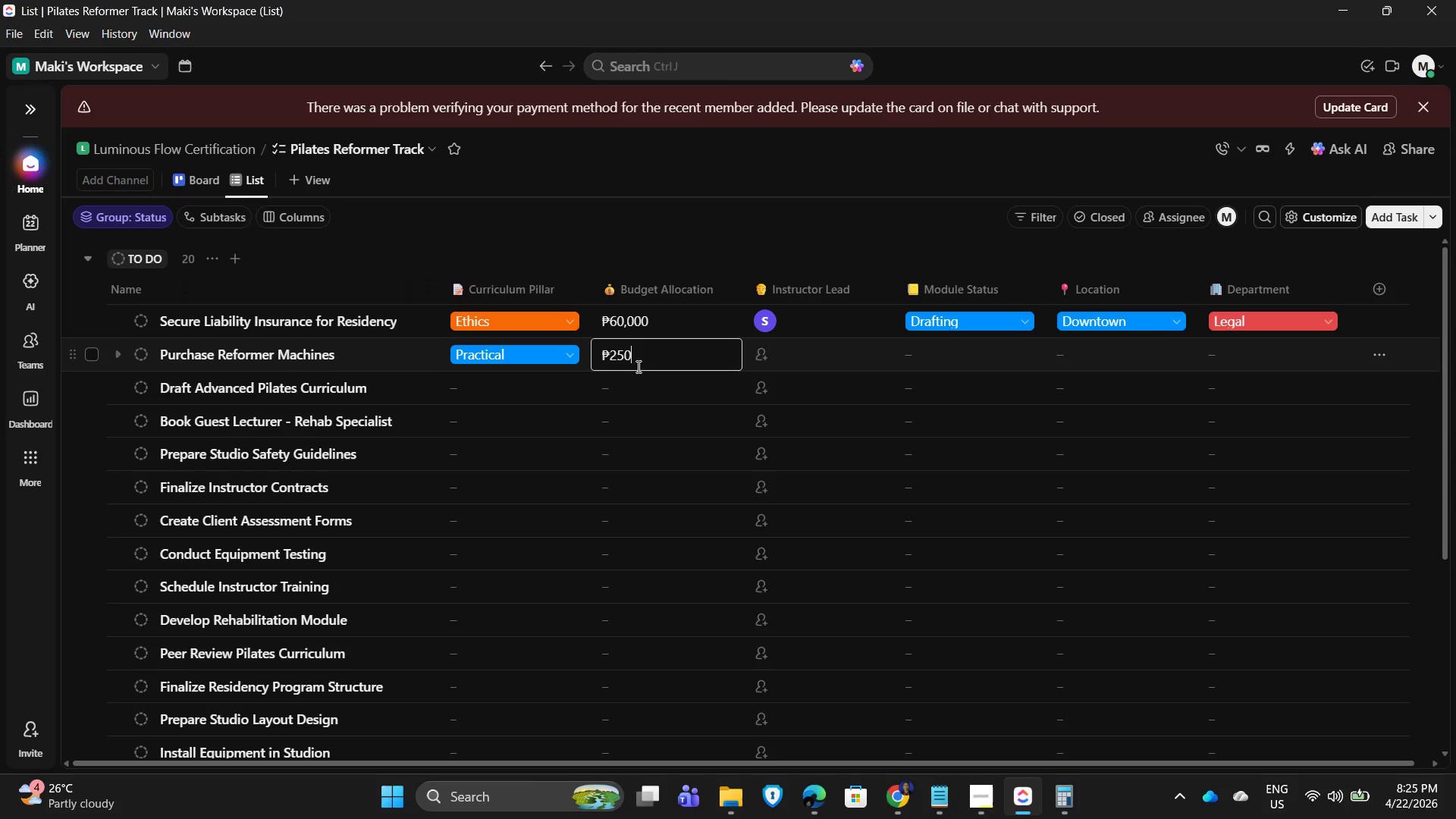 
key(Numpad0)
 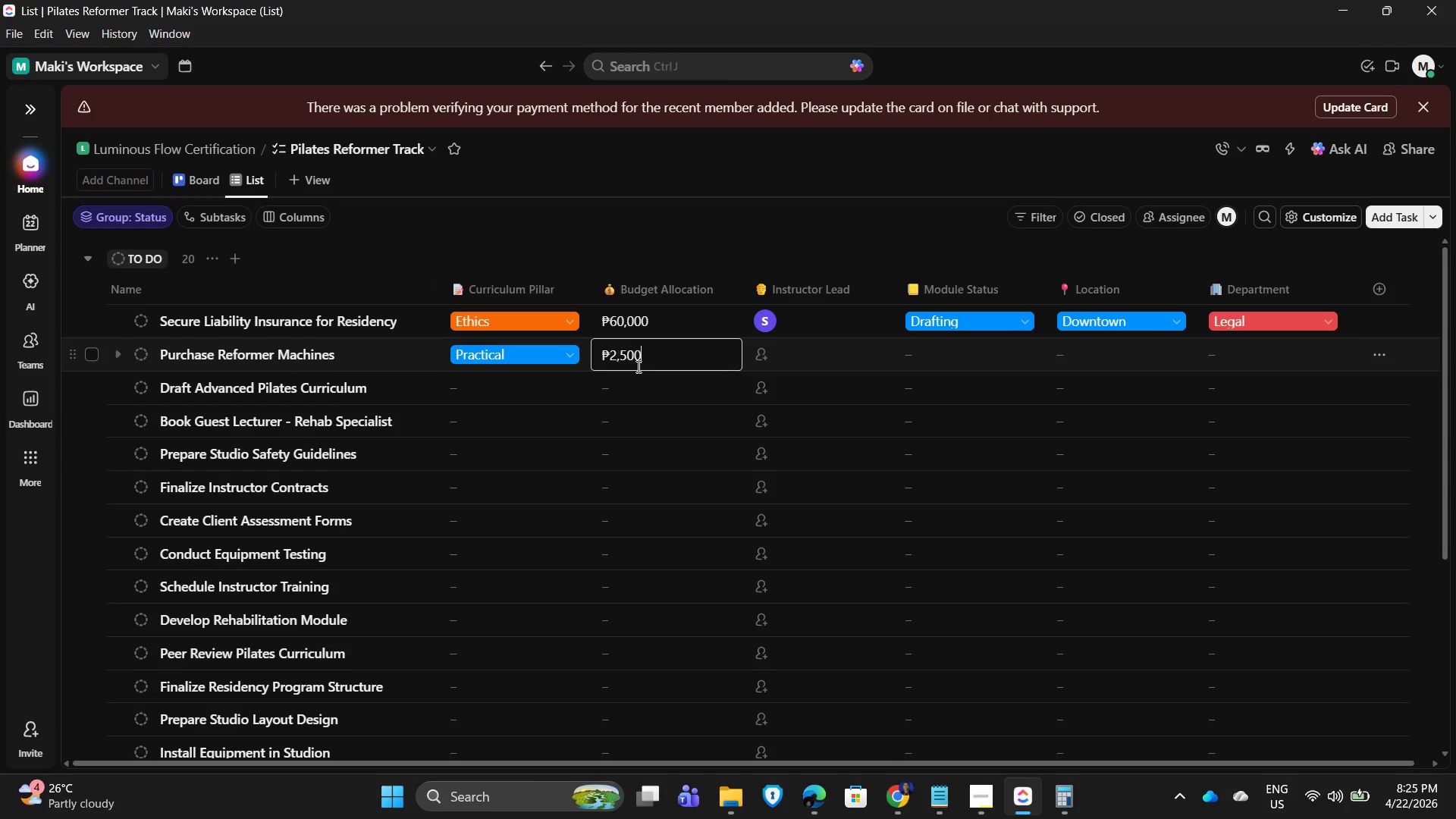 
key(Numpad0)
 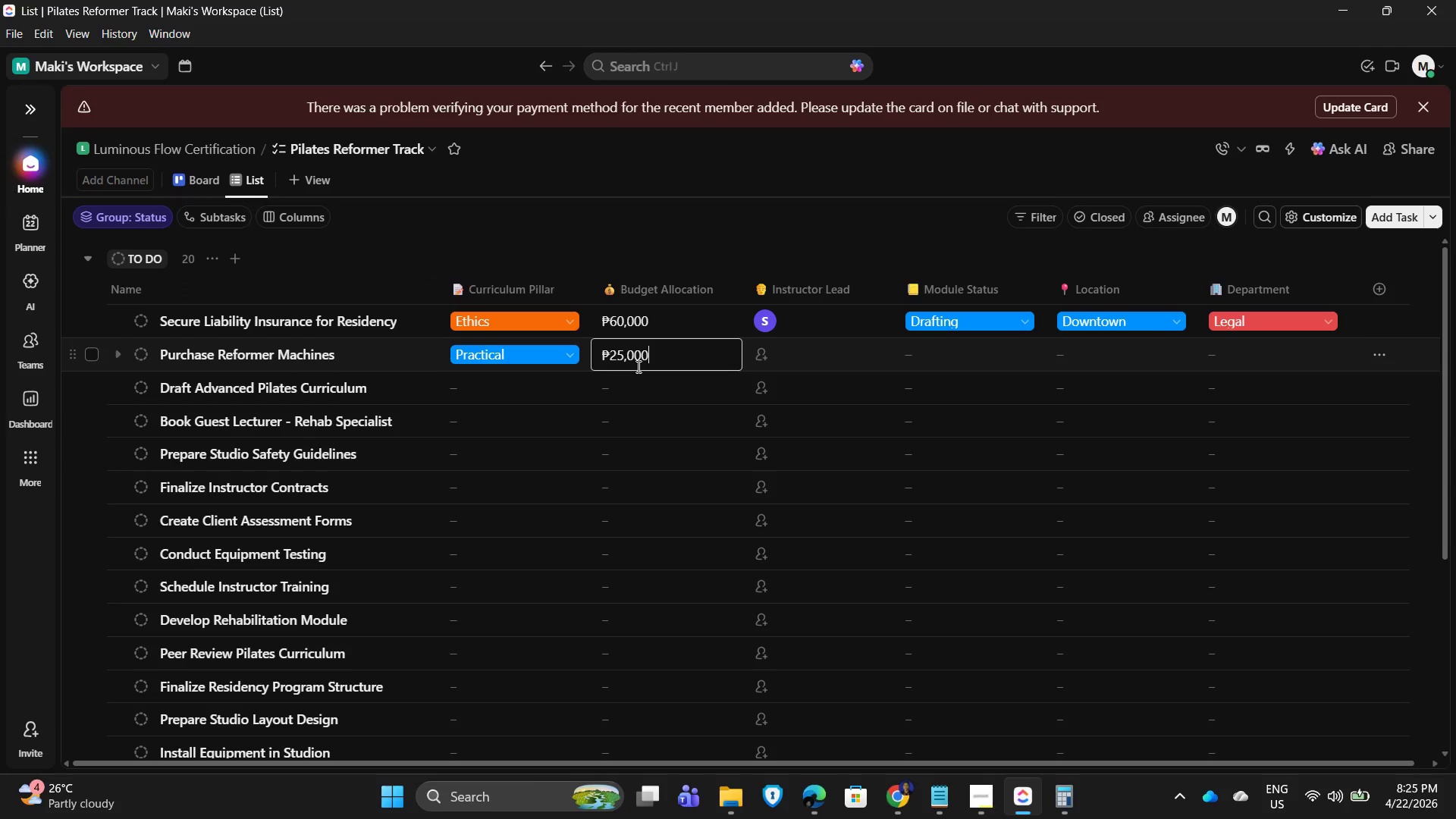 
key(Numpad0)
 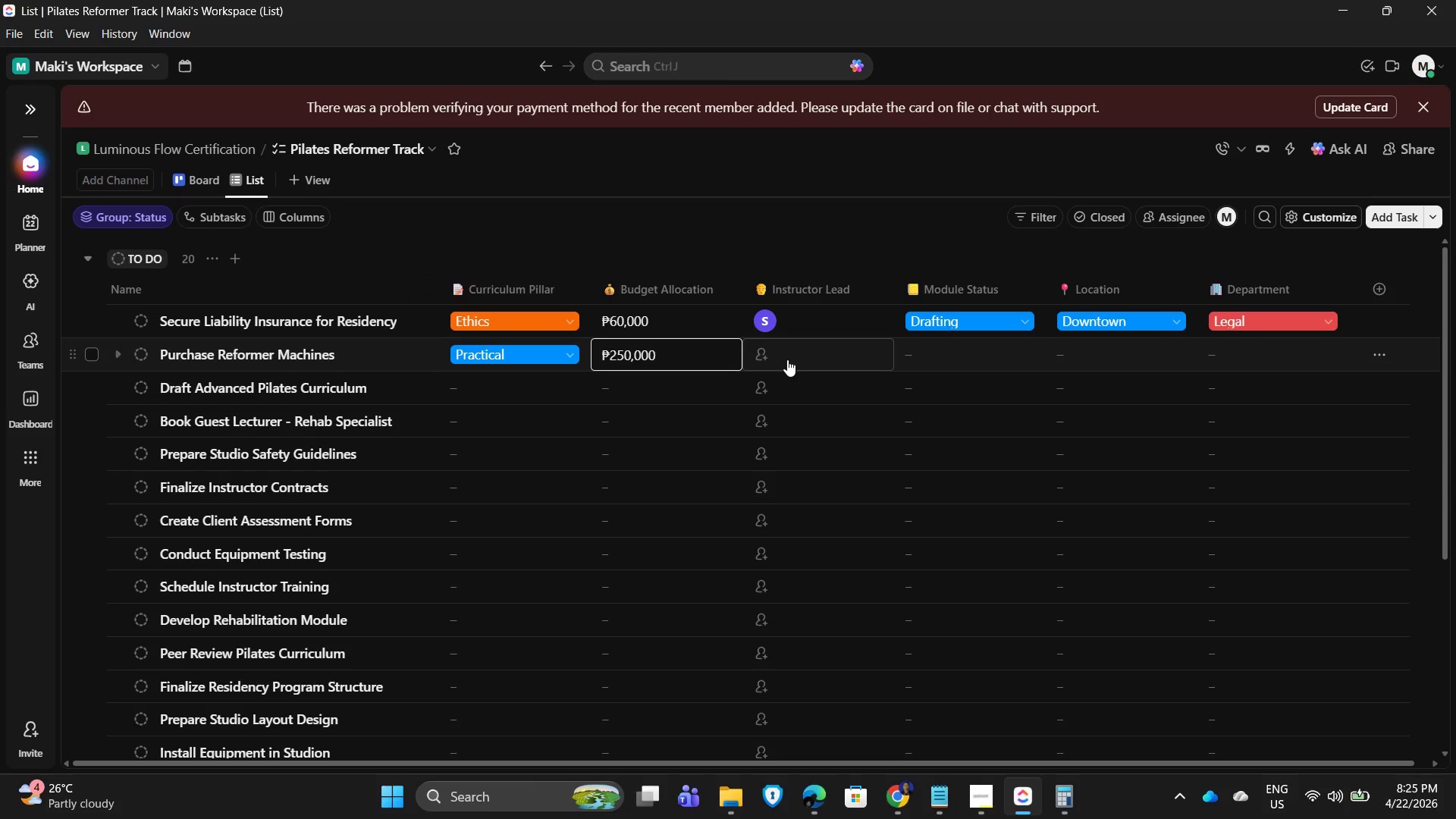 
left_click([787, 359])
 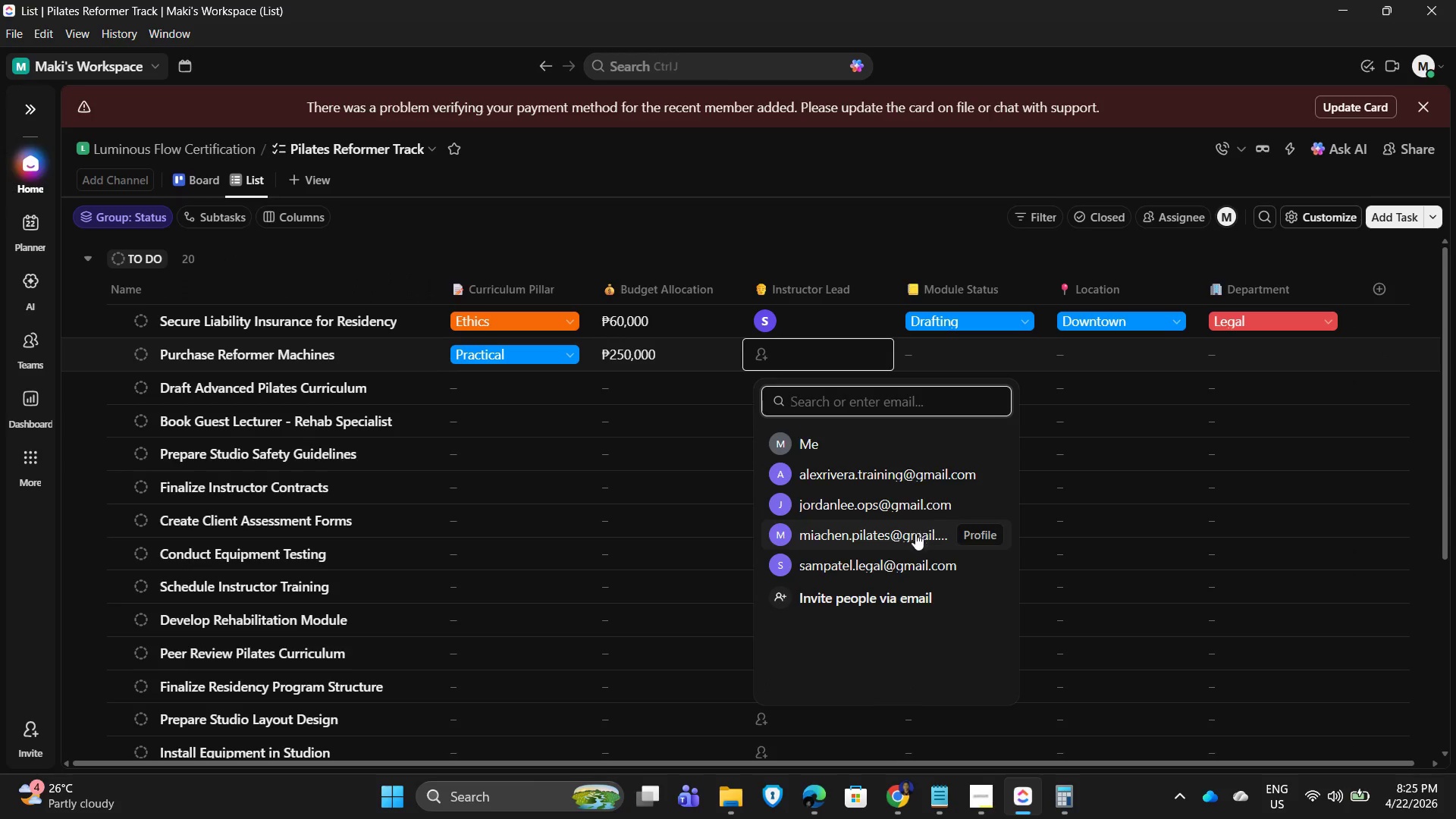 
left_click([883, 506])
 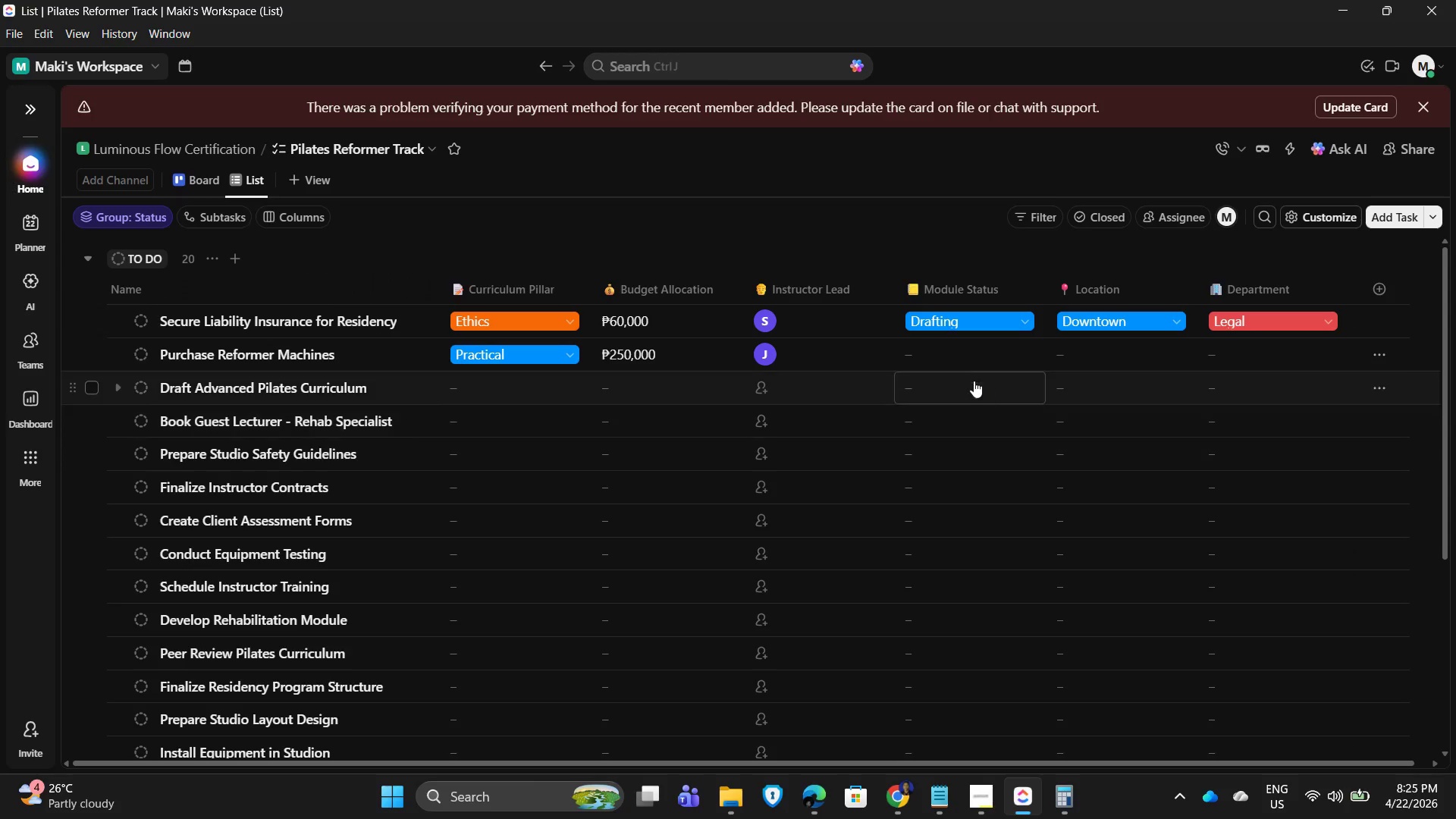 
left_click([954, 372])
 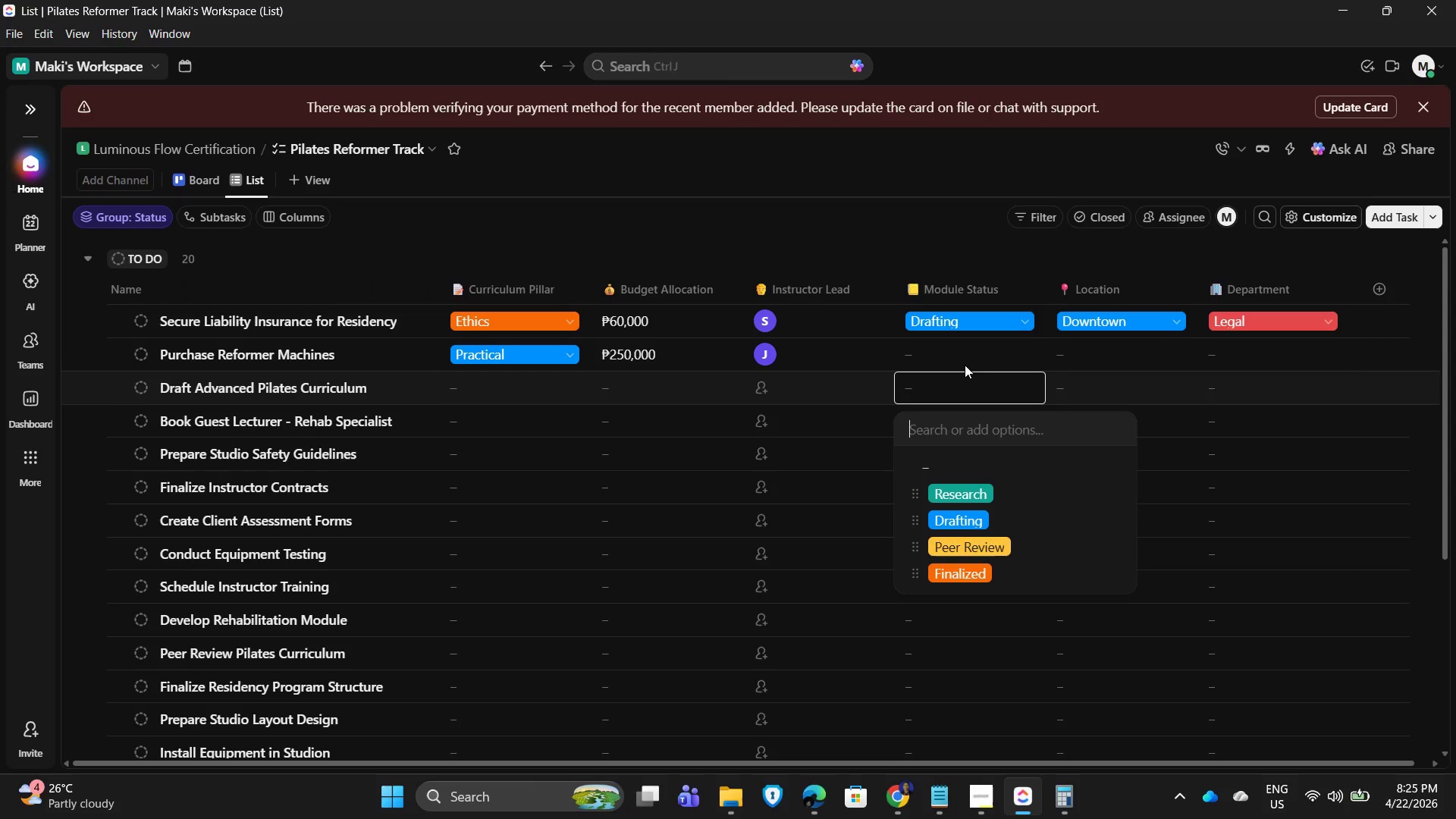 
left_click([943, 354])
 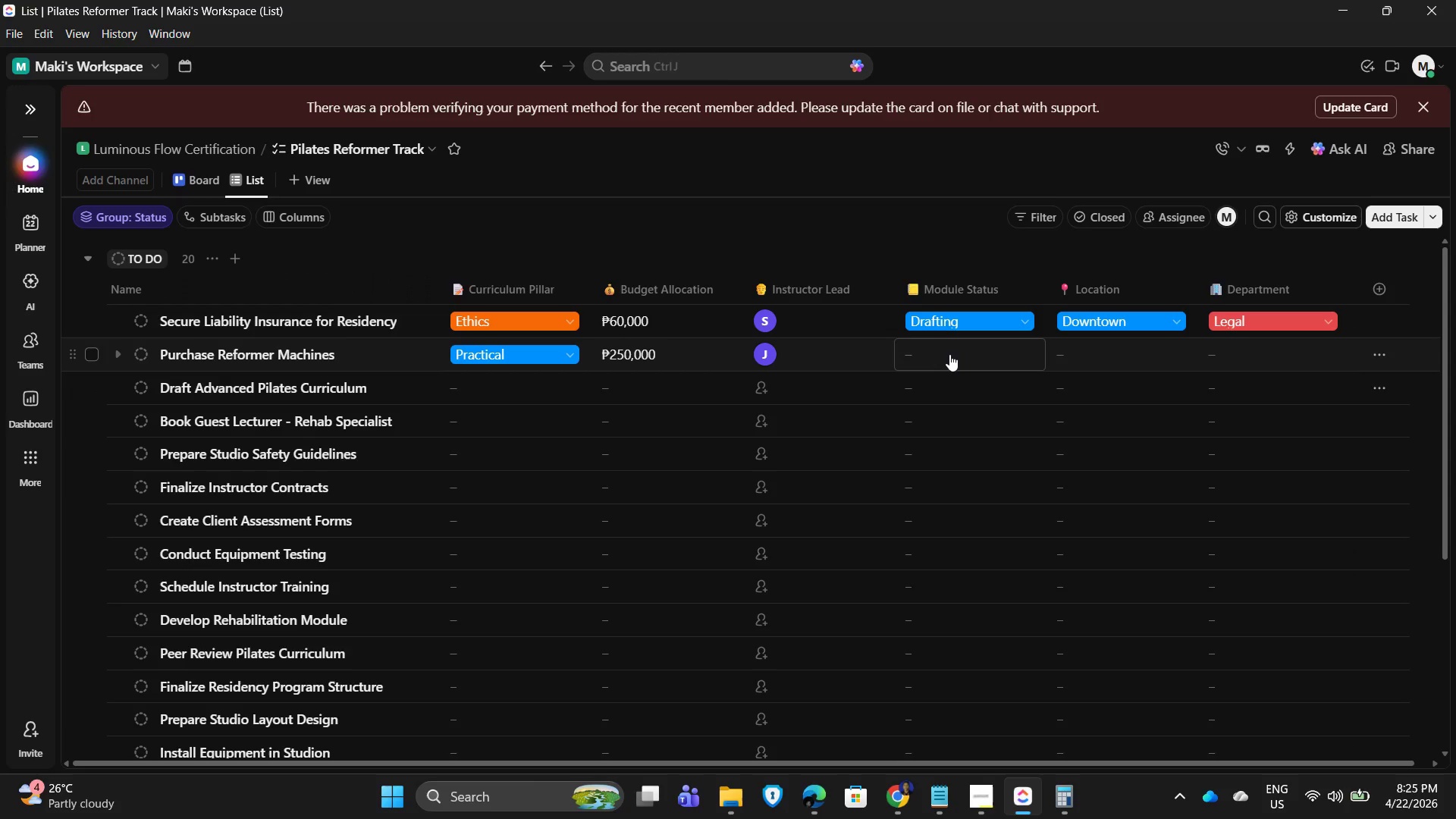 
left_click([949, 354])
 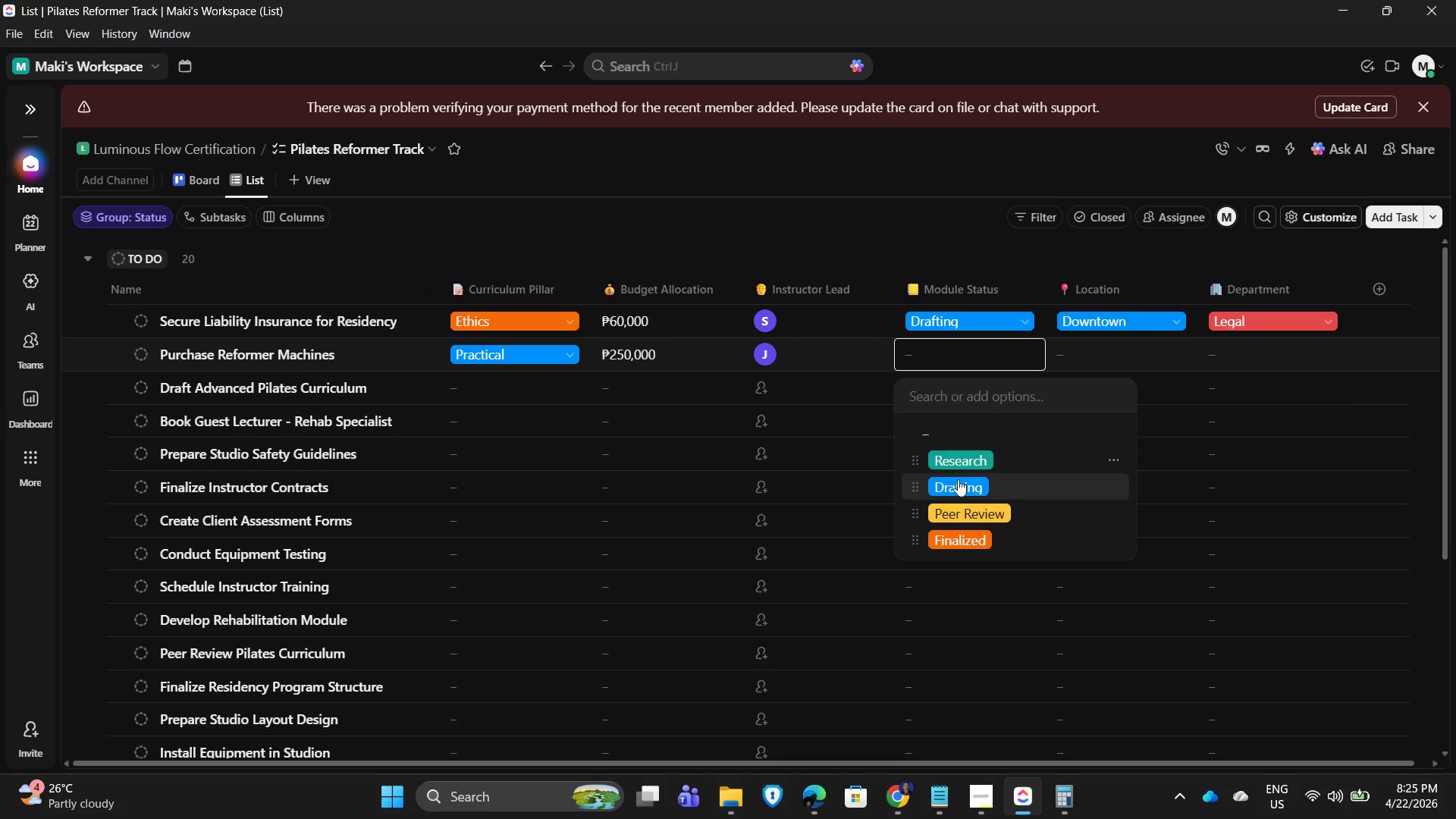 
left_click([956, 460])
 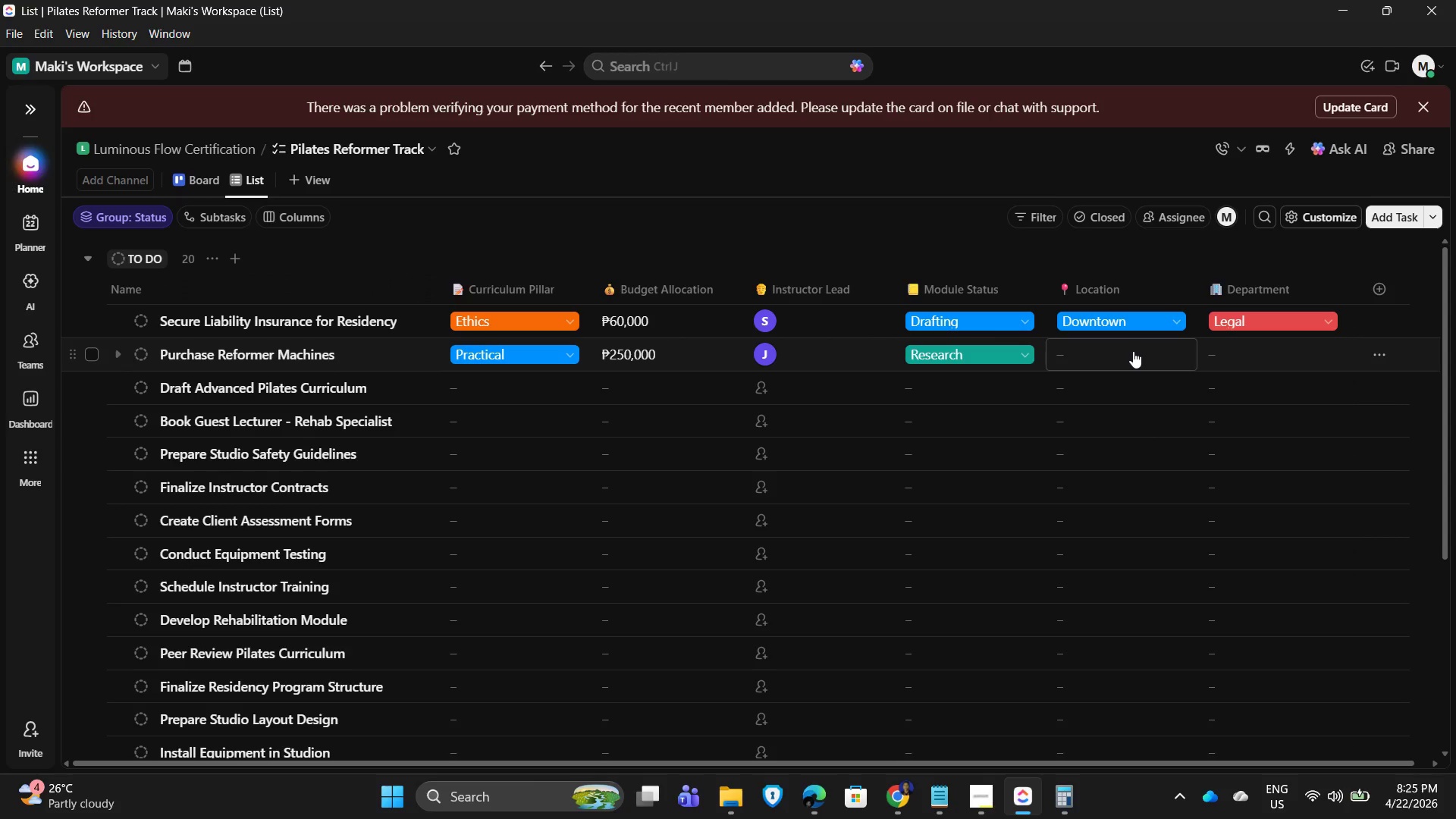 
left_click([1133, 351])
 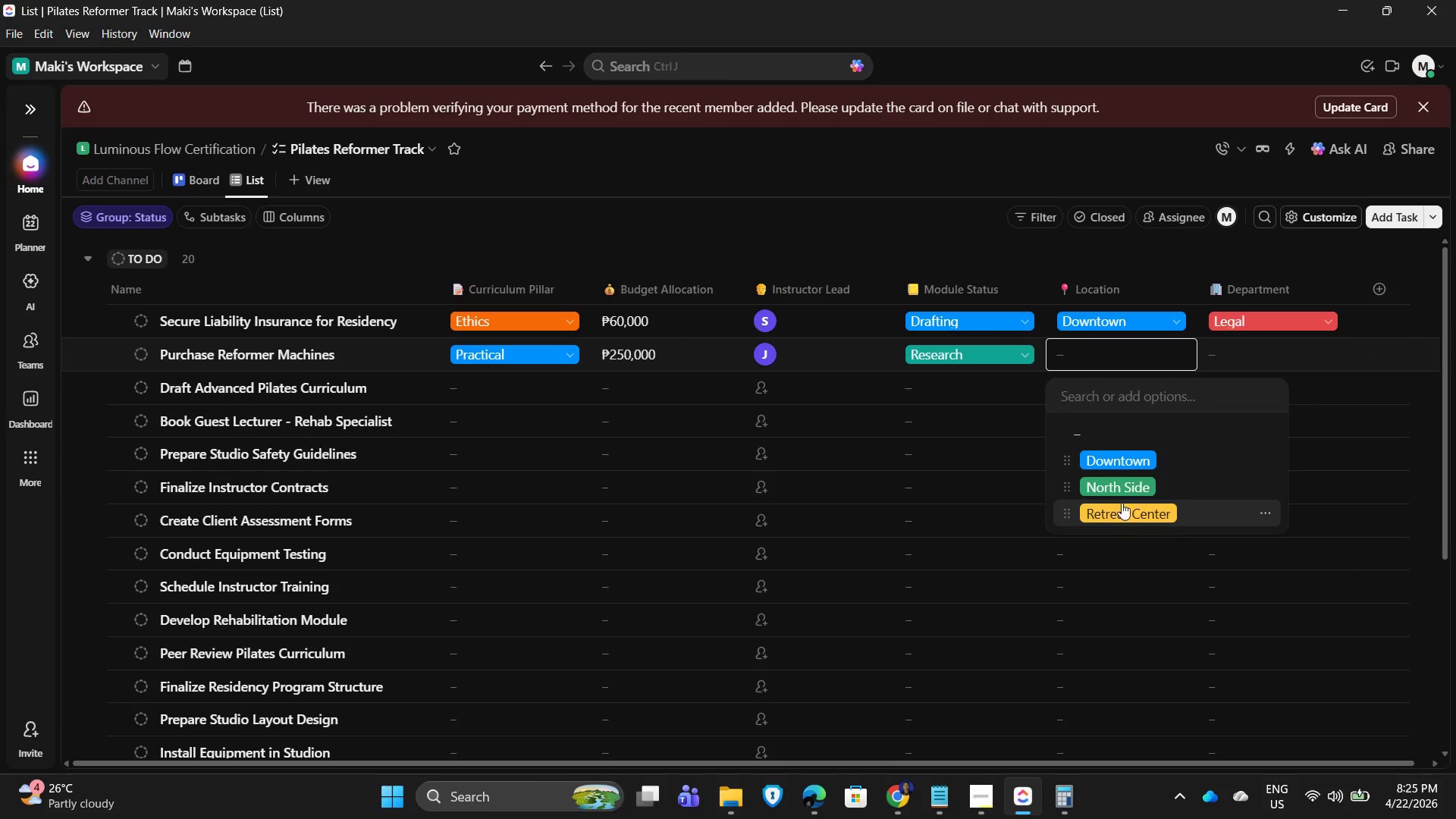 
left_click([1122, 485])
 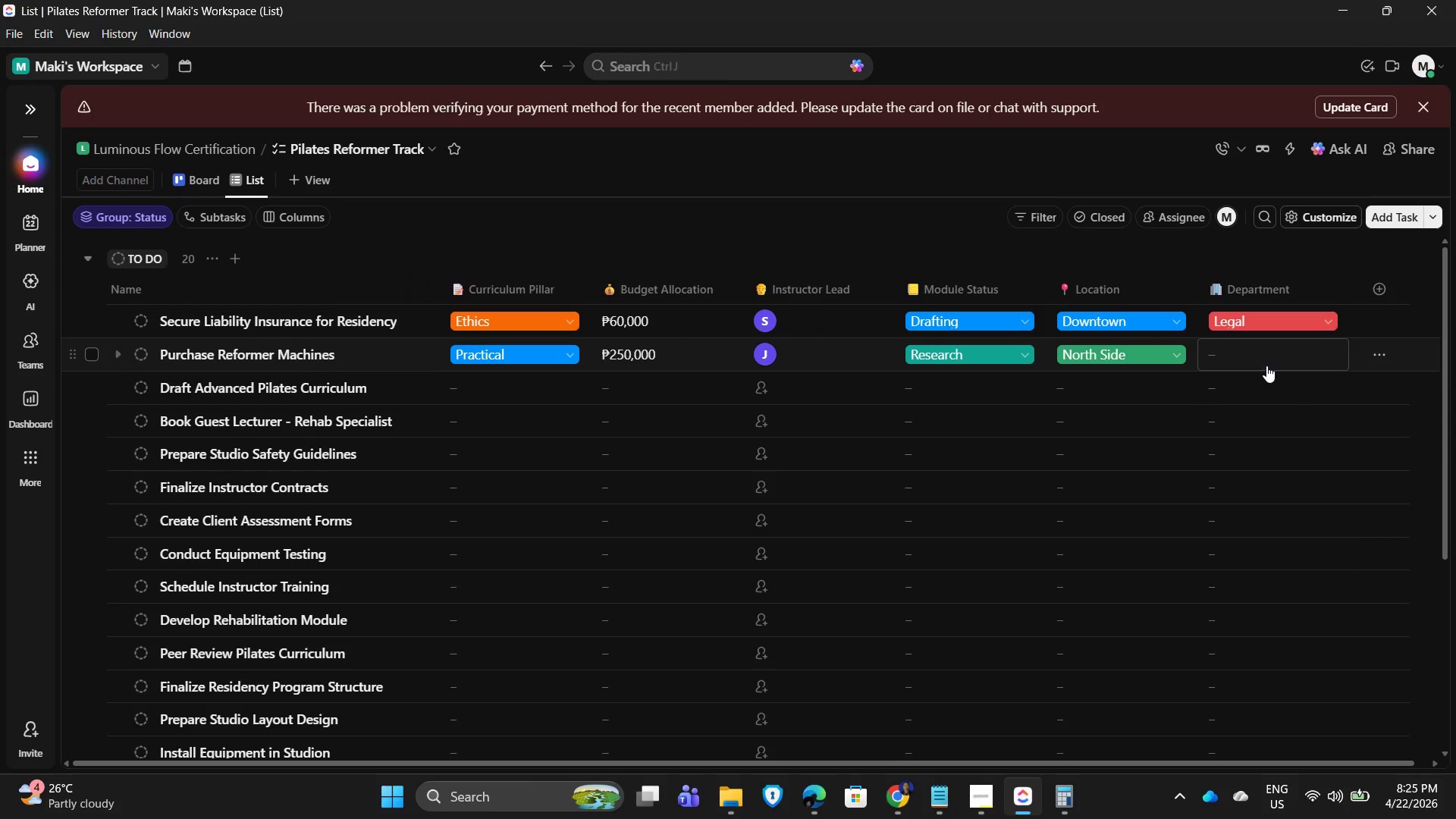 
left_click([1266, 360])
 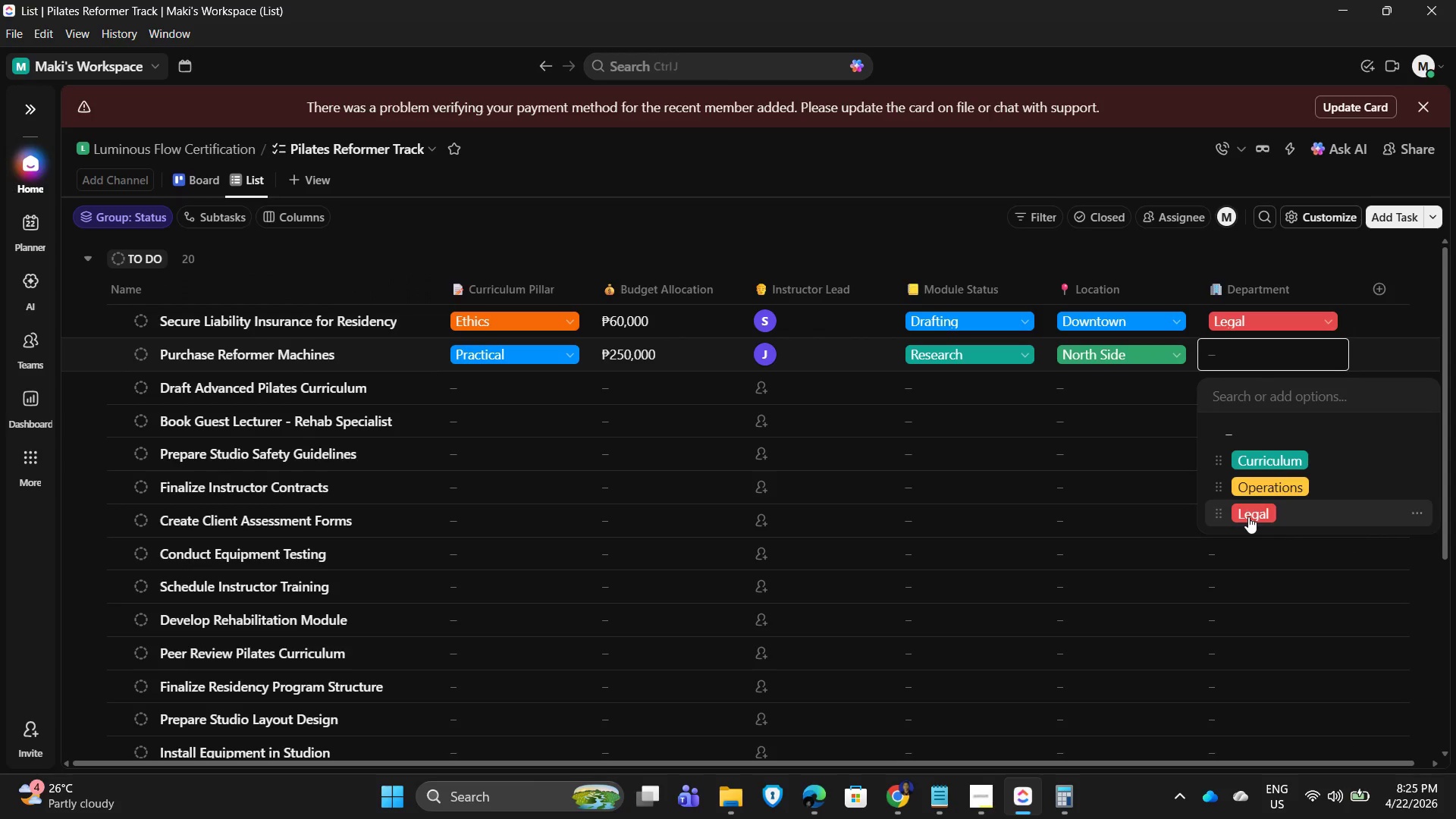 
left_click([1262, 484])
 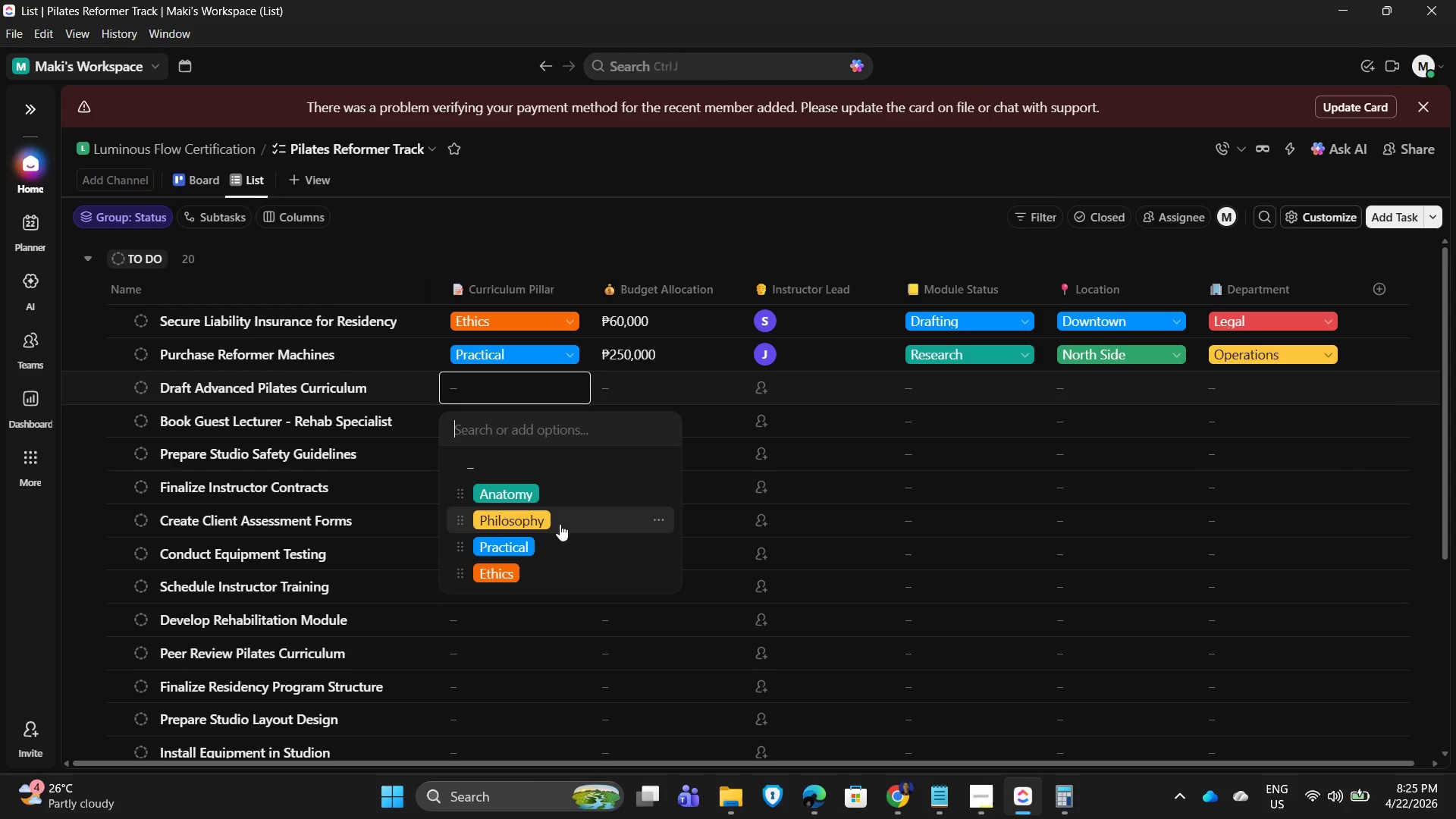 
left_click([495, 548])
 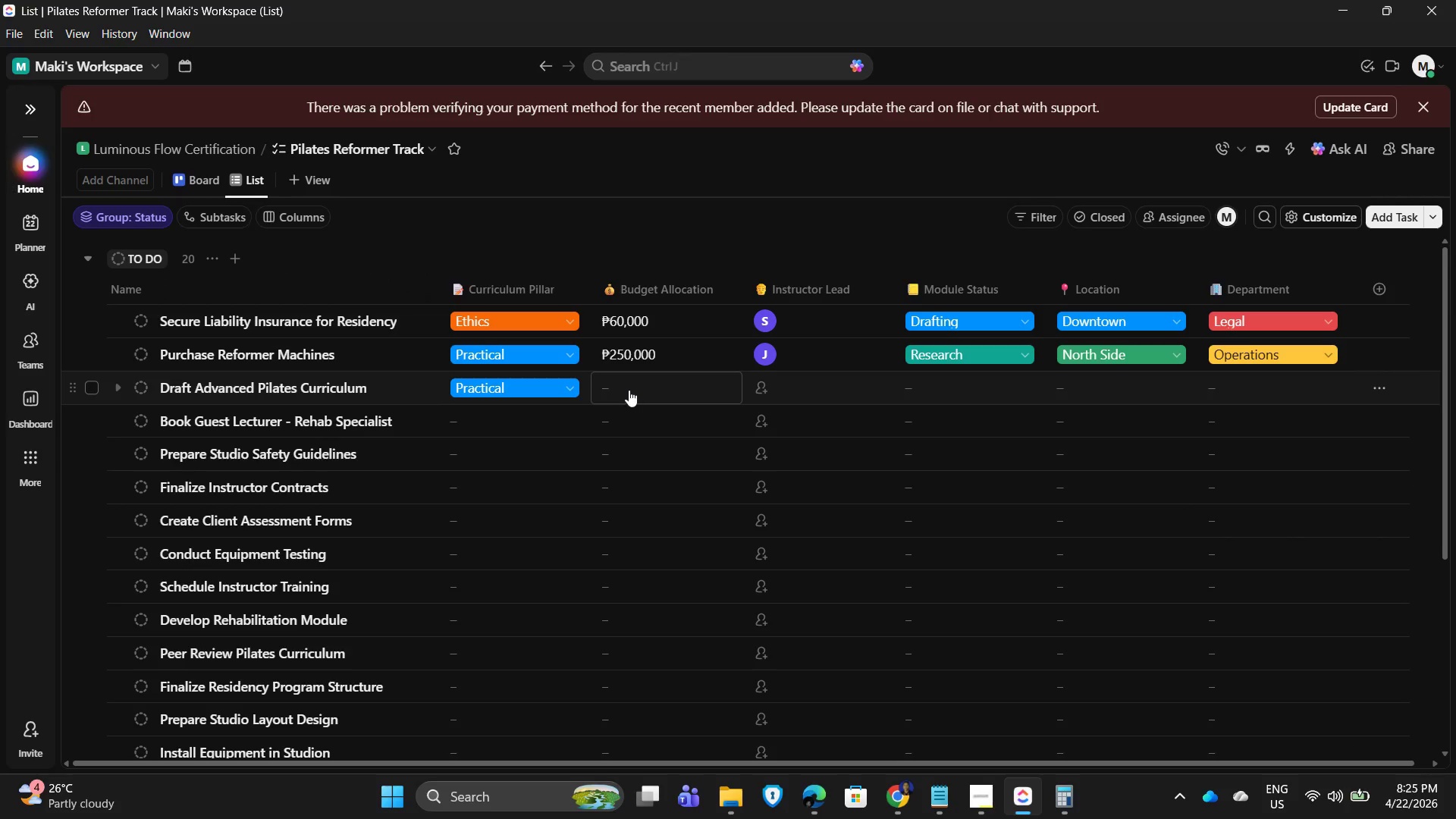 
left_click([629, 389])
 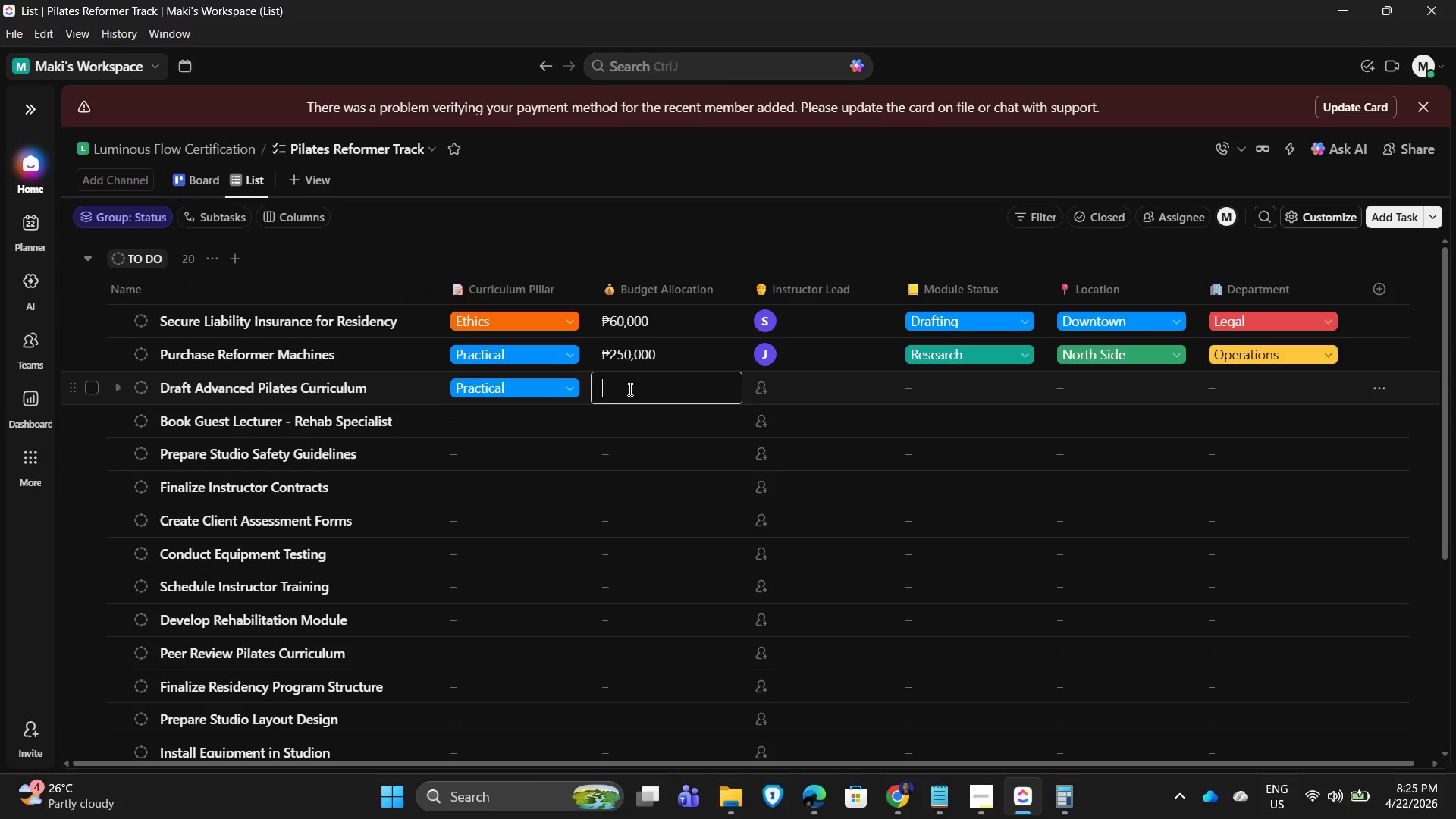 
key(Numpad3)
 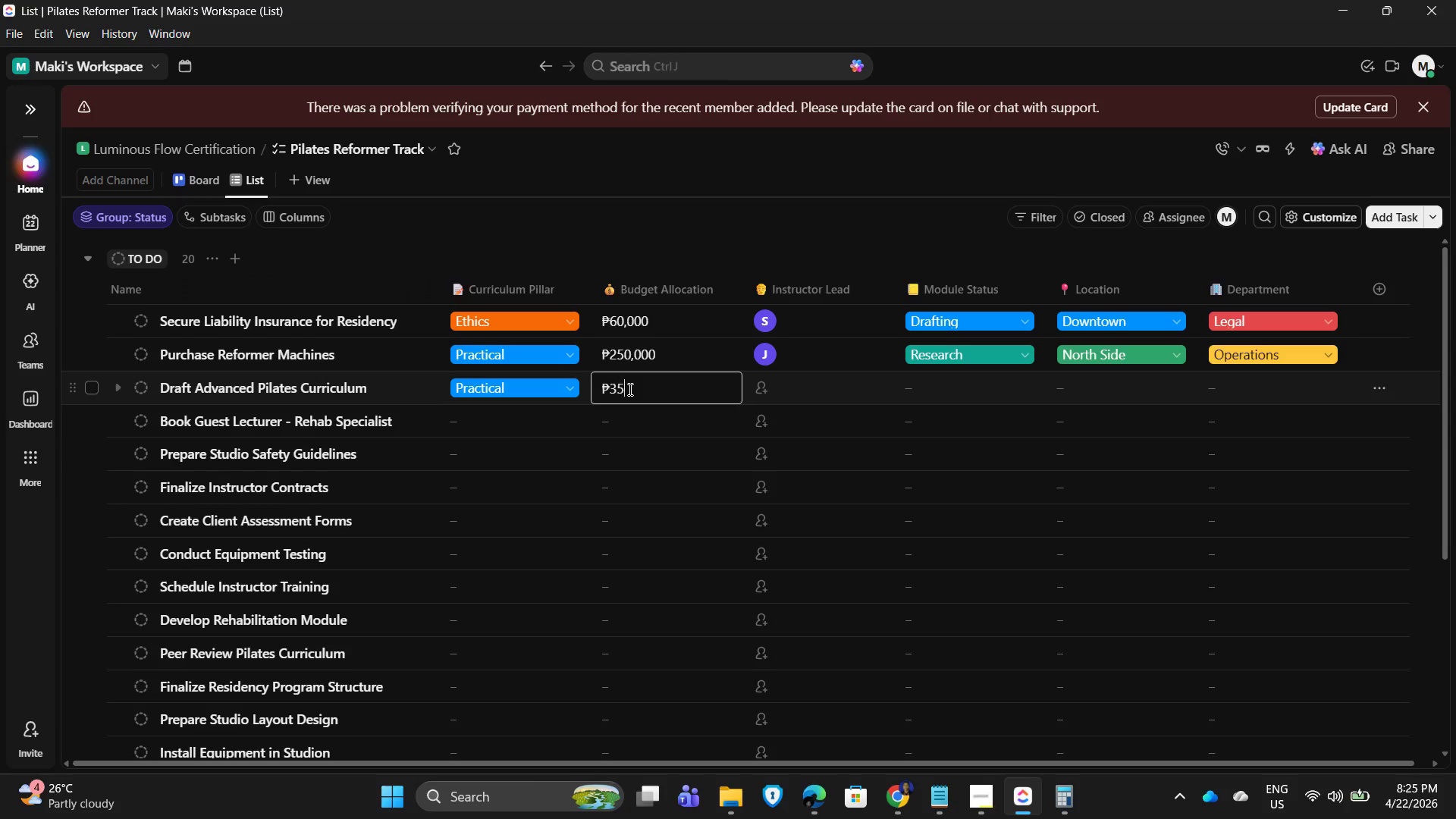 
key(Numpad5)
 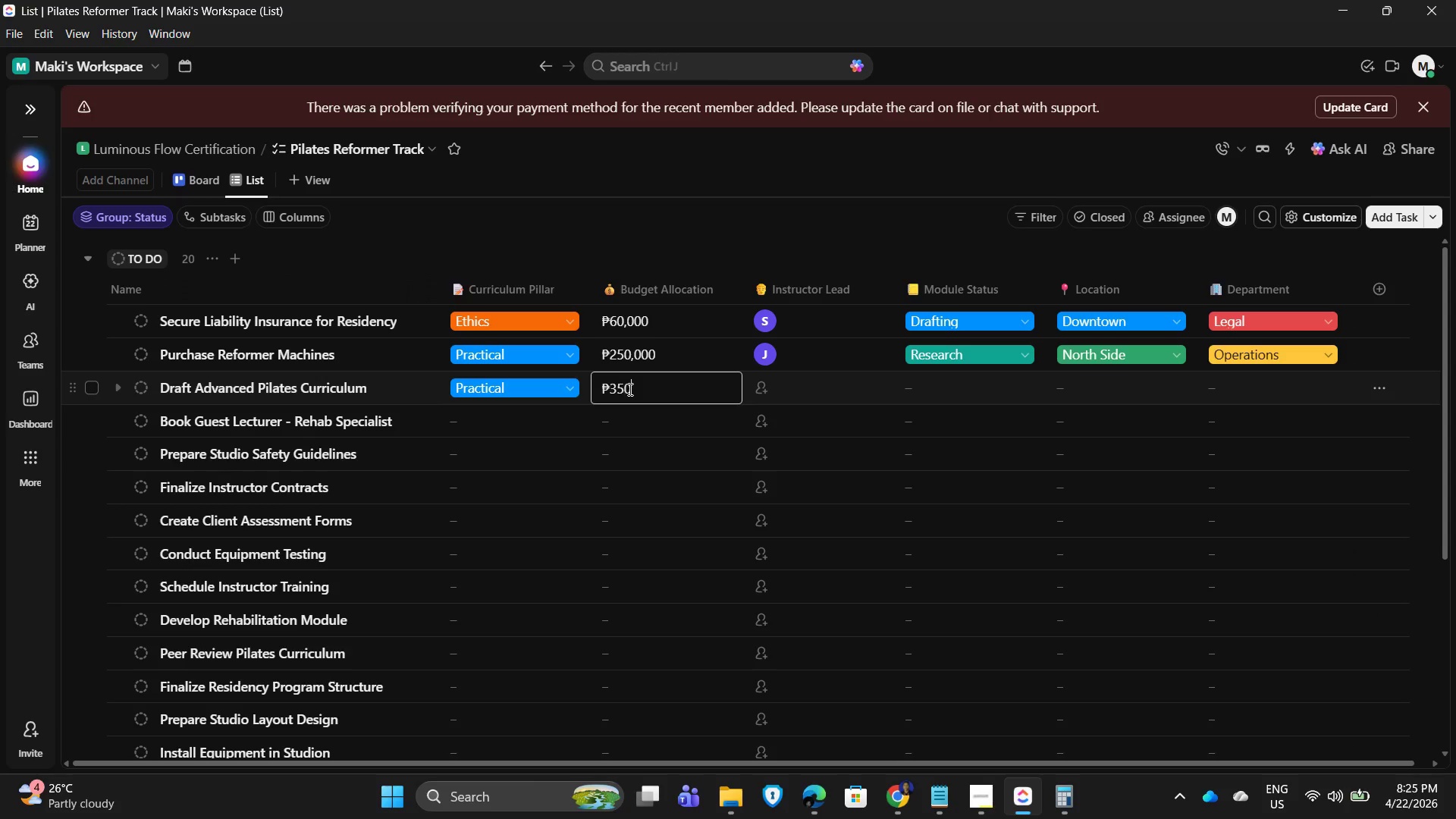 
key(Numpad0)
 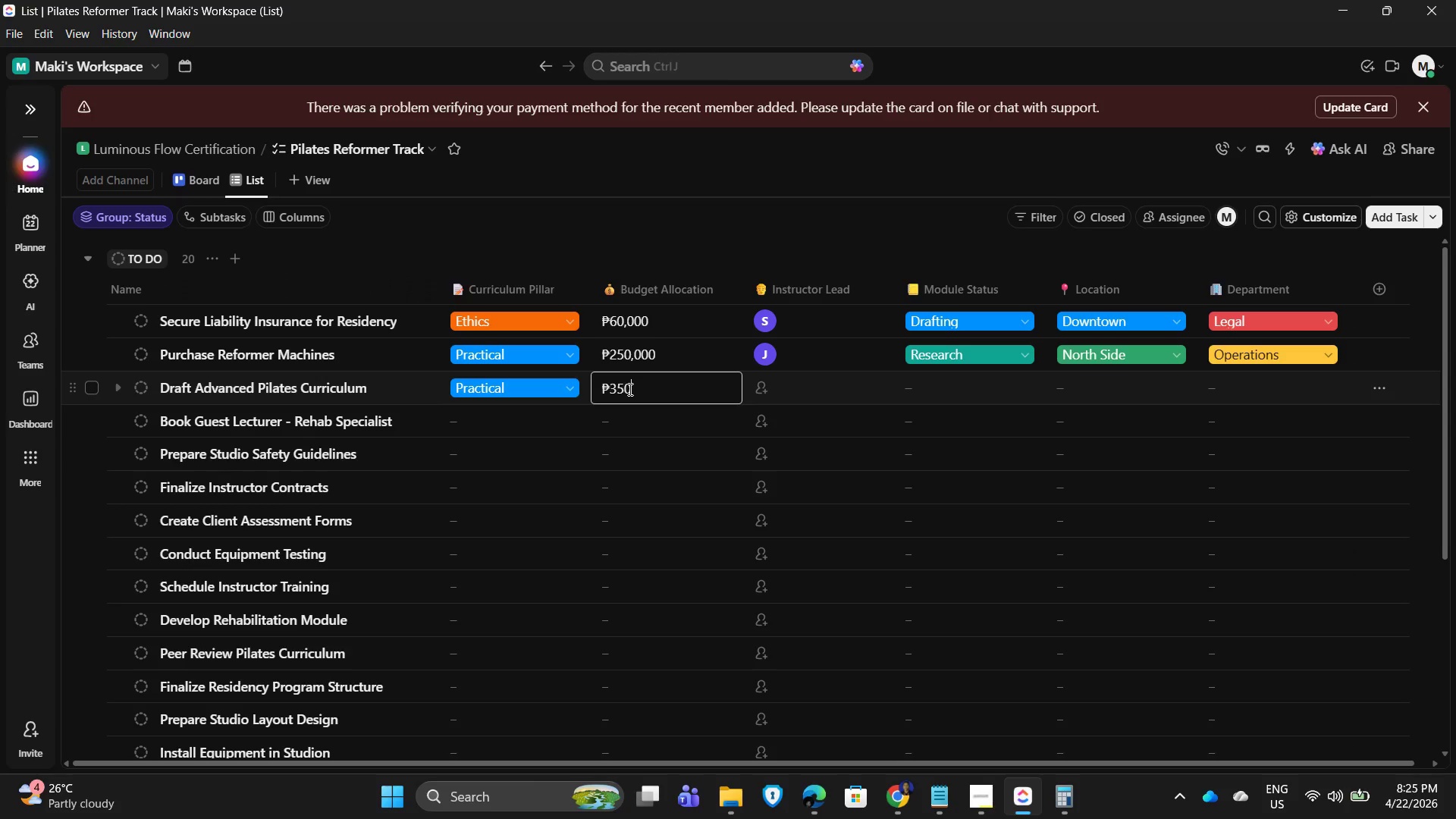 
key(Numpad0)
 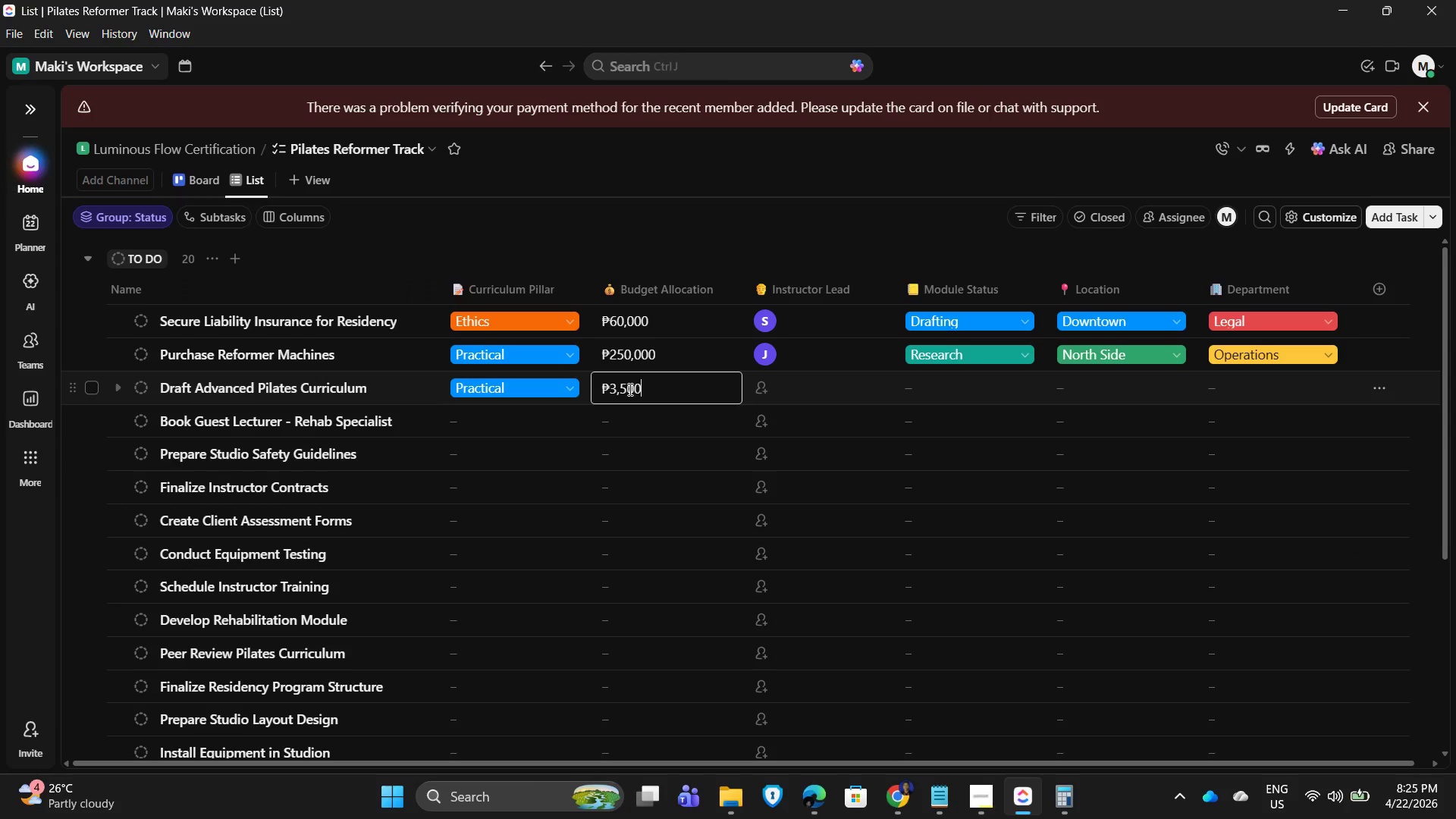 
key(Numpad0)
 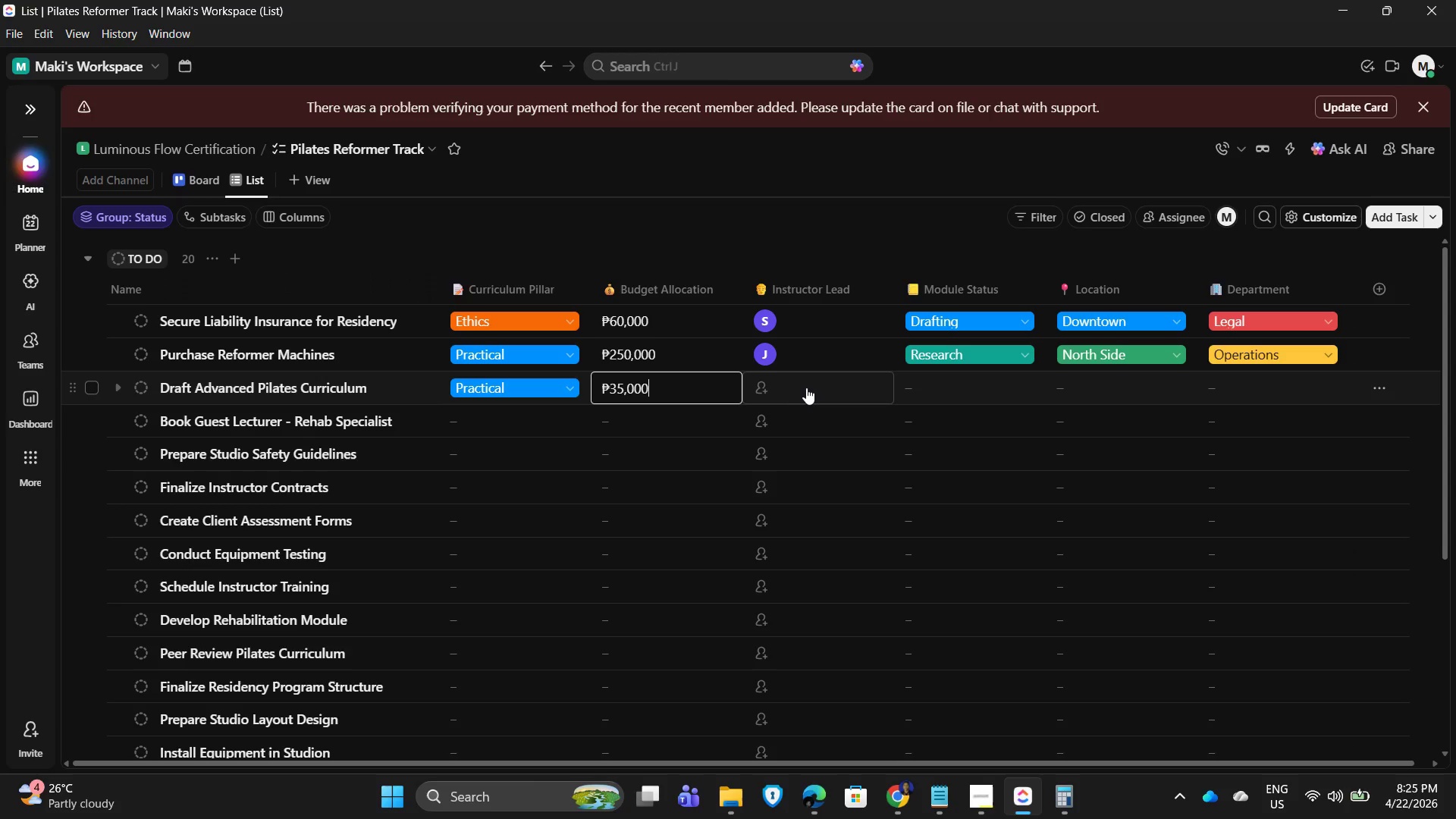 
left_click([799, 388])
 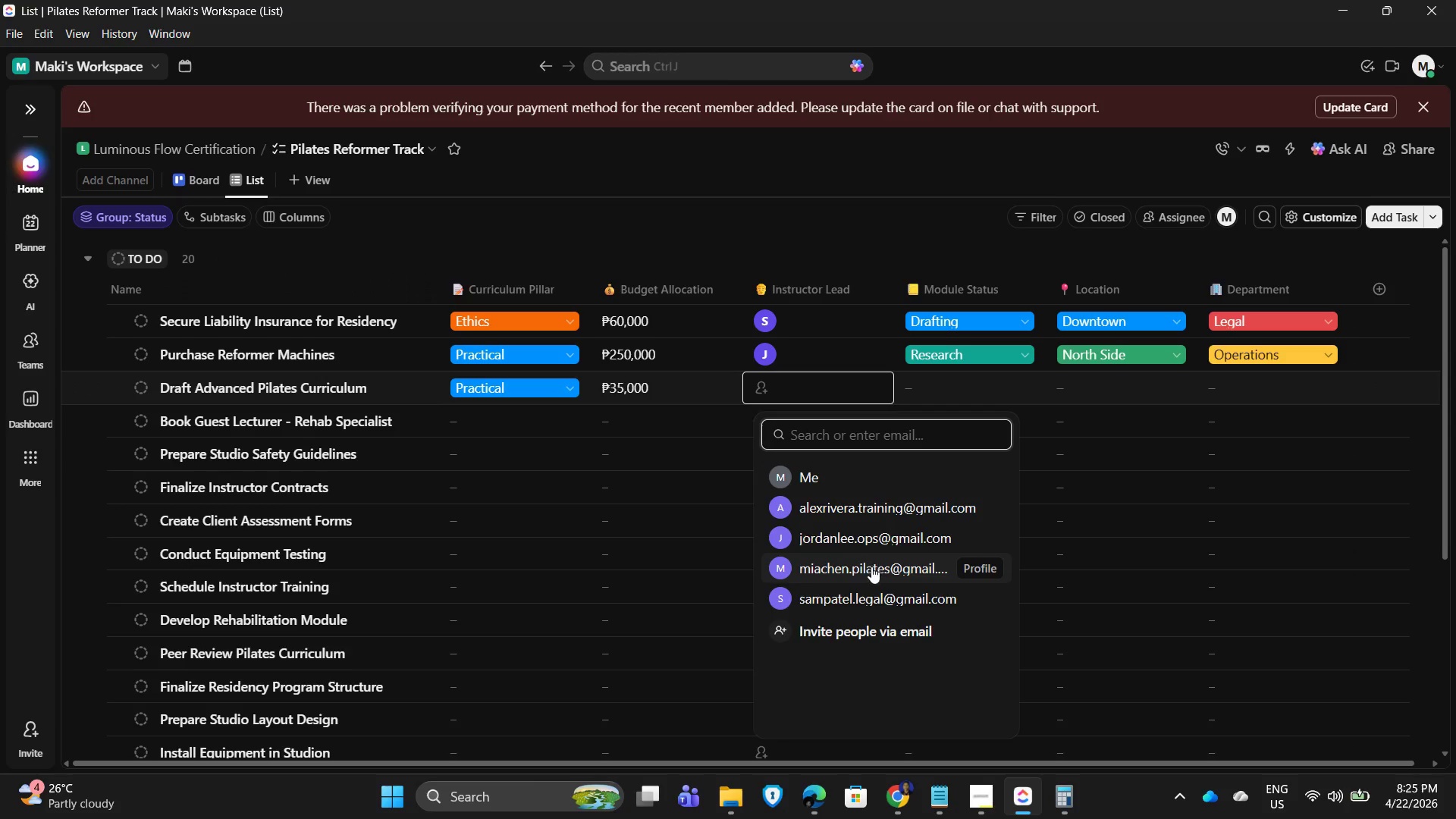 
left_click([864, 537])
 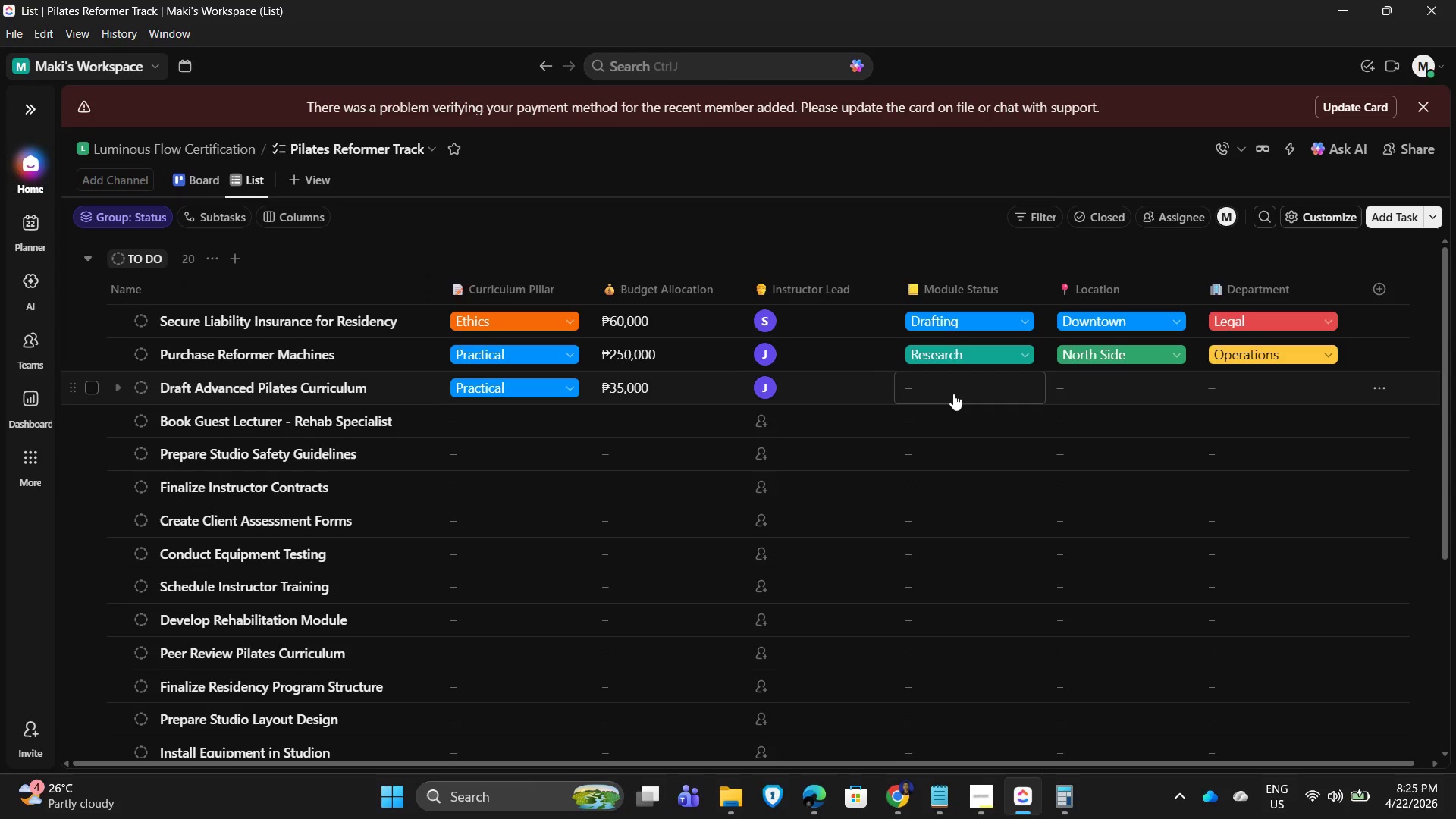 
left_click([953, 394])
 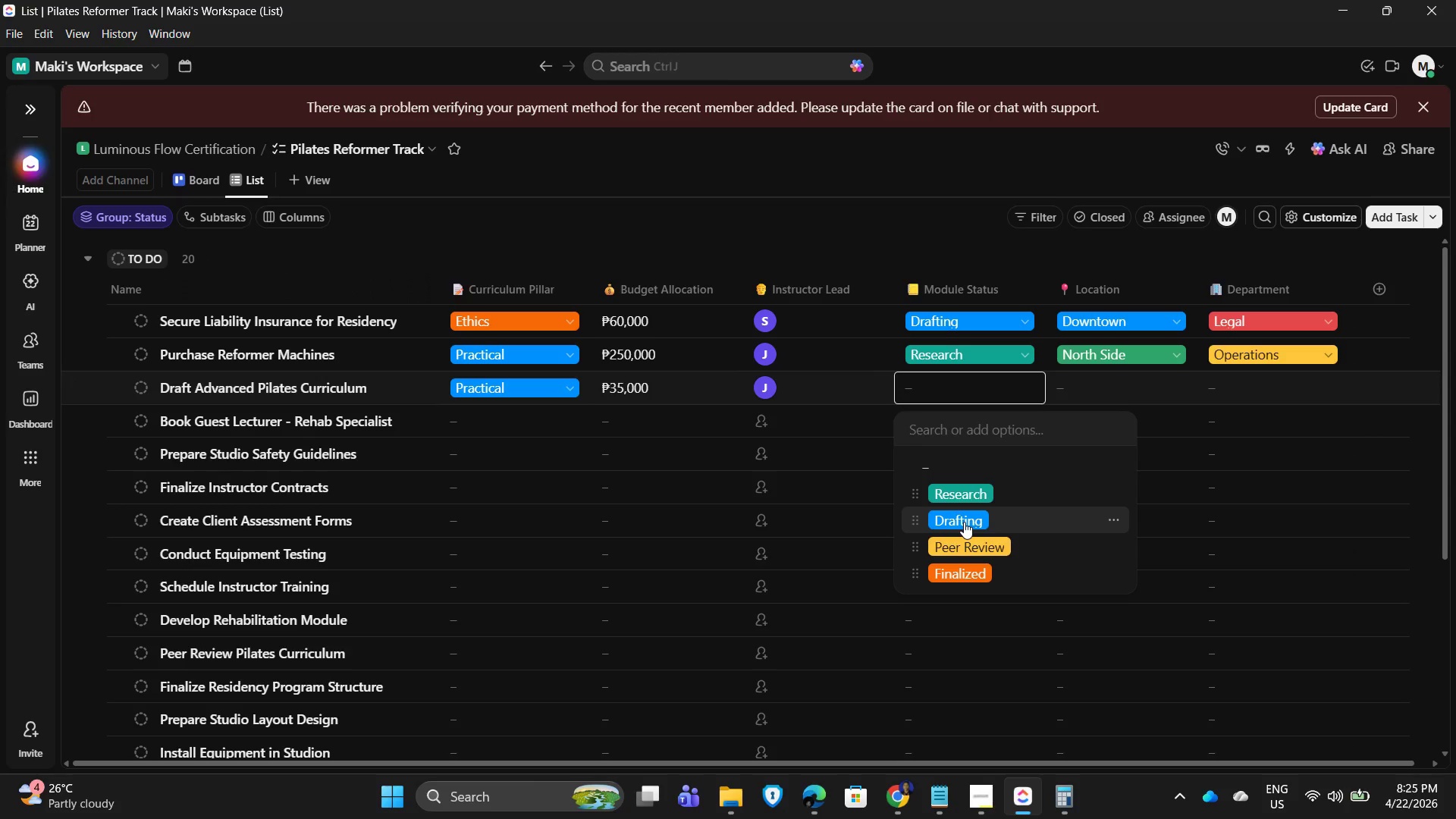 
left_click([961, 492])
 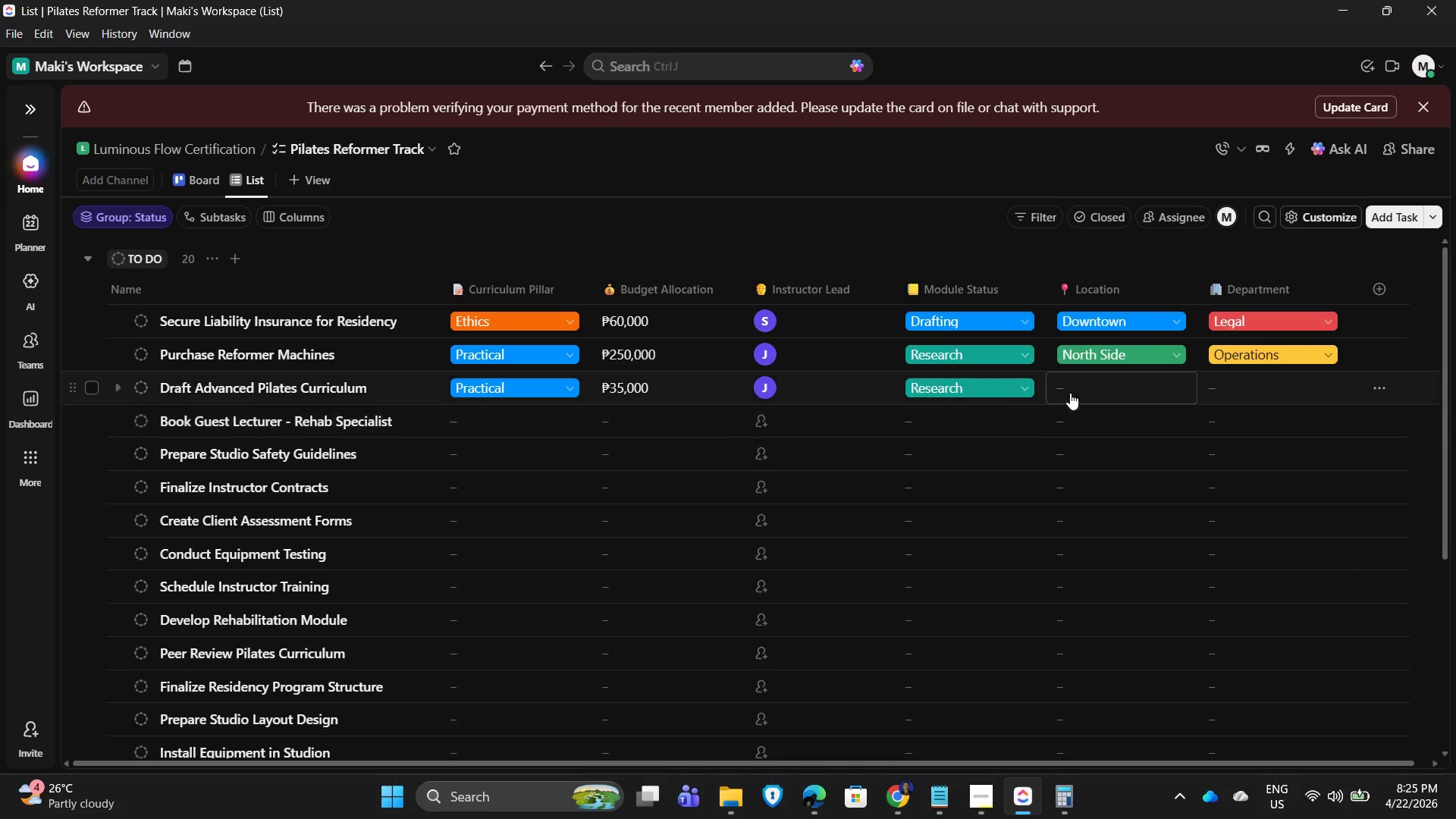 
left_click([1073, 389])
 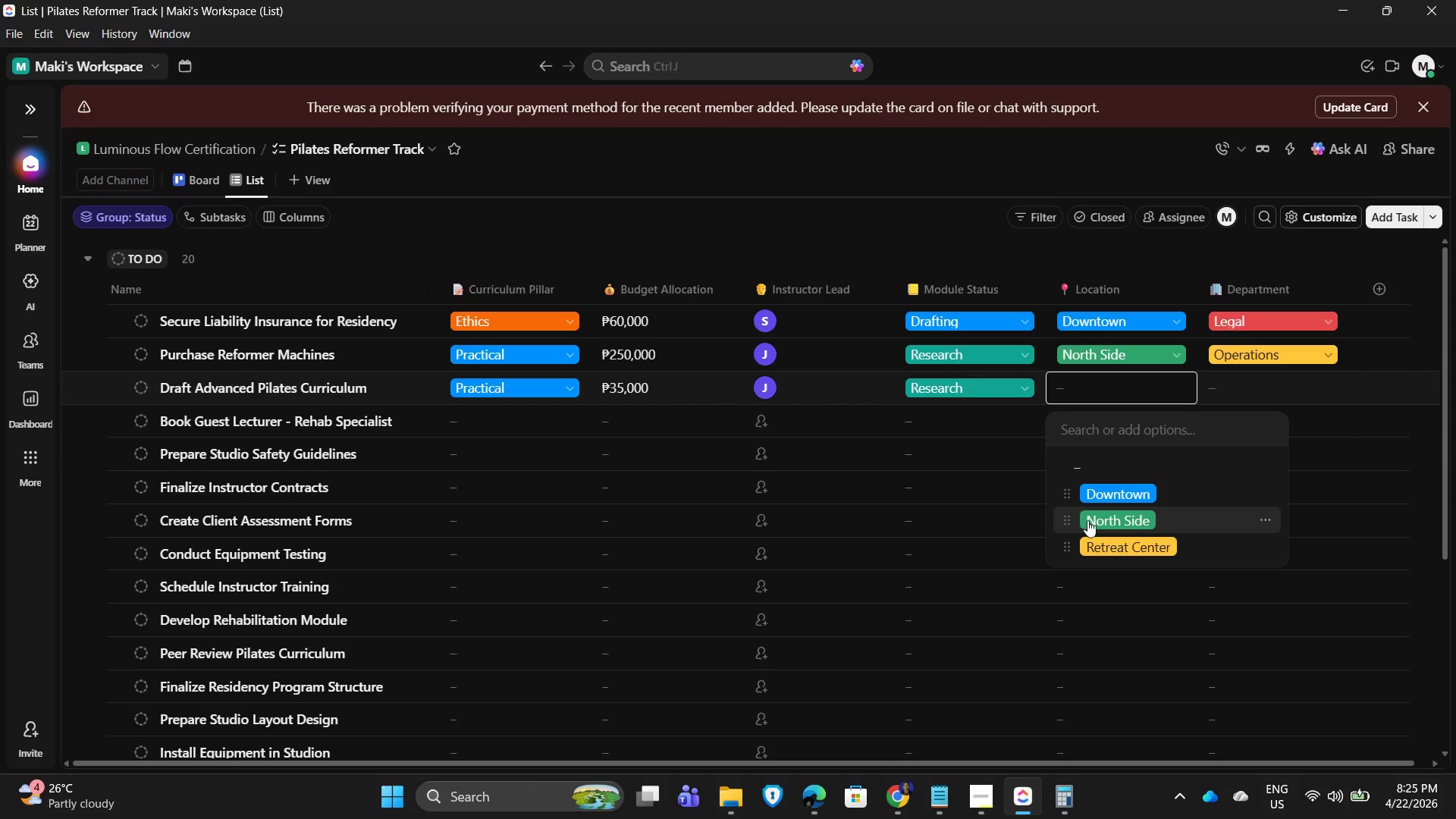 
left_click([1106, 522])
 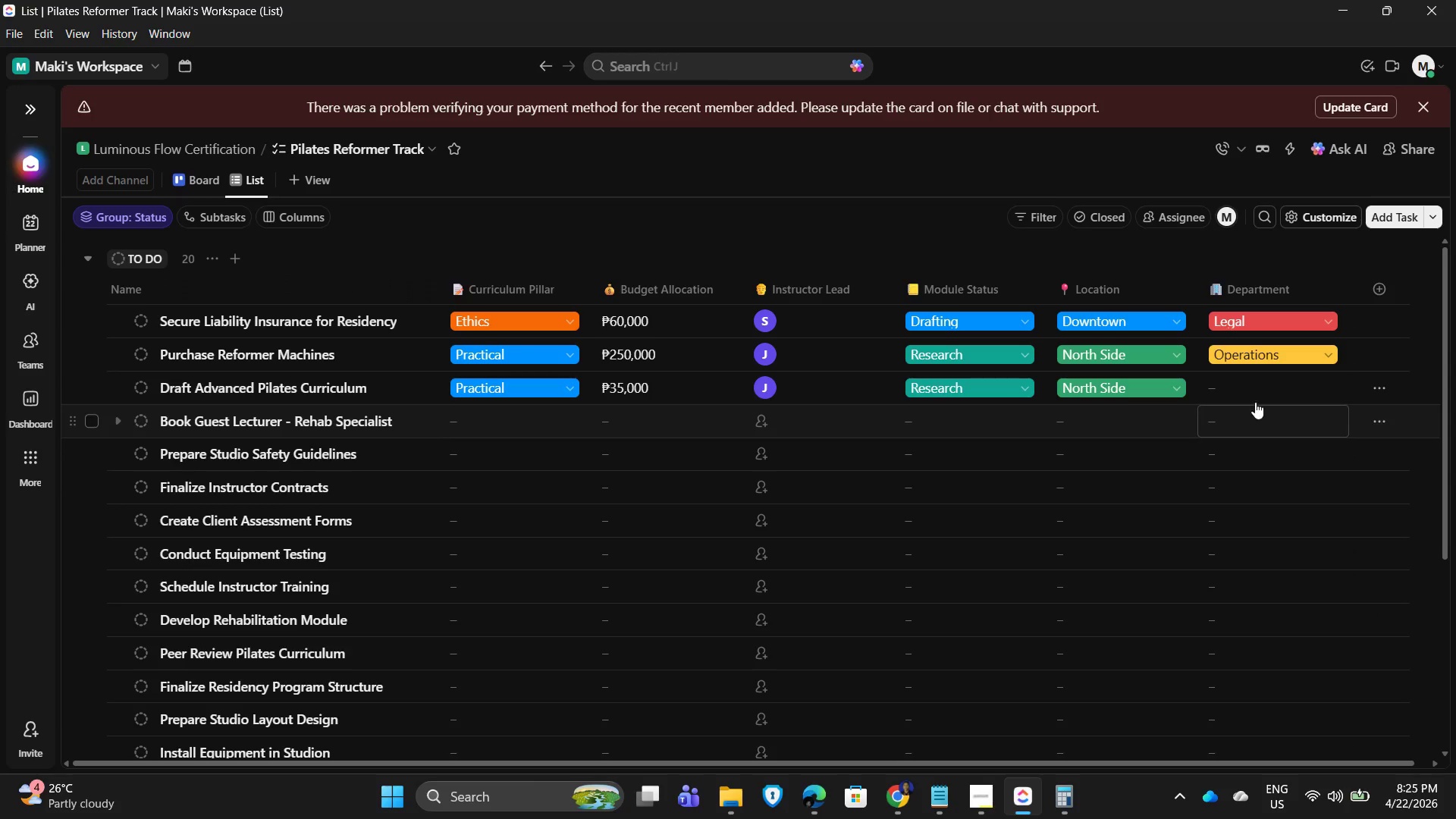 
left_click([1263, 393])
 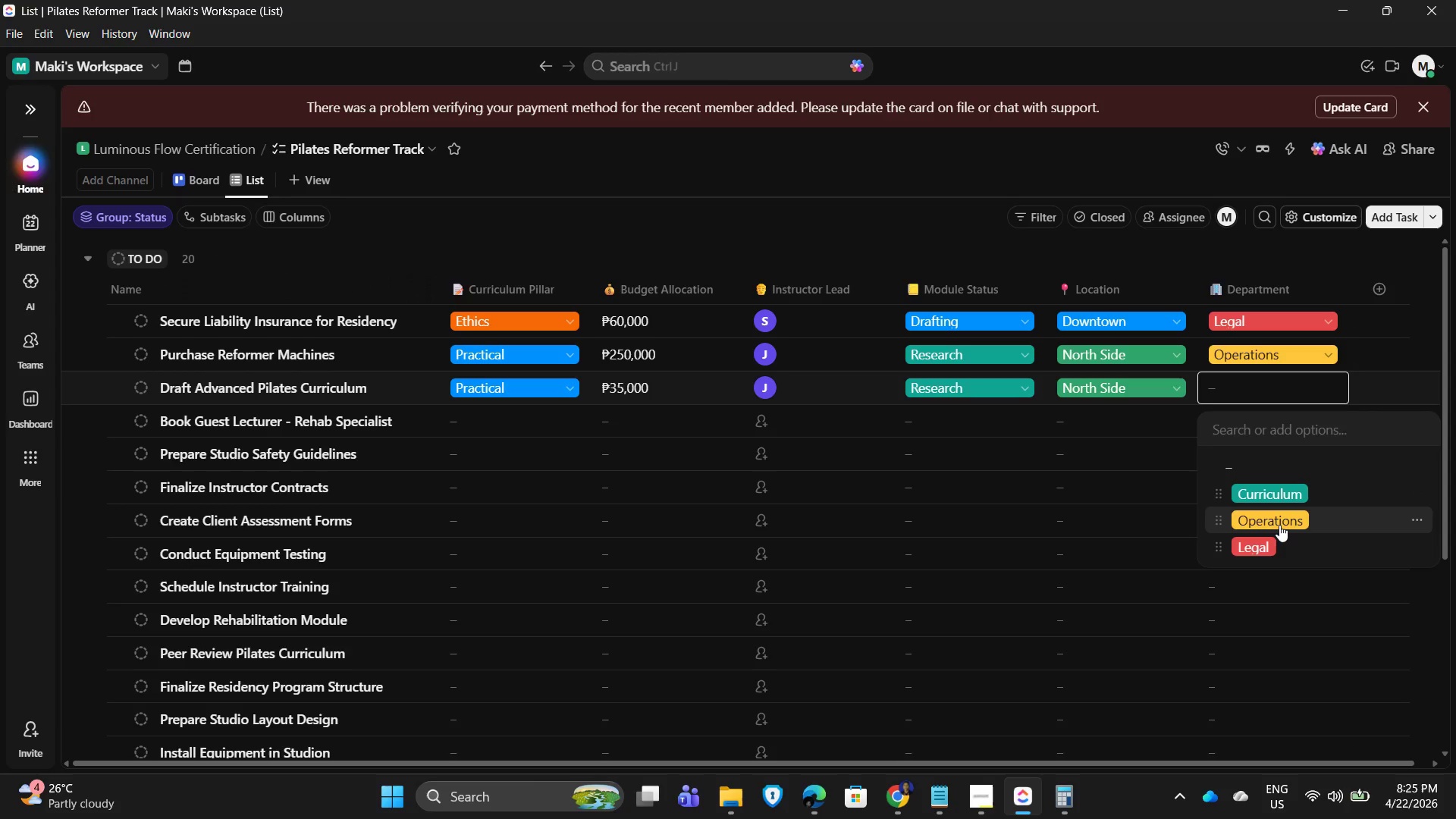 
left_click([1279, 525])
 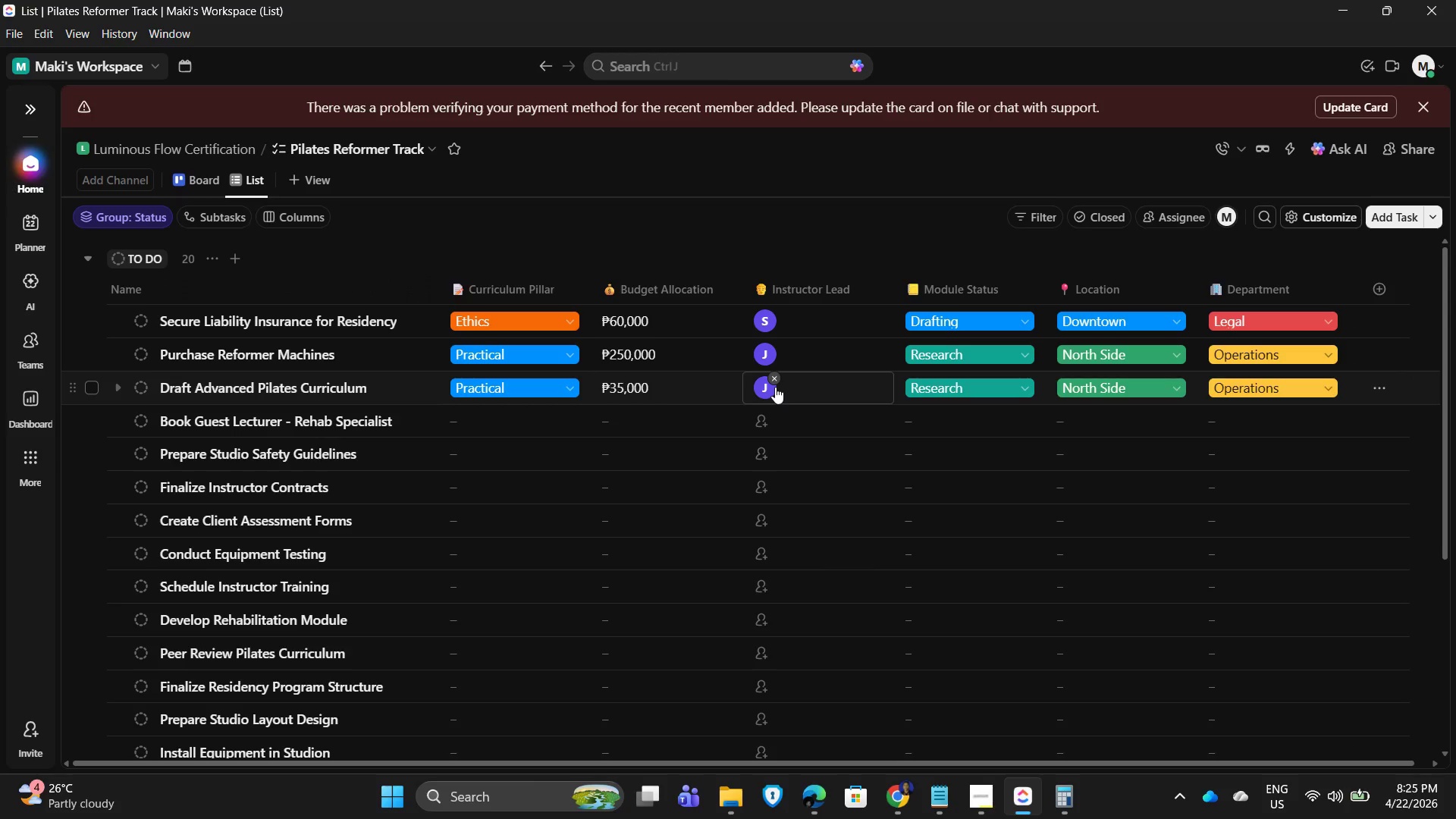 
wait(6.26)
 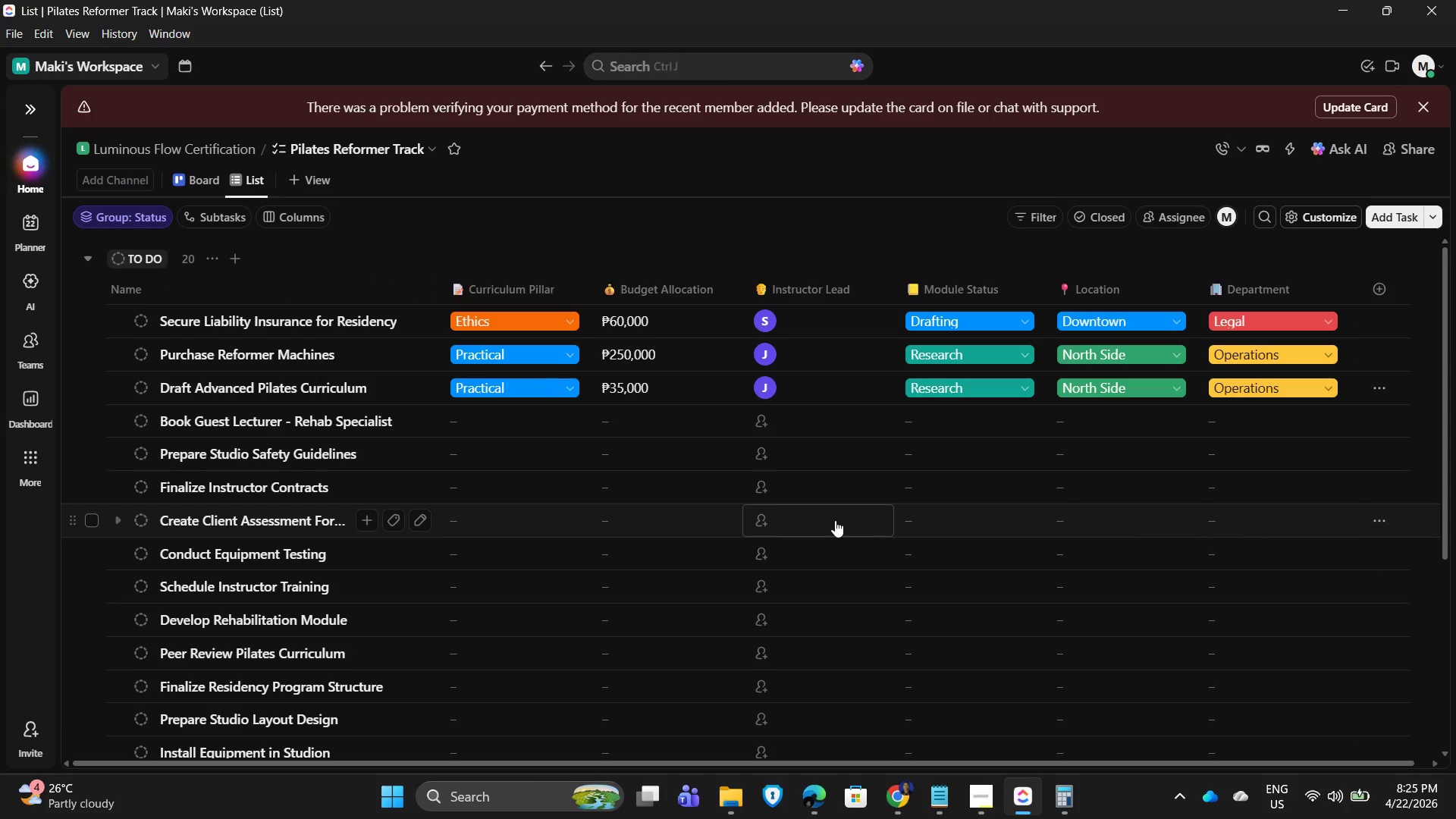 
double_click([761, 388])
 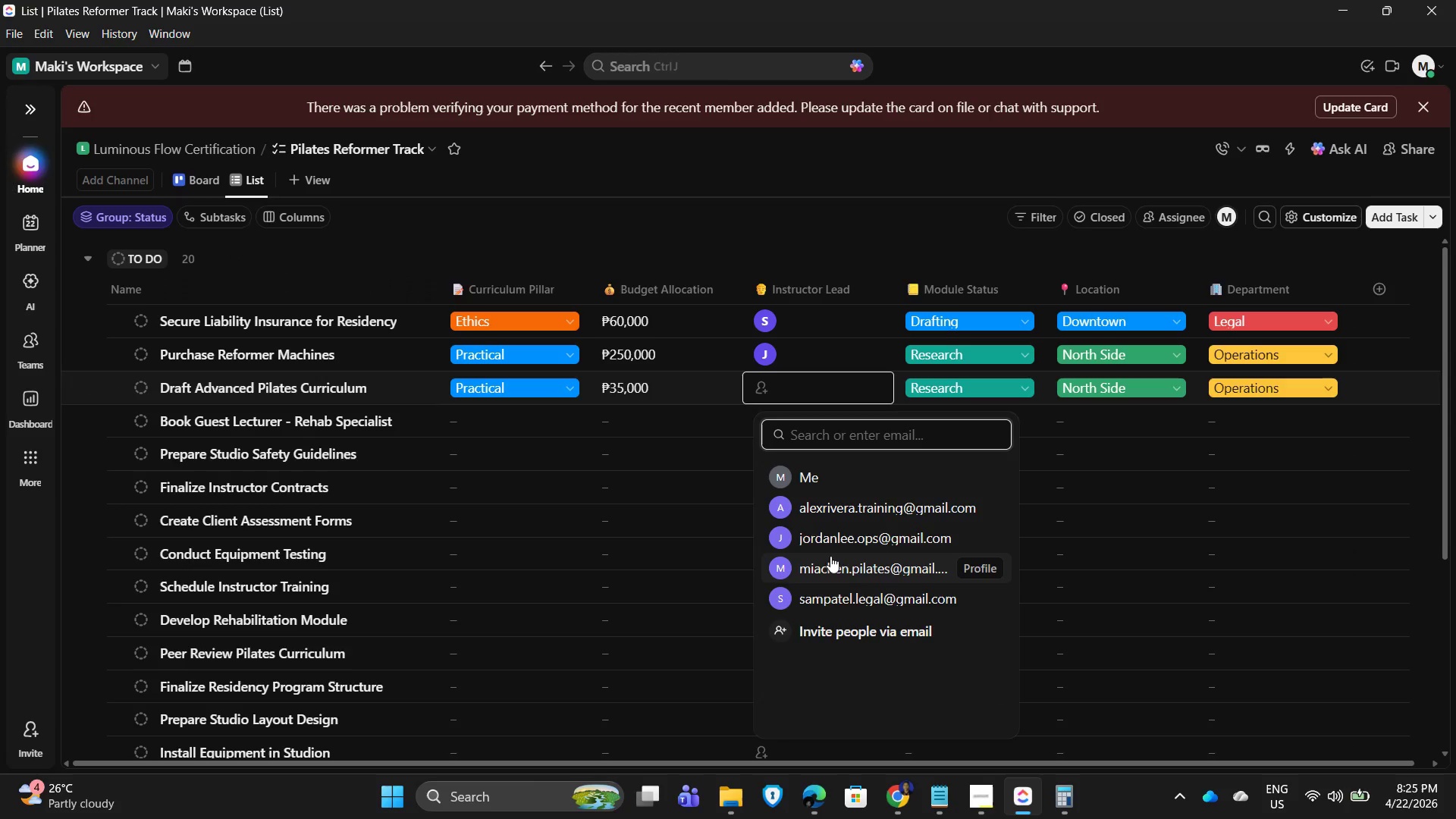 
left_click([829, 573])
 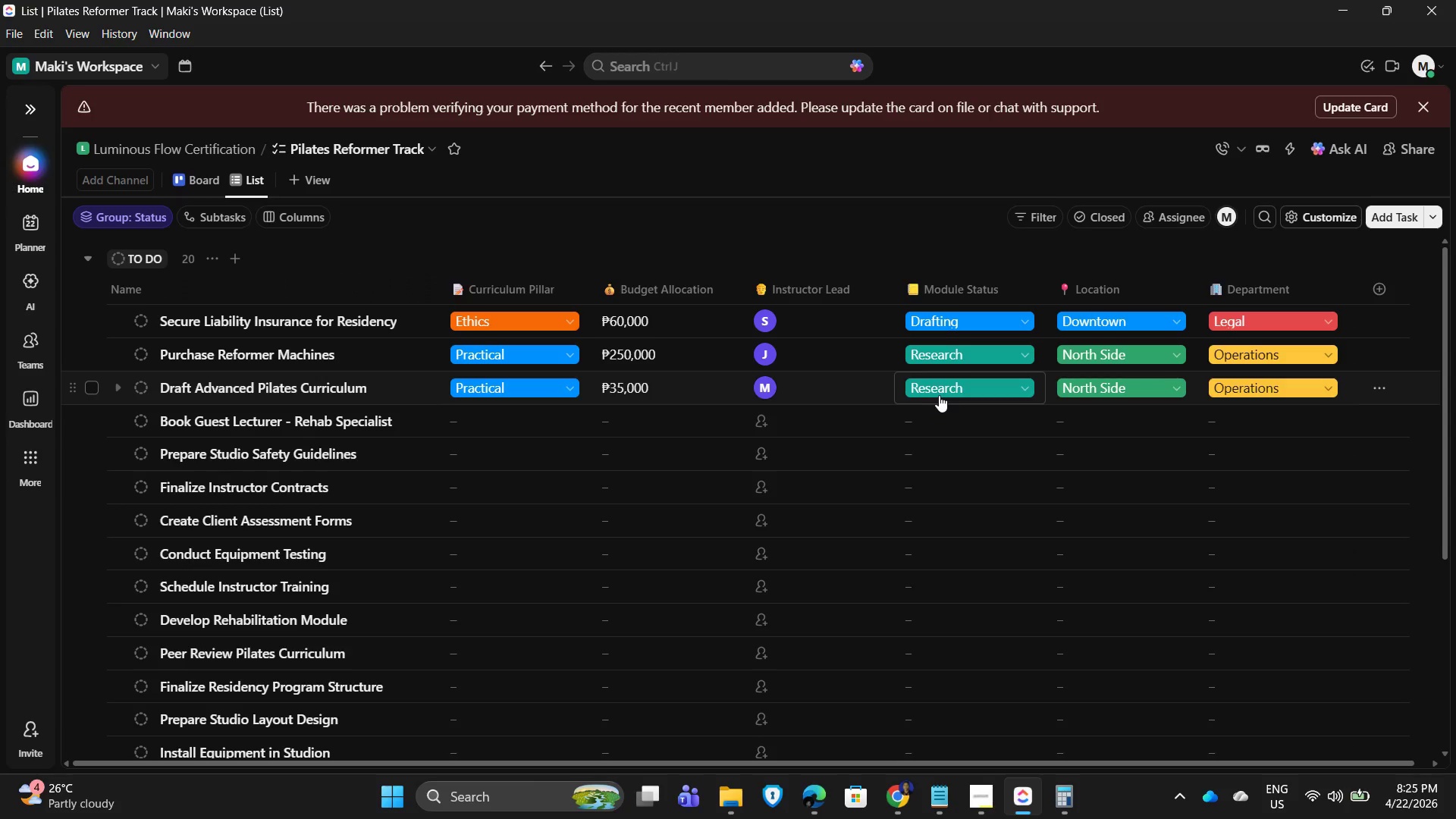 
left_click([939, 395])
 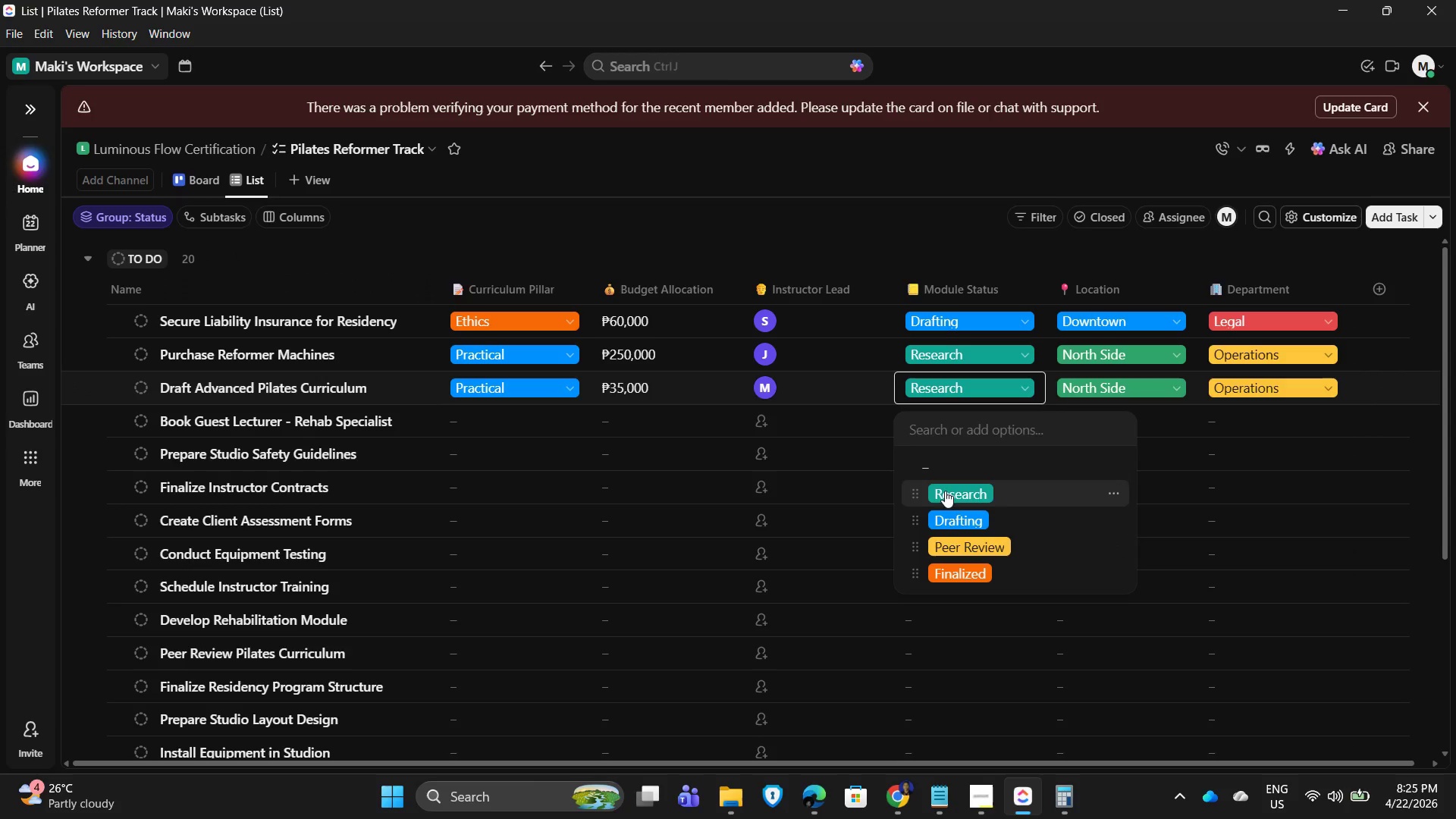 
left_click([955, 521])
 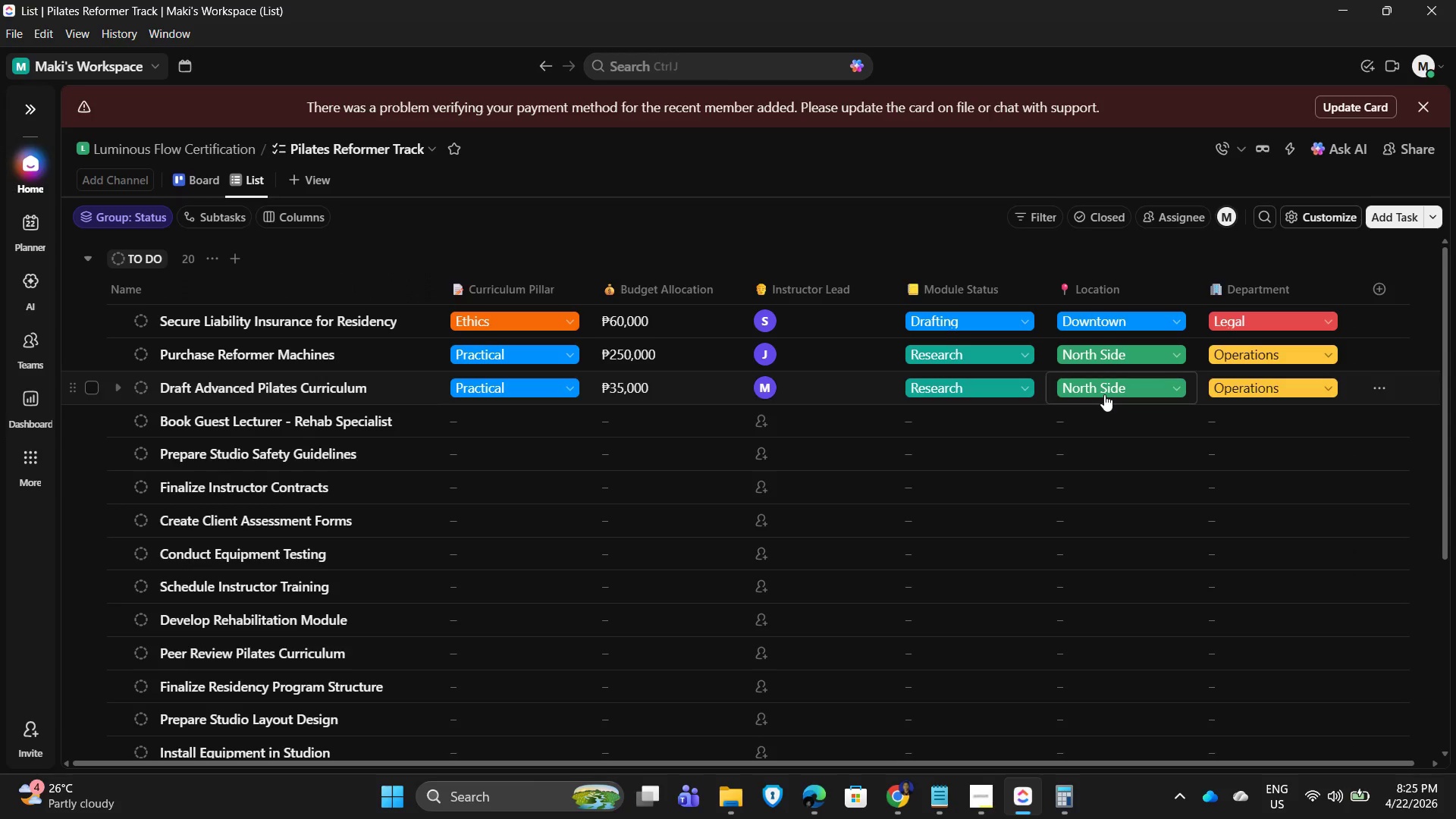 
left_click([1104, 394])
 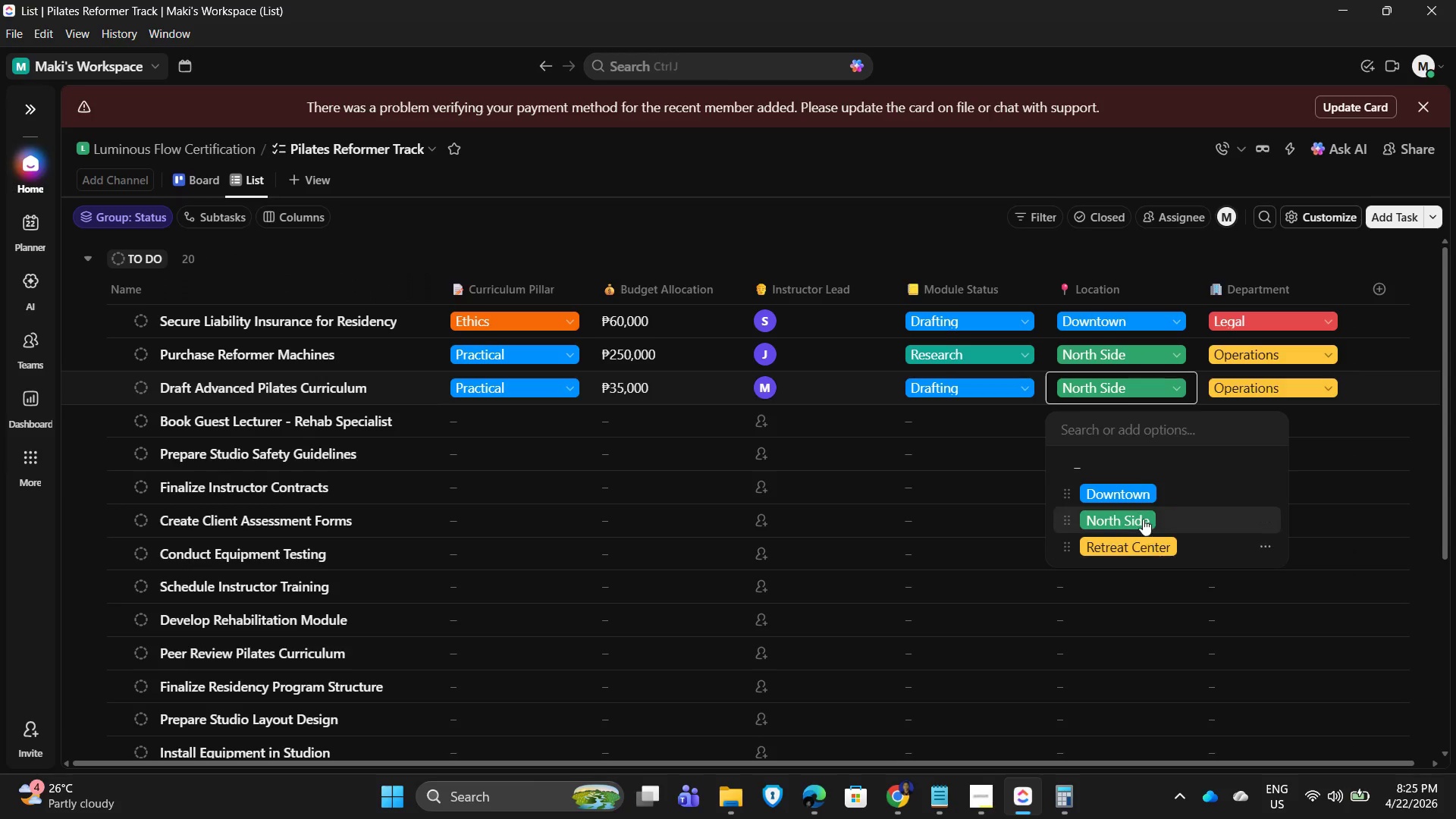 
left_click([1128, 496])
 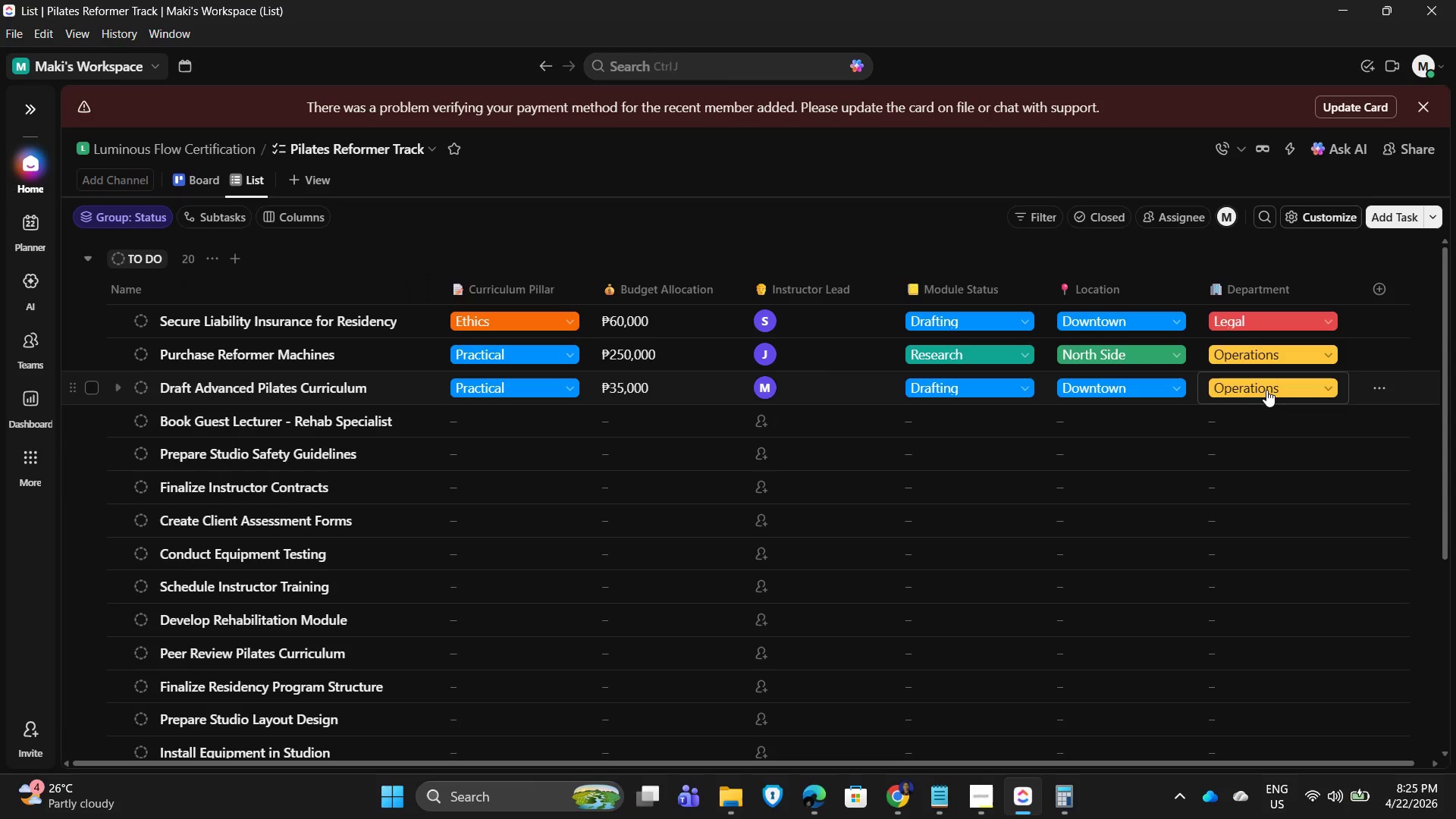 
left_click([1266, 390])
 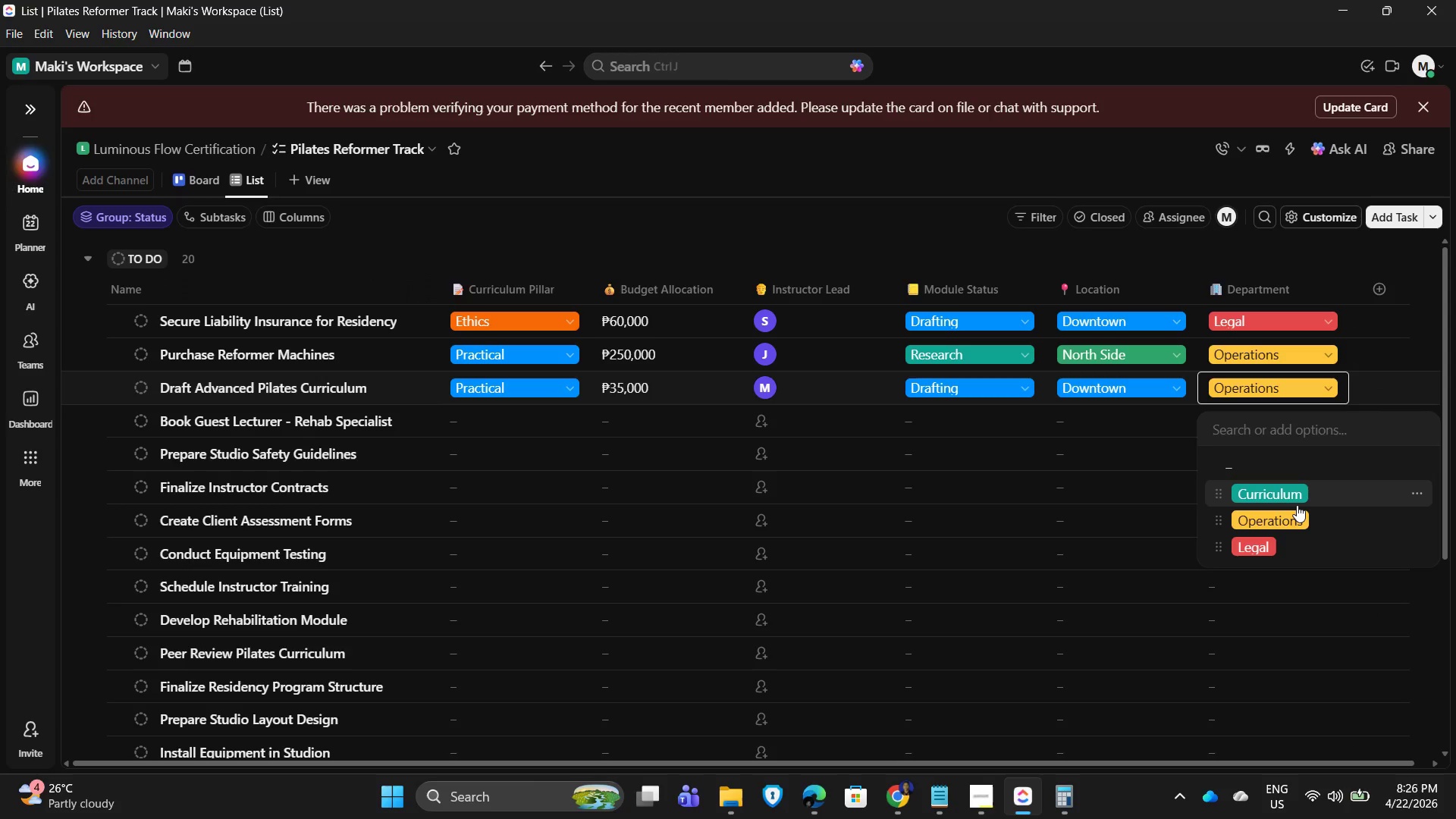 
left_click([1297, 505])
 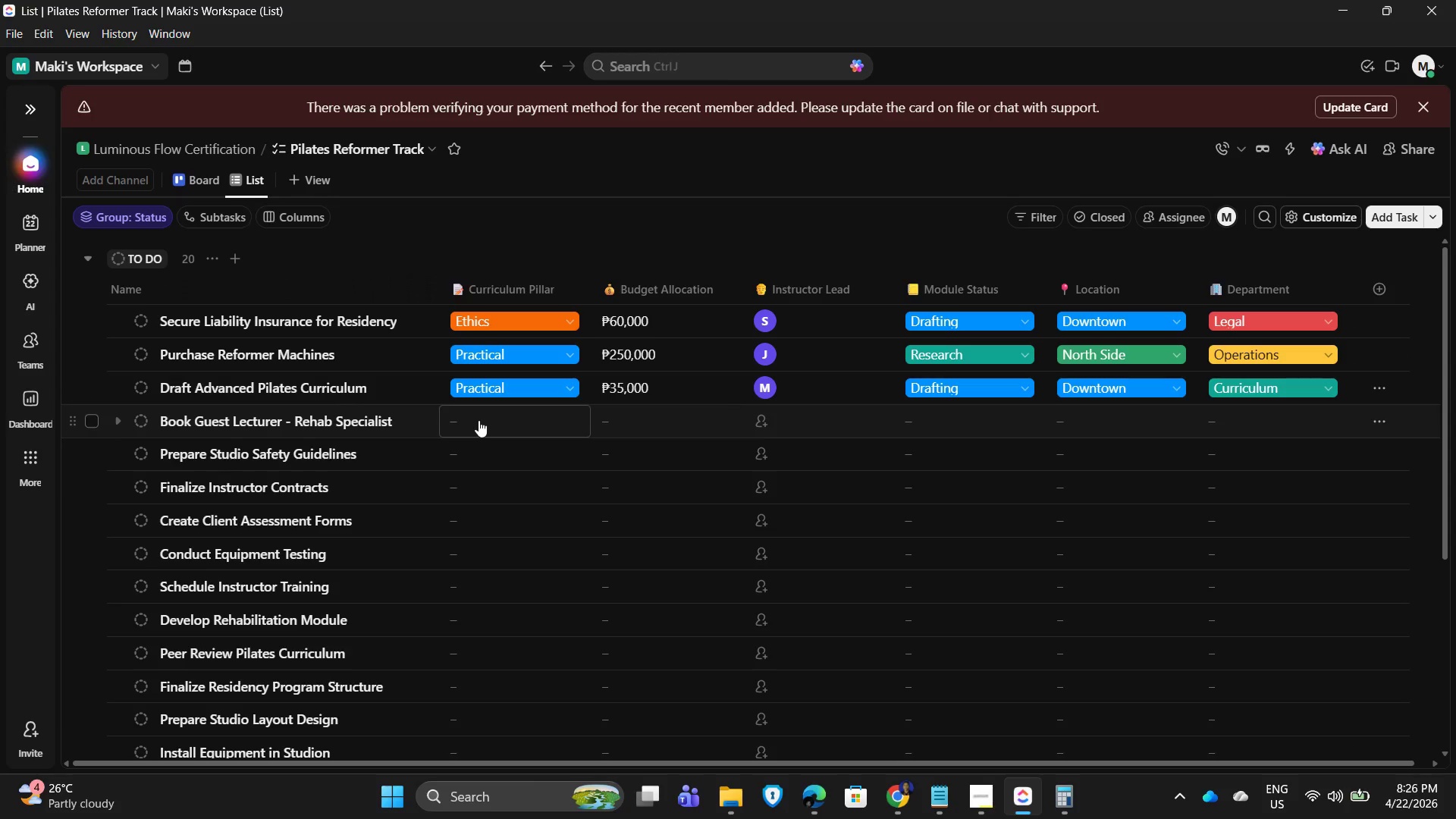 
left_click([479, 420])
 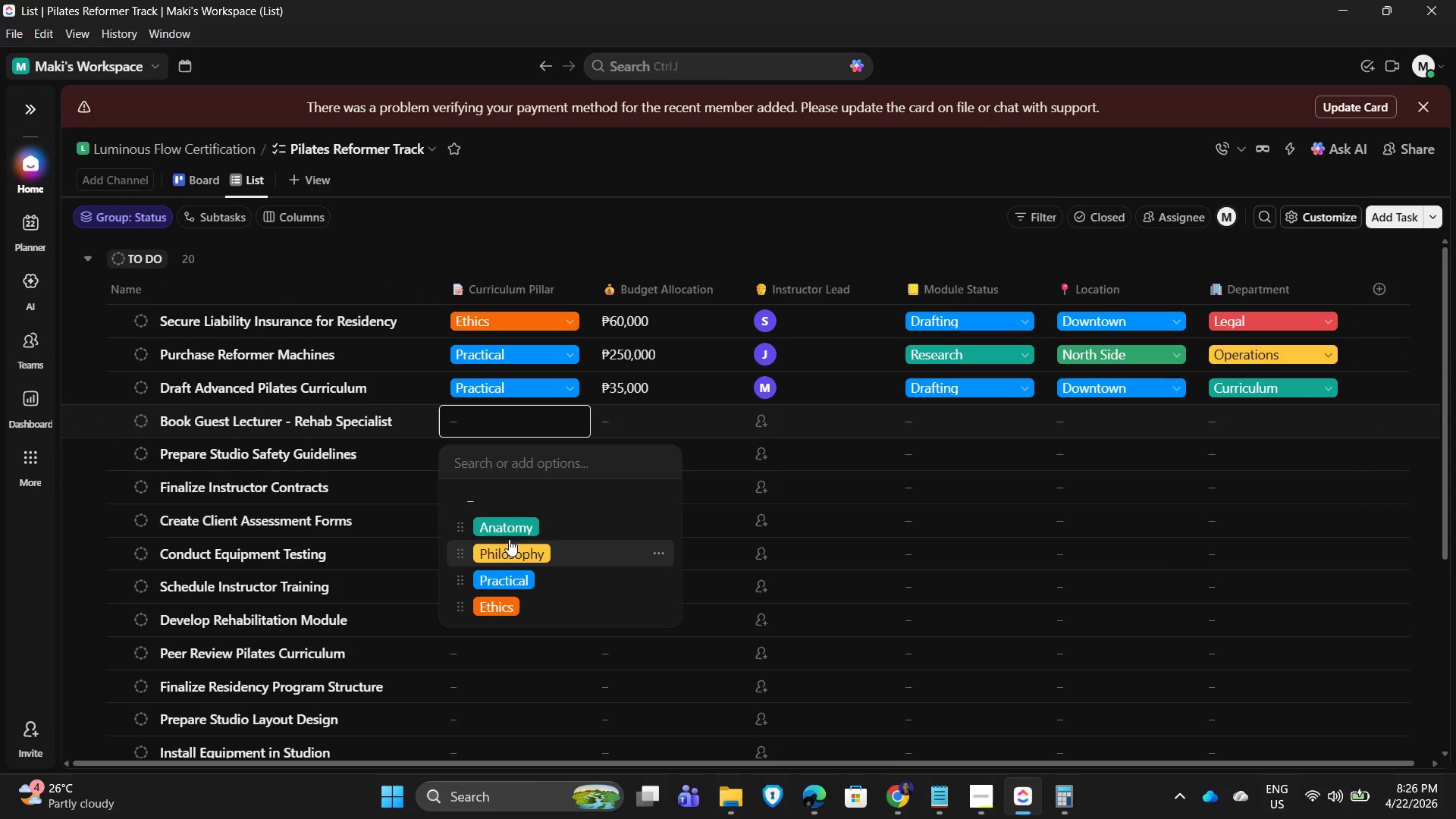 
left_click([508, 527])
 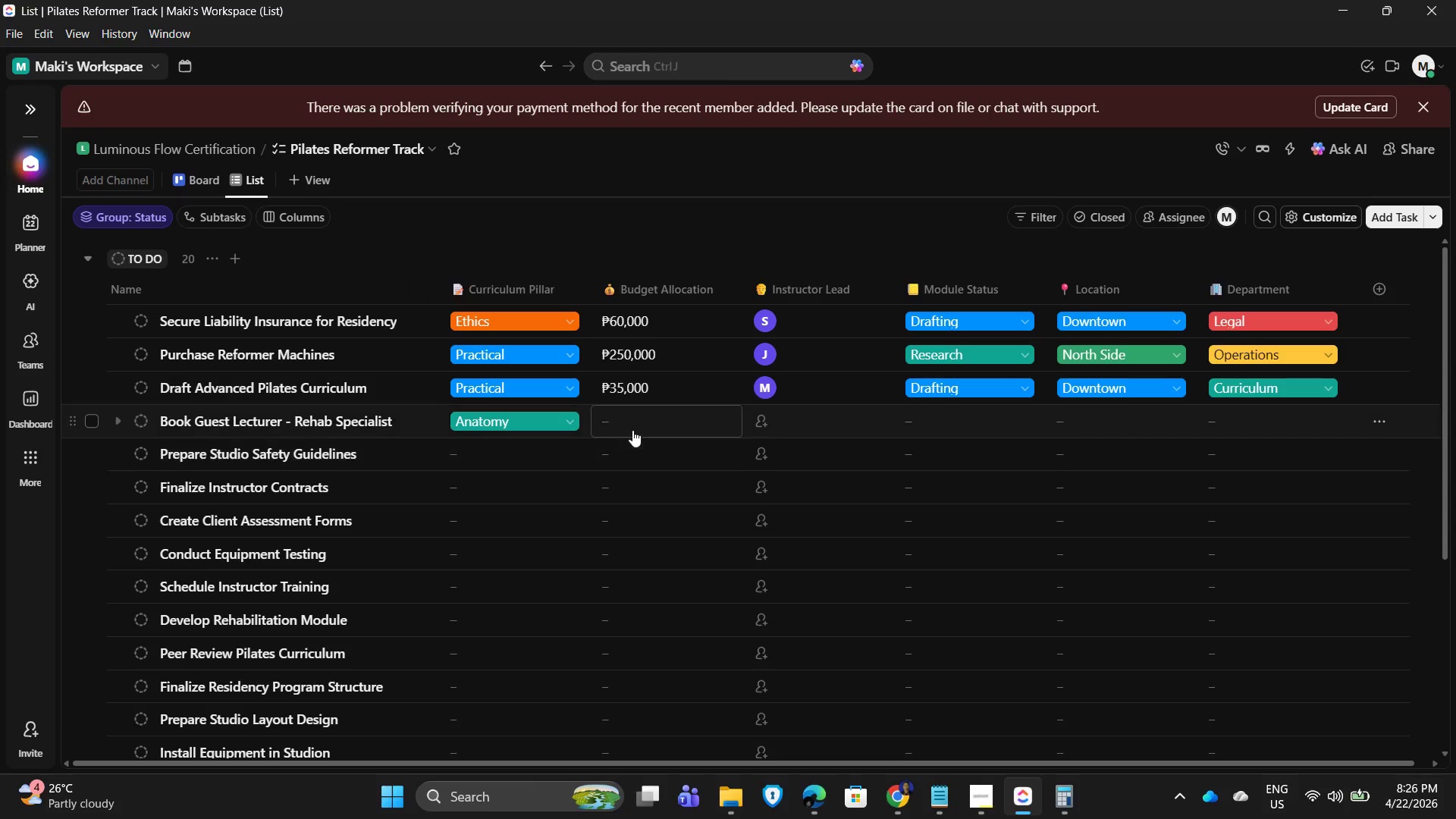 
left_click([631, 419])
 